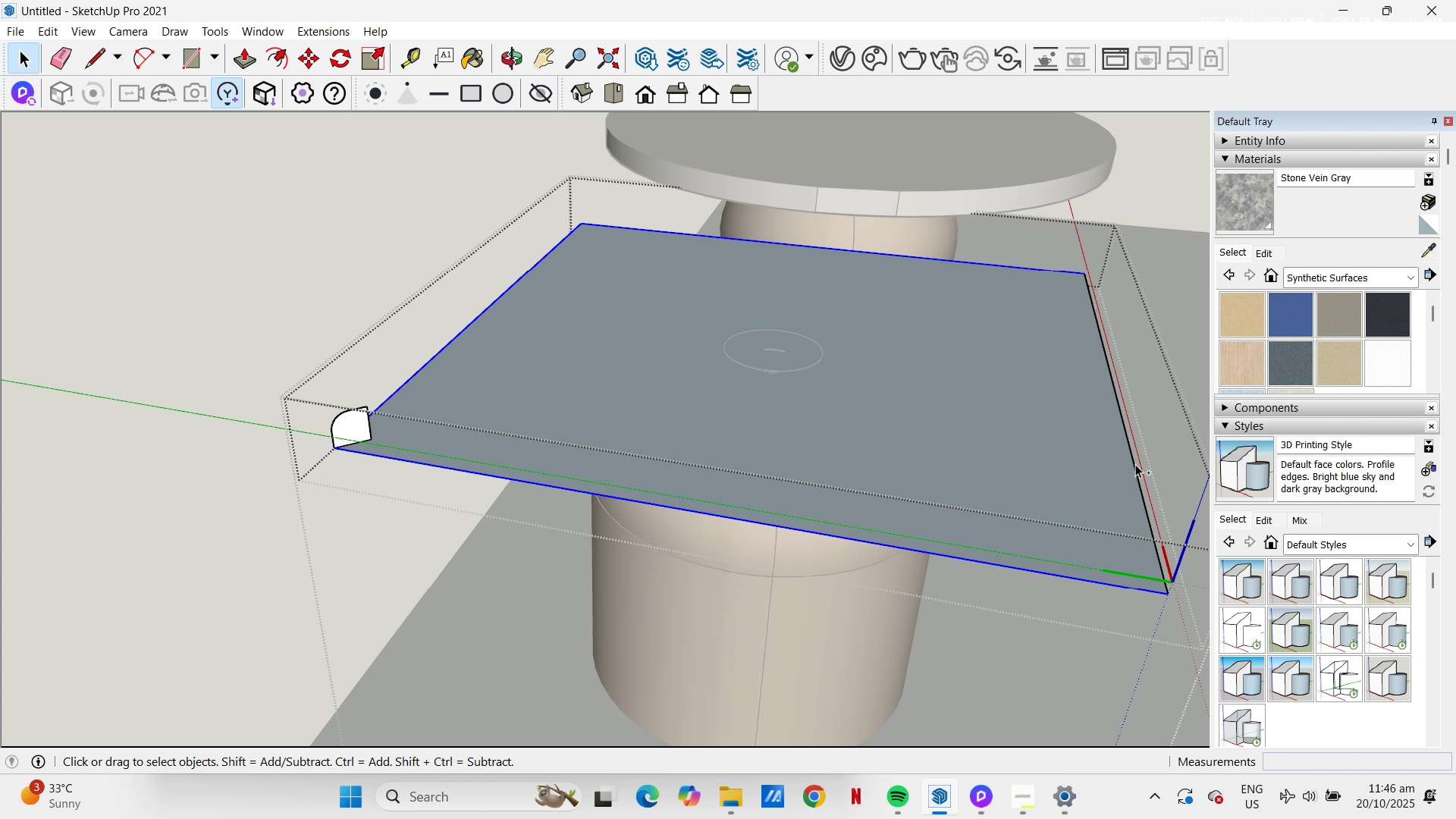 
left_click([1135, 463])
 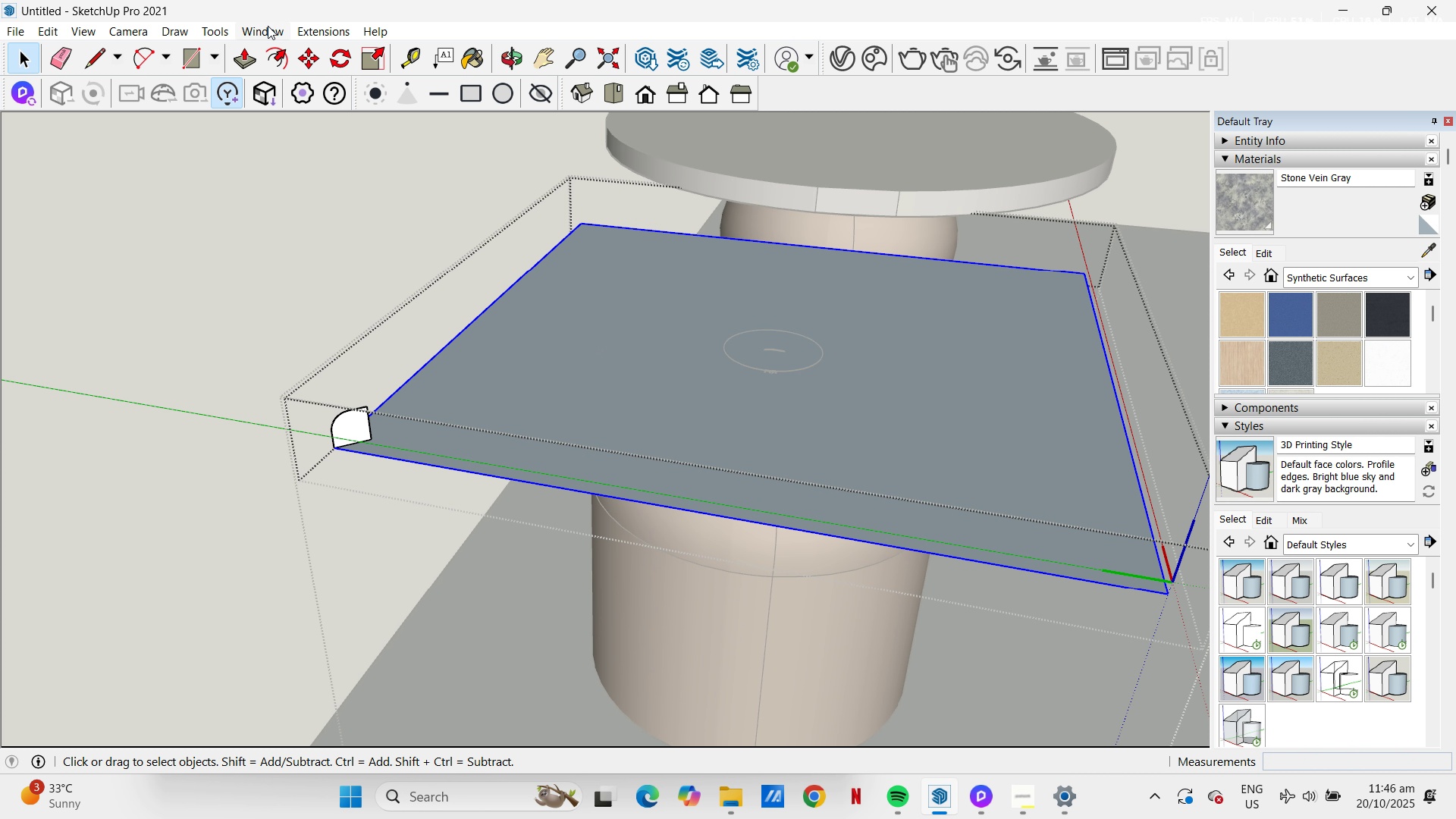 
left_click([224, 30])
 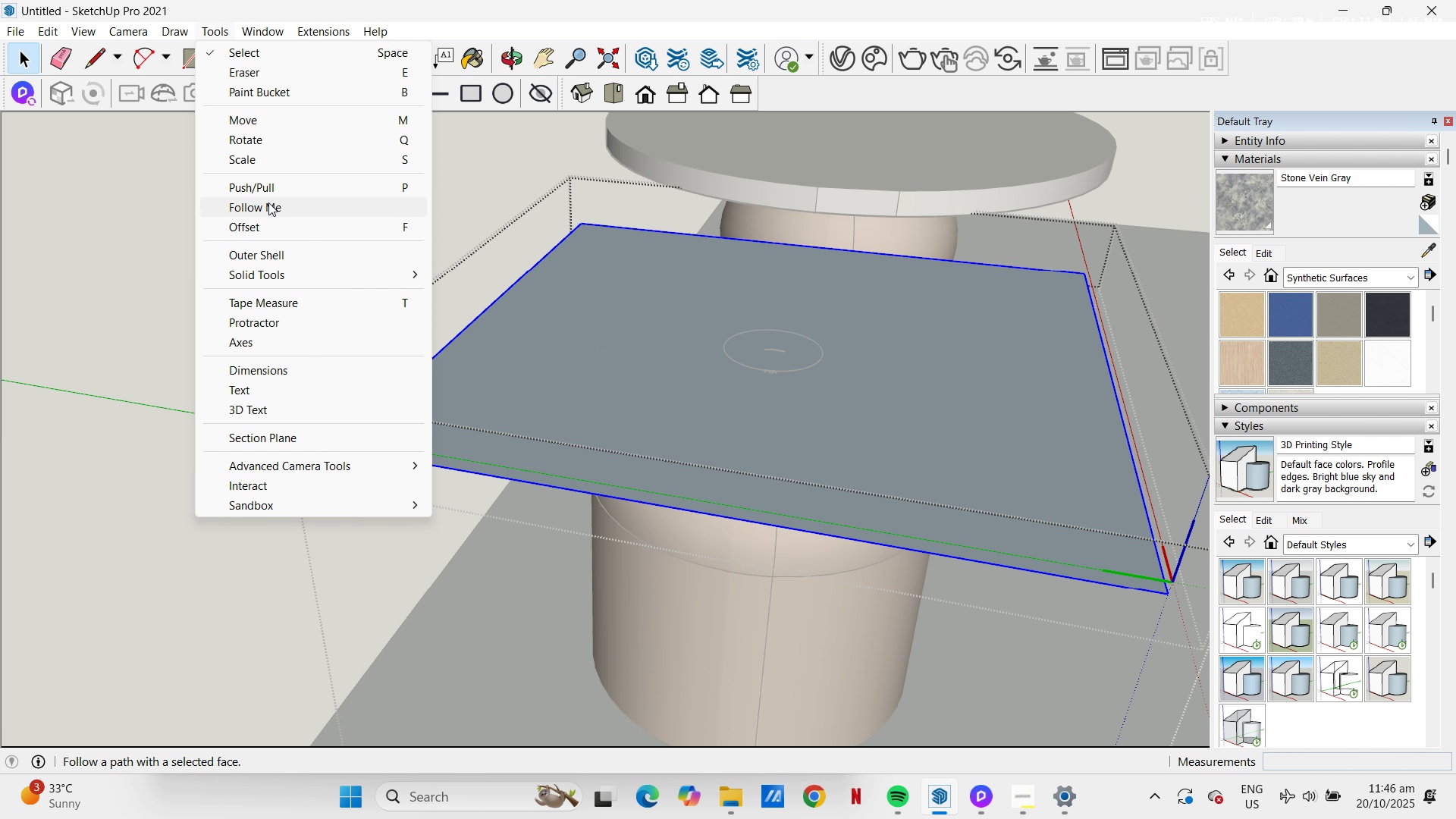 
left_click([268, 202])
 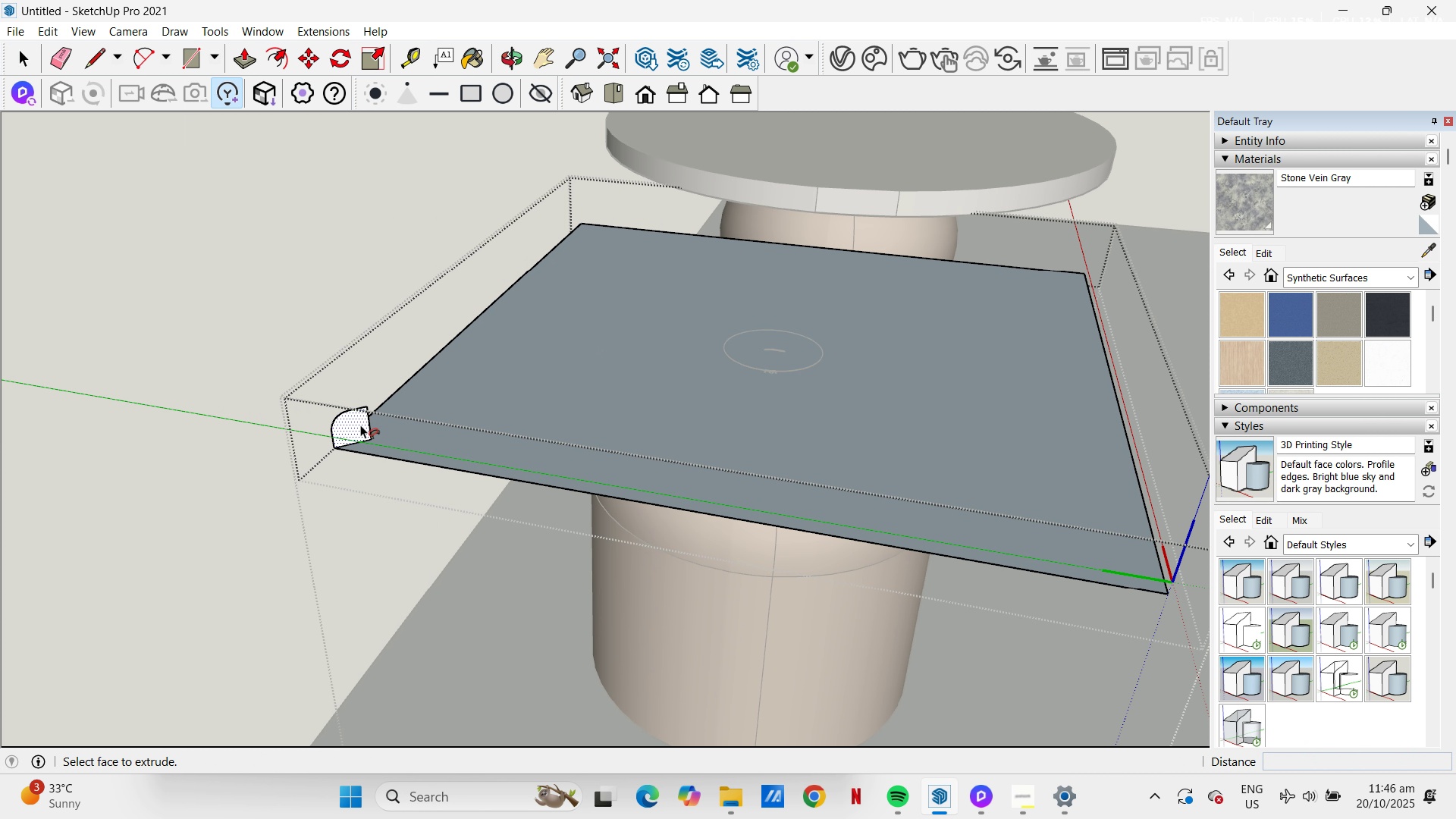 
left_click([360, 425])
 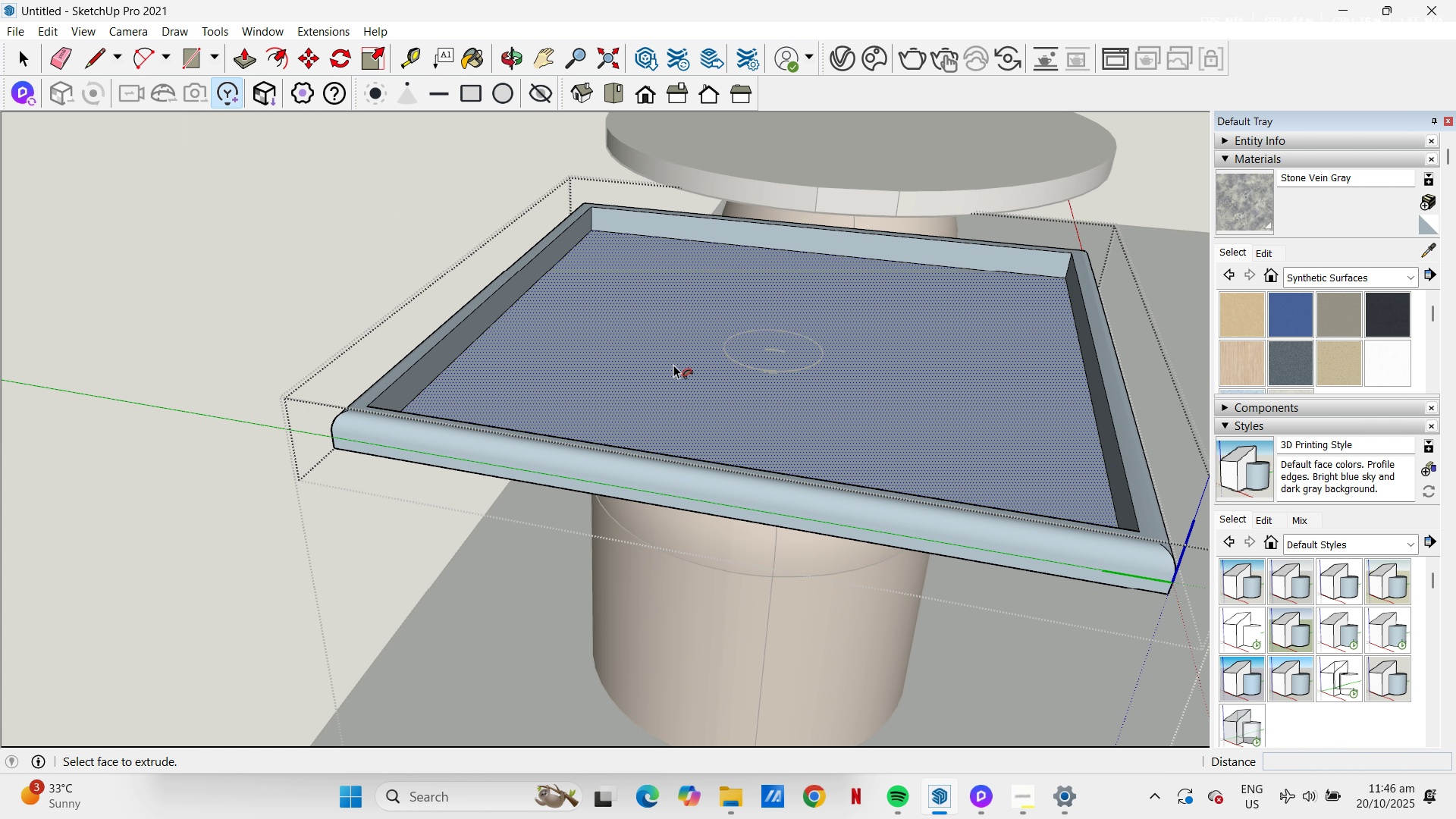 
scroll: coordinate [648, 369], scroll_direction: down, amount: 7.0
 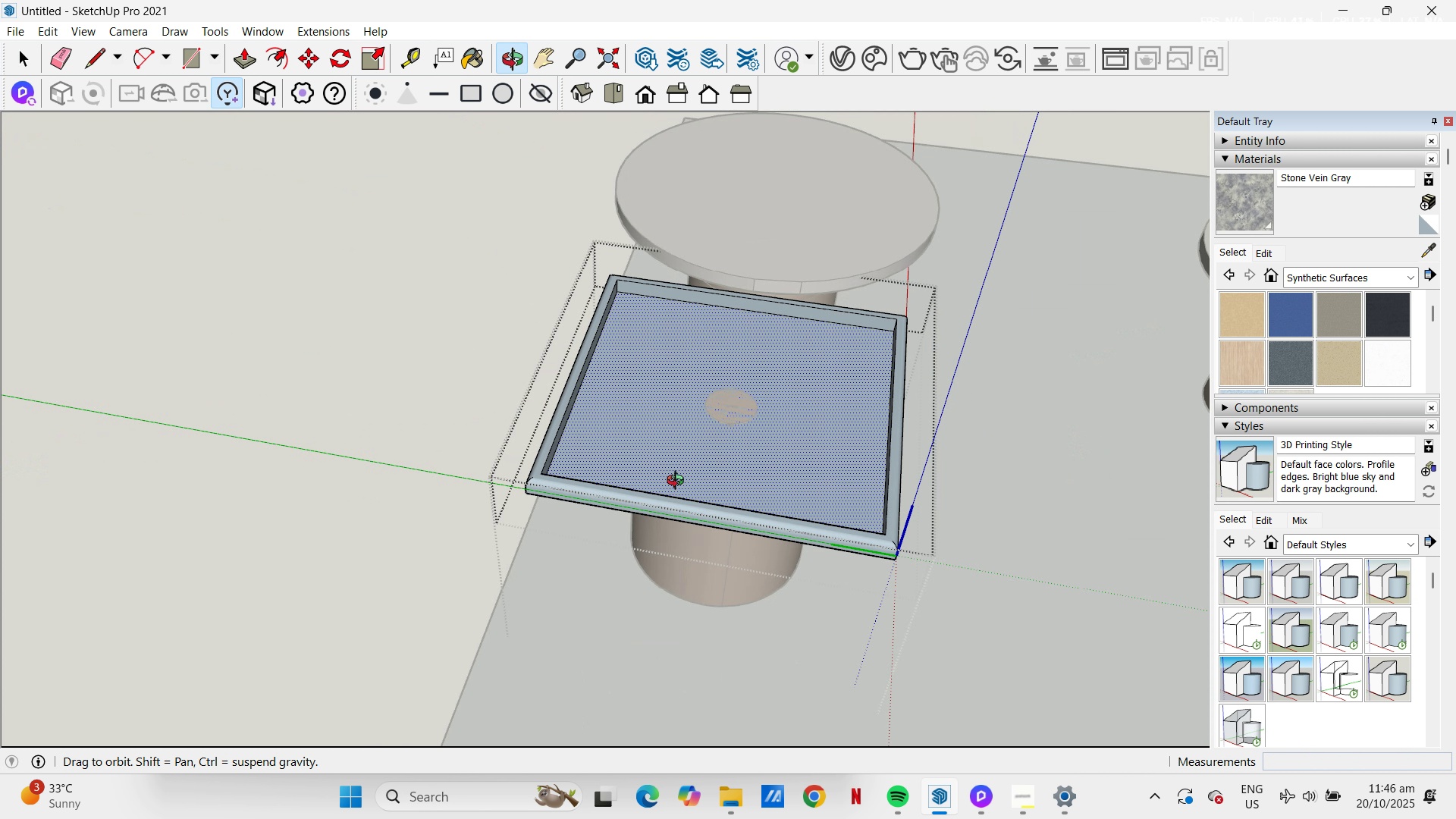 
scroll: coordinate [646, 318], scroll_direction: up, amount: 3.0
 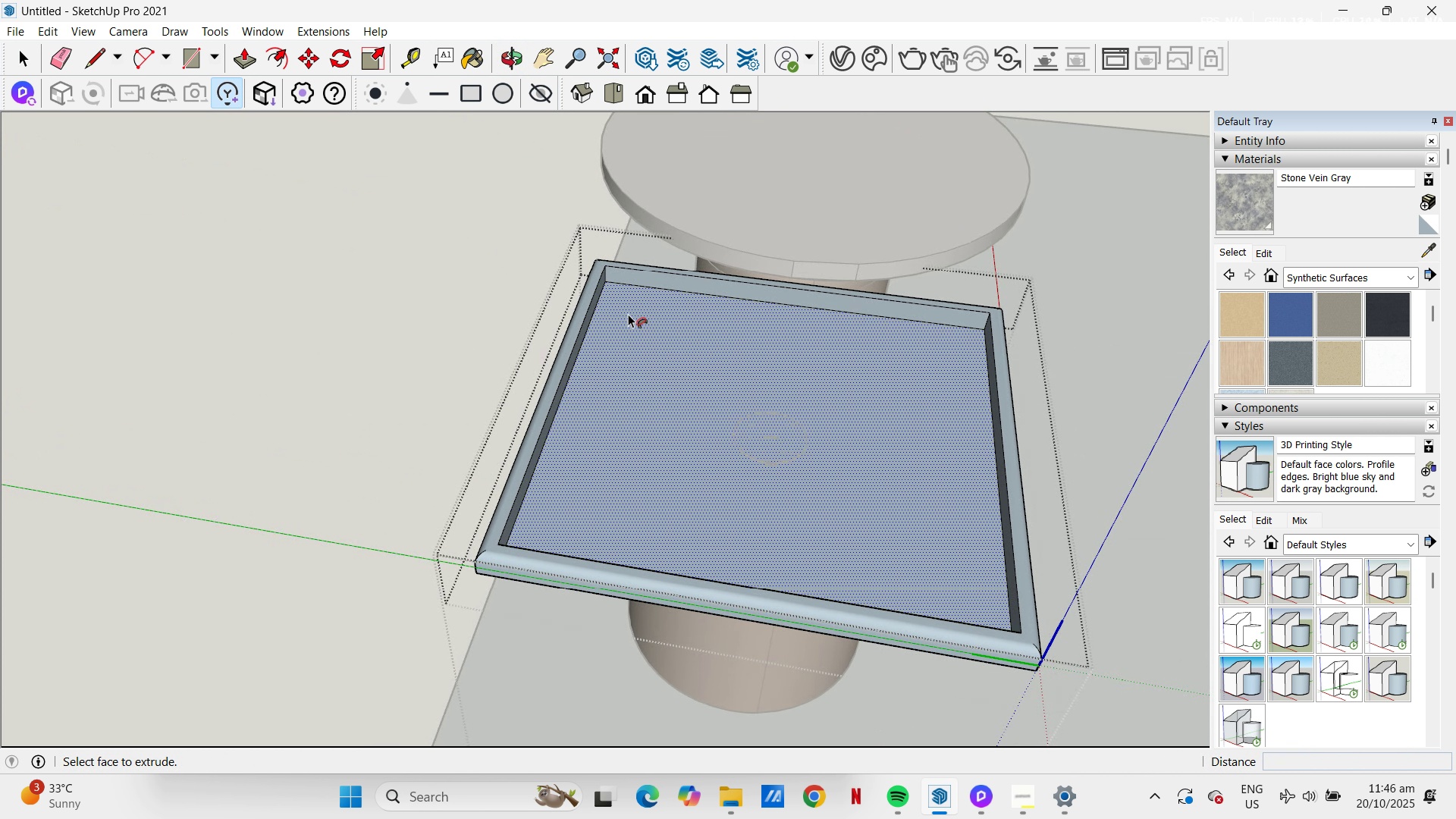 
type(ep)
 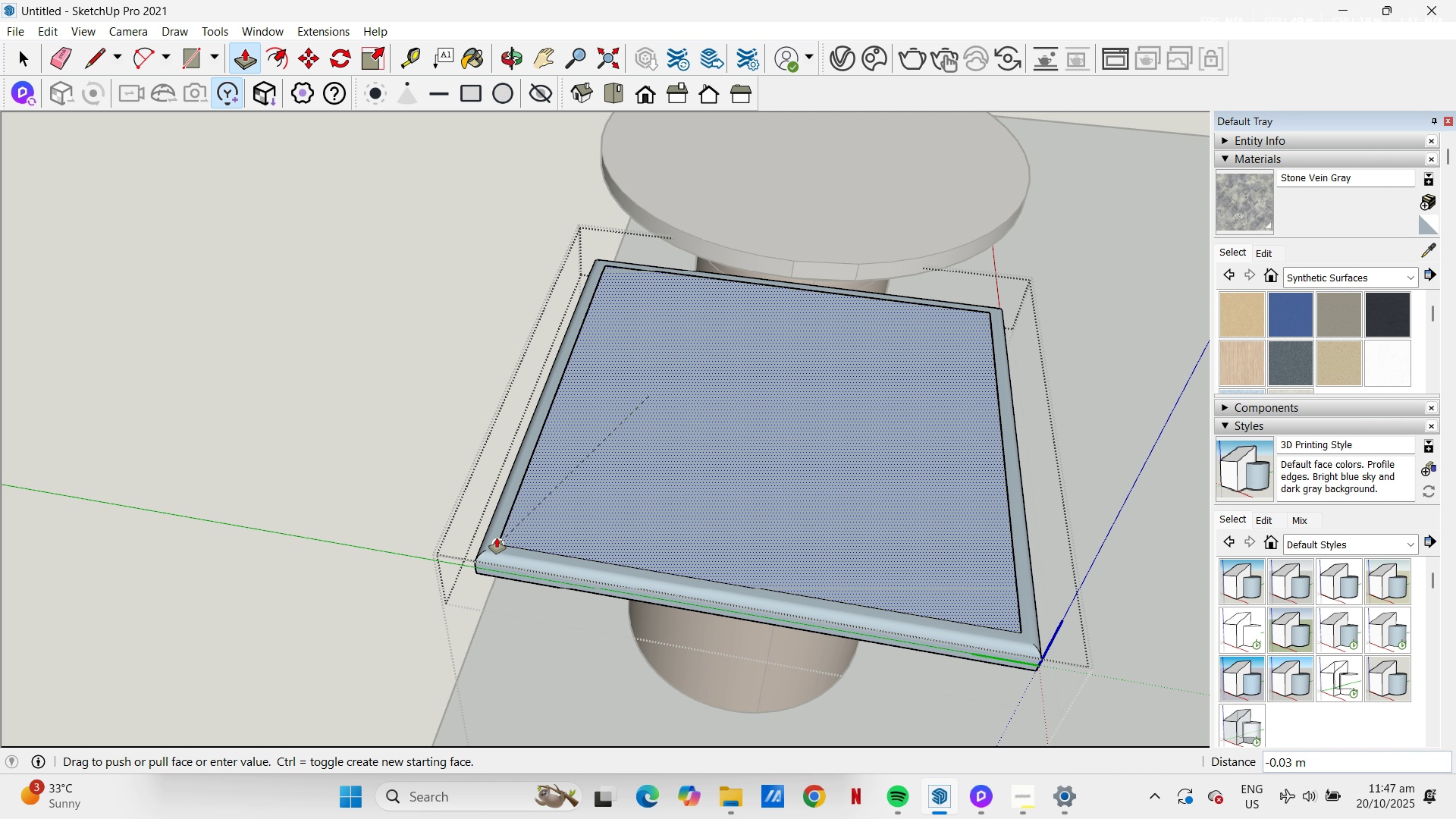 
left_click([496, 539])
 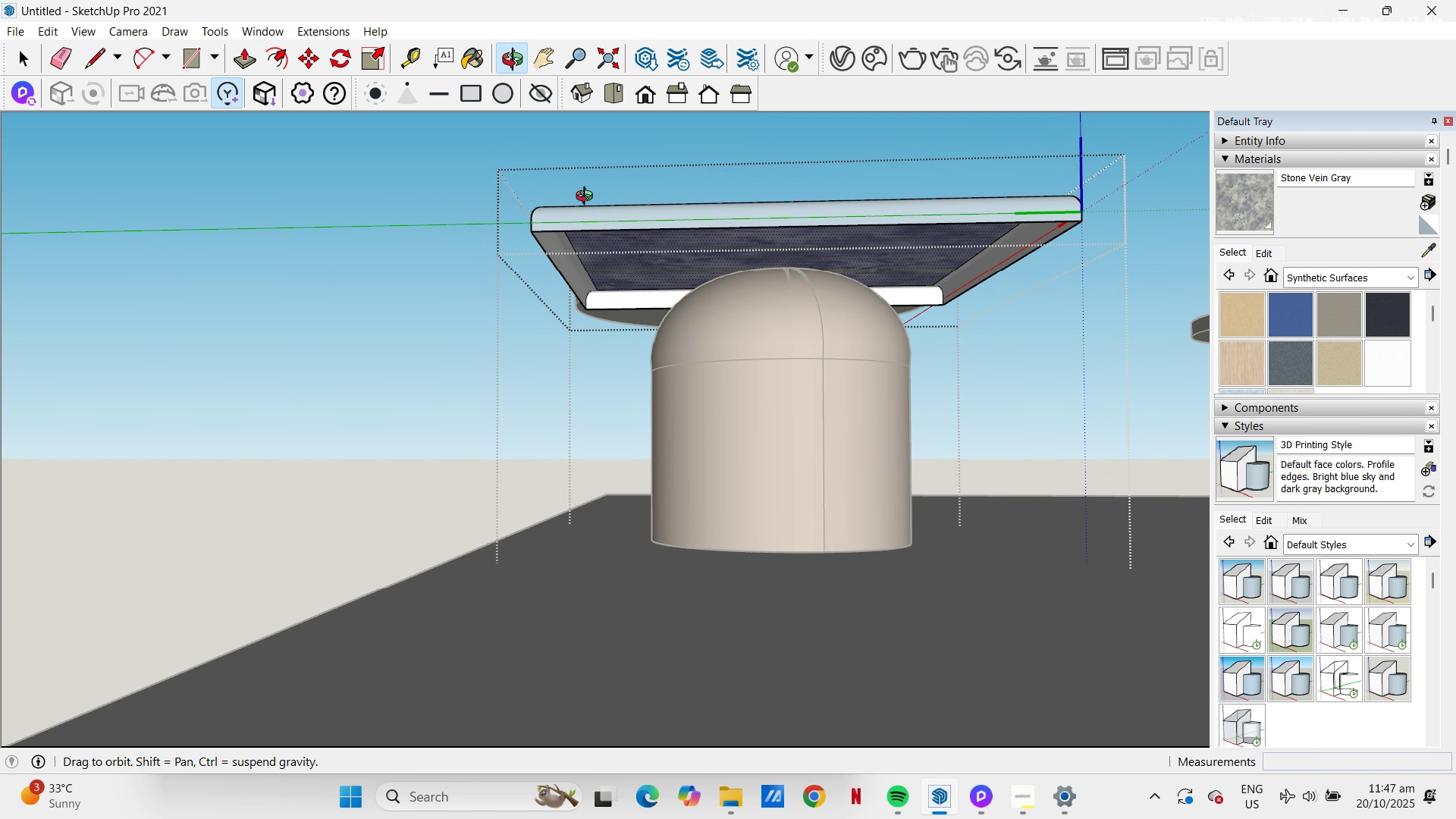 
key(Control+Z)
 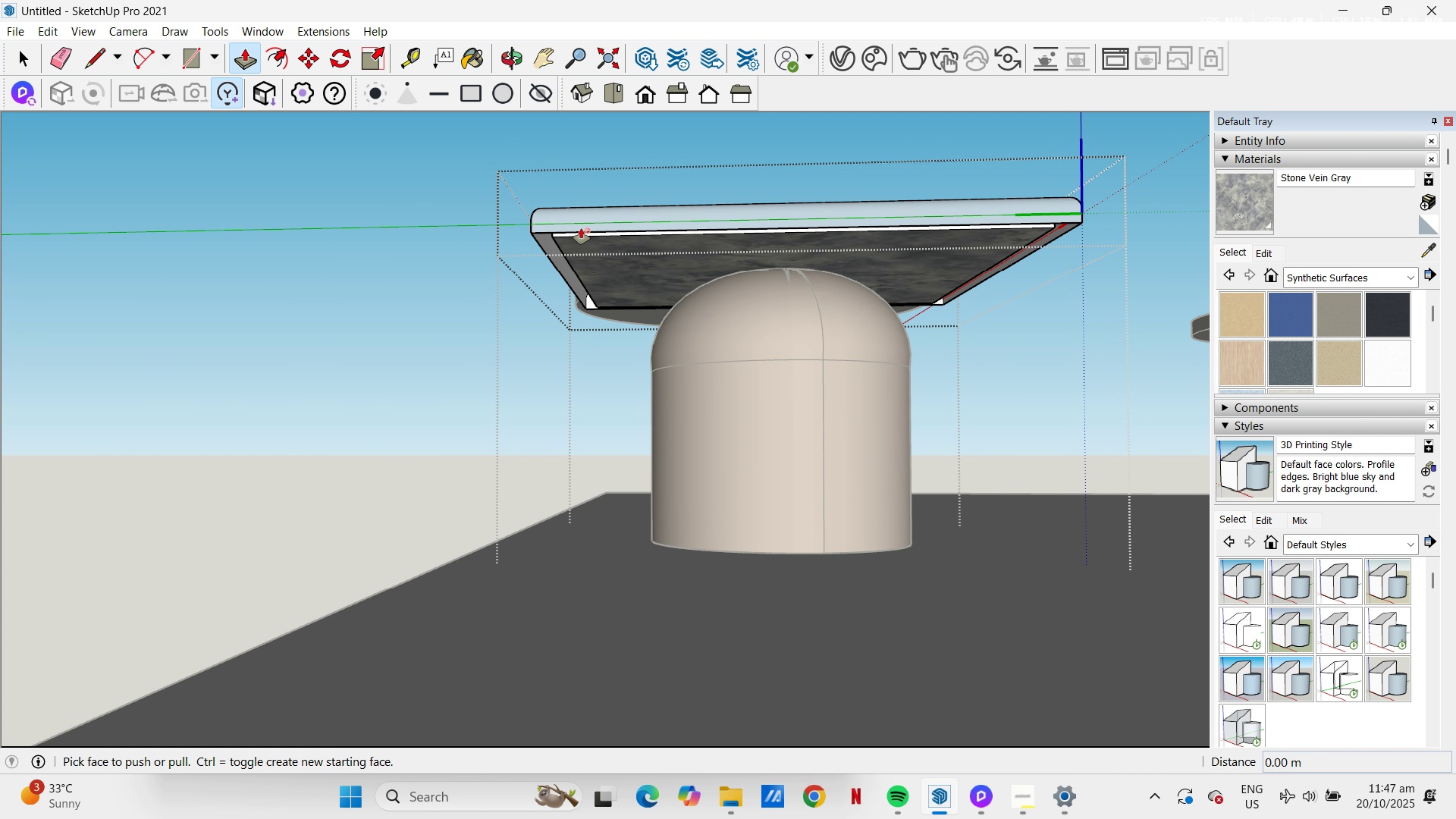 
scroll: coordinate [551, 243], scroll_direction: up, amount: 3.0
 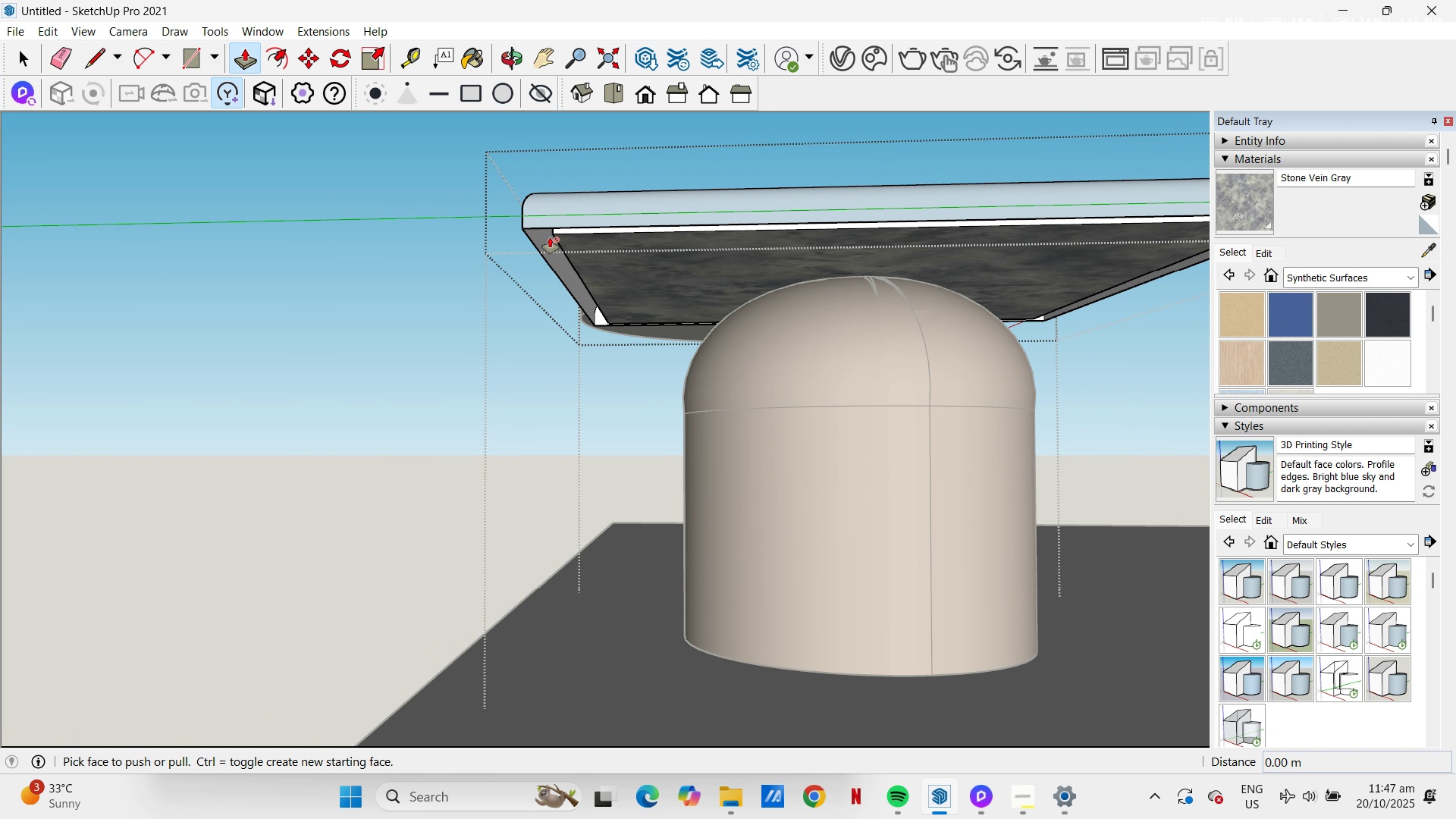 
key(L)
 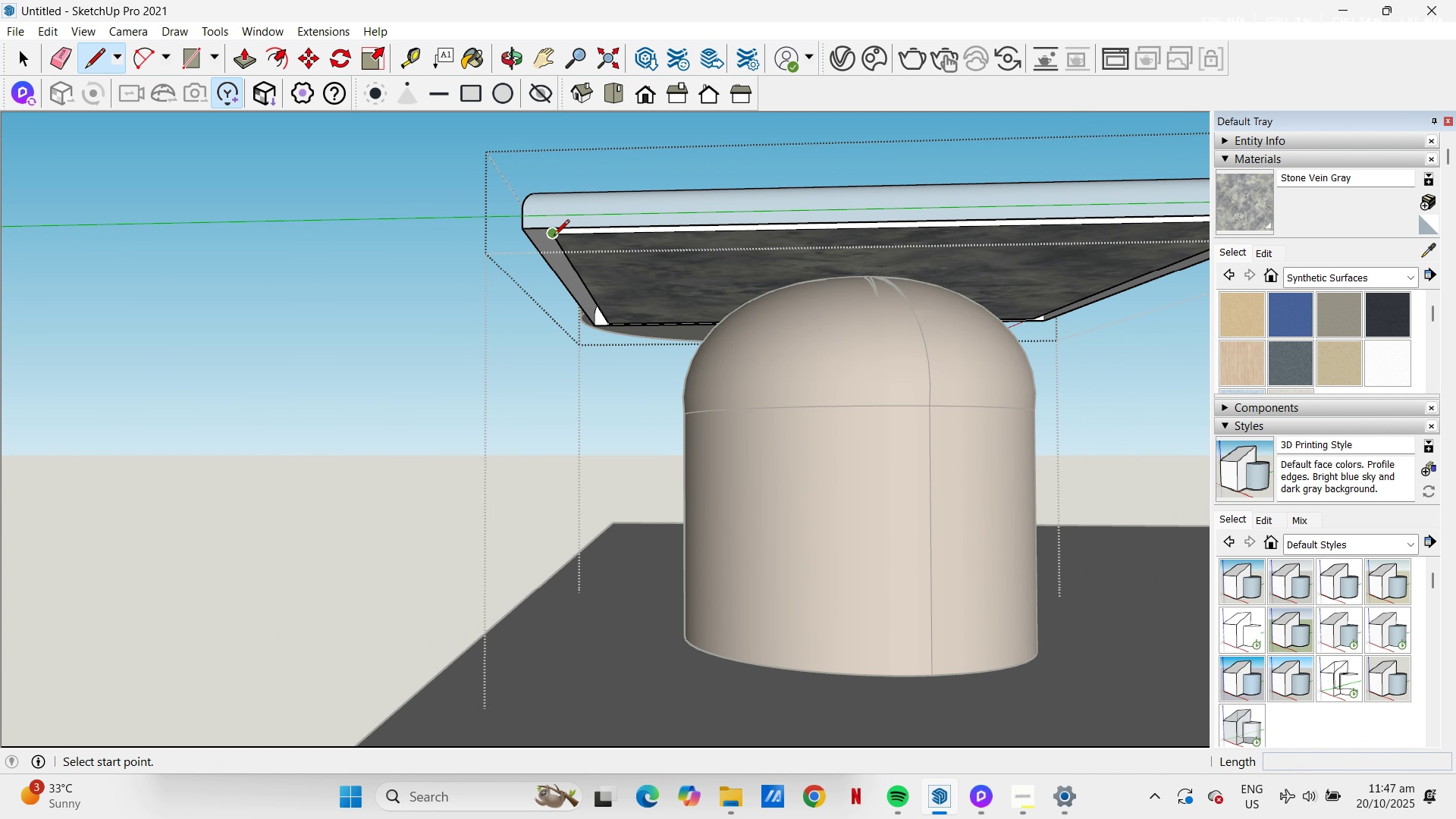 
left_click([554, 237])
 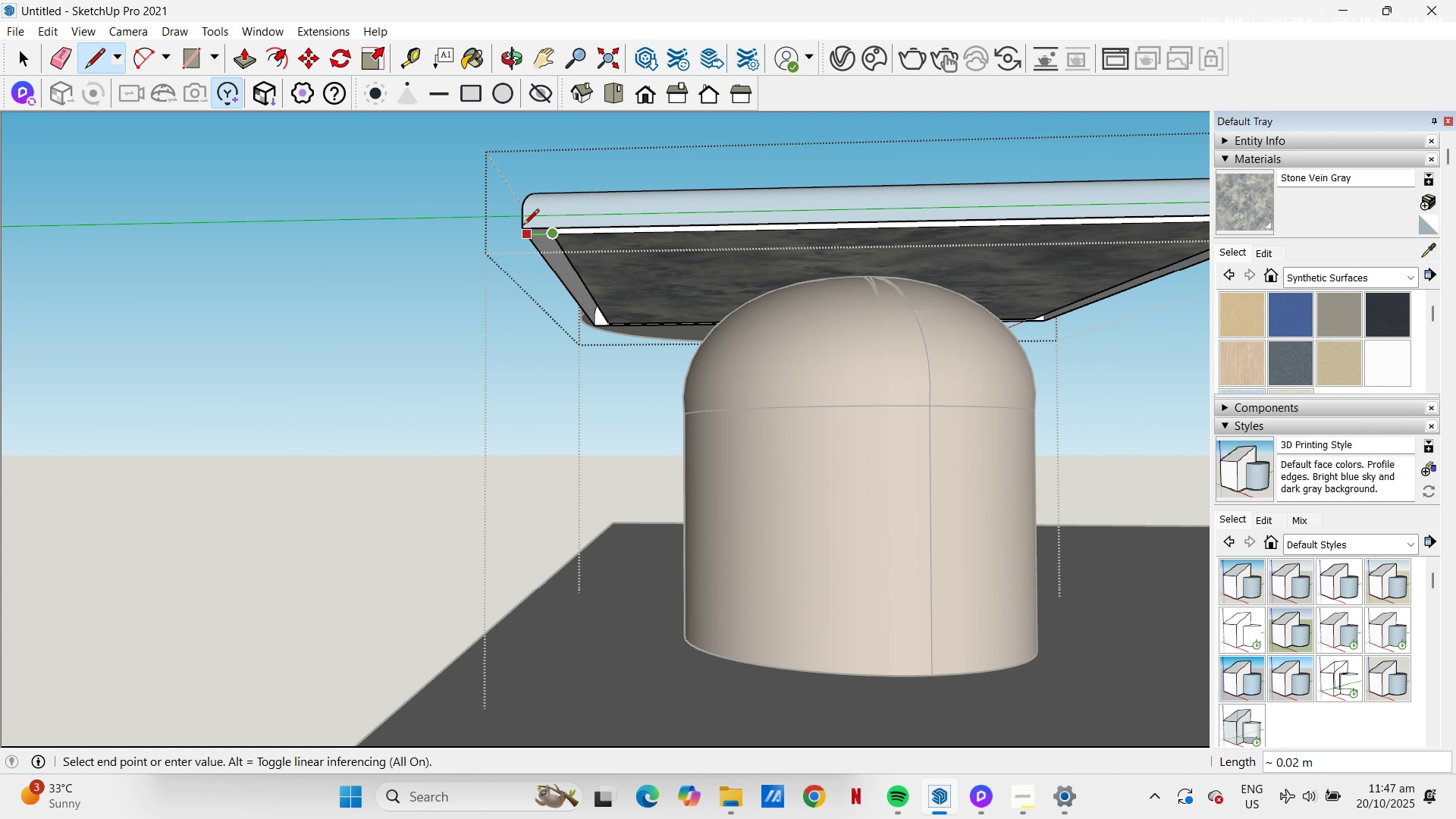 
left_click([523, 226])
 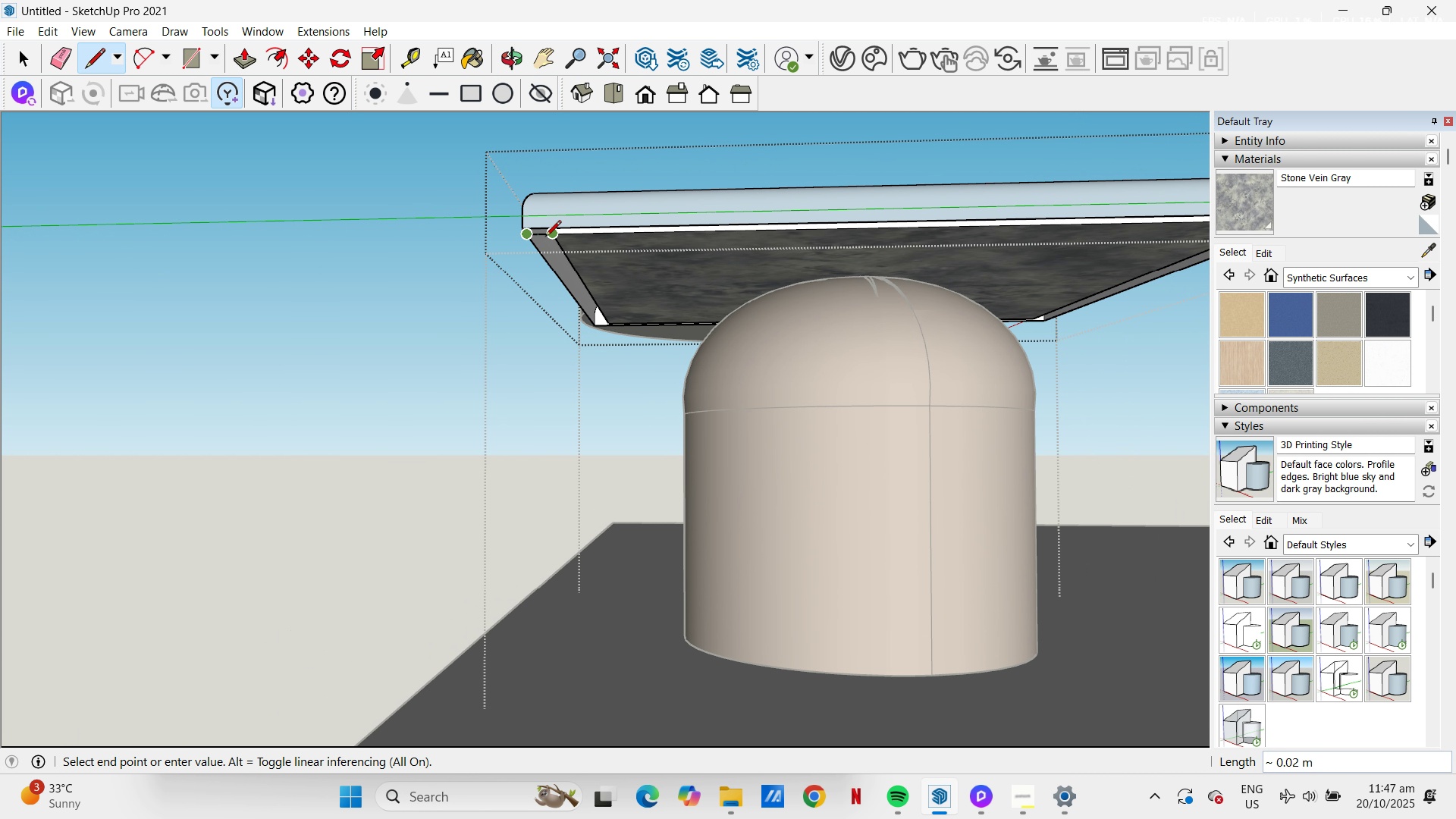 
key(Control+ControlLeft)
 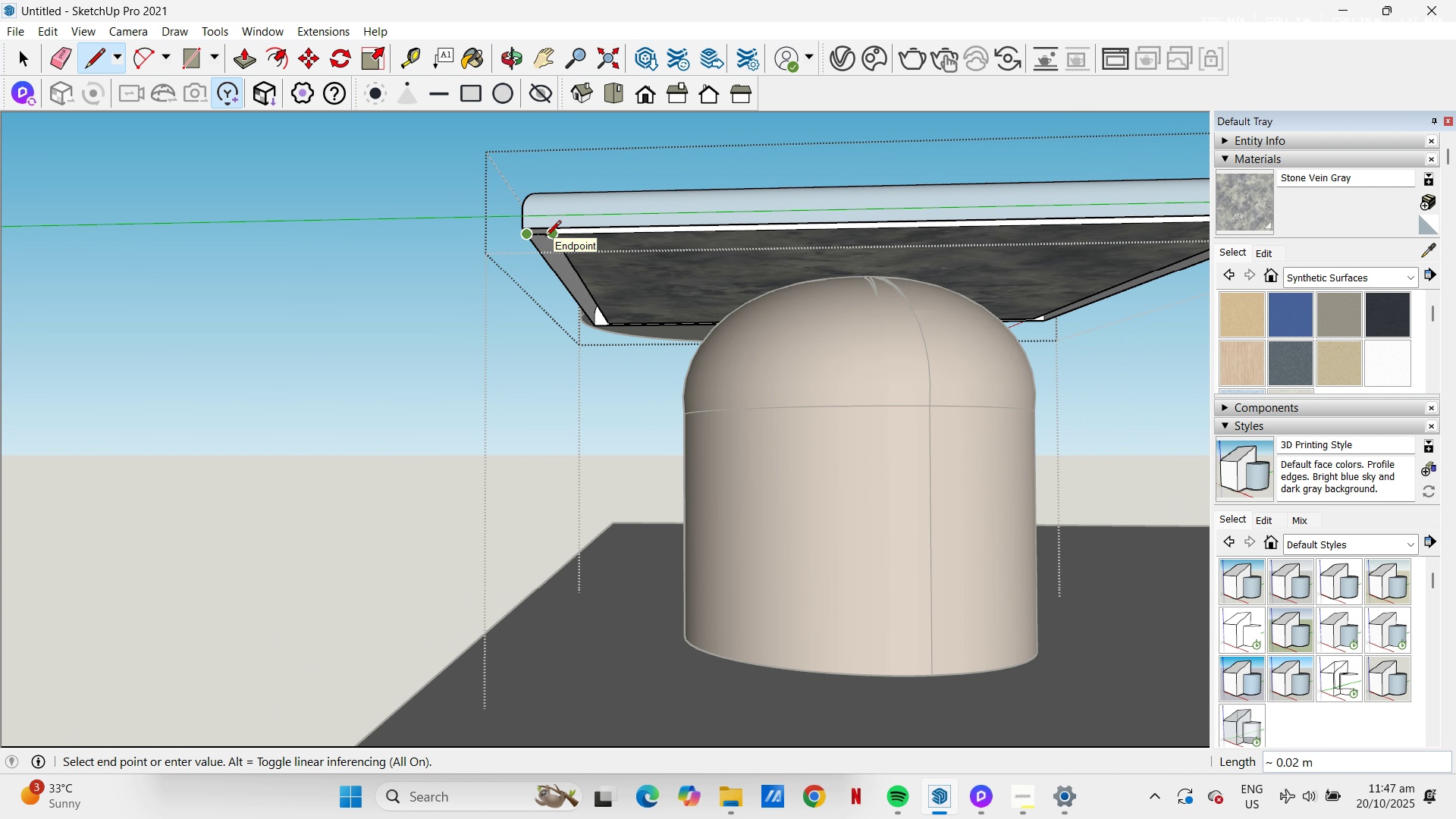 
key(Control+Z)
 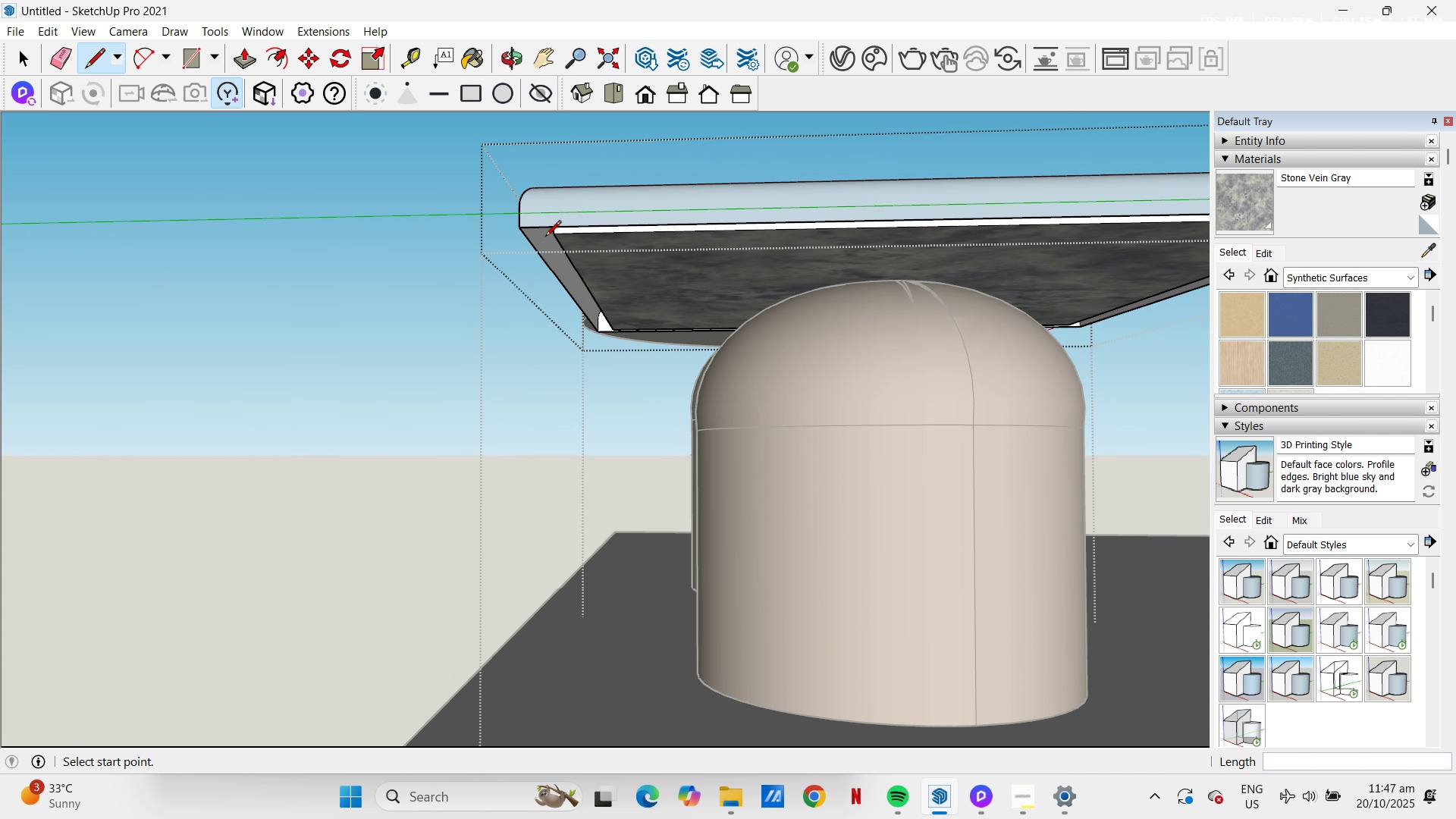 
scroll: coordinate [548, 237], scroll_direction: up, amount: 6.0
 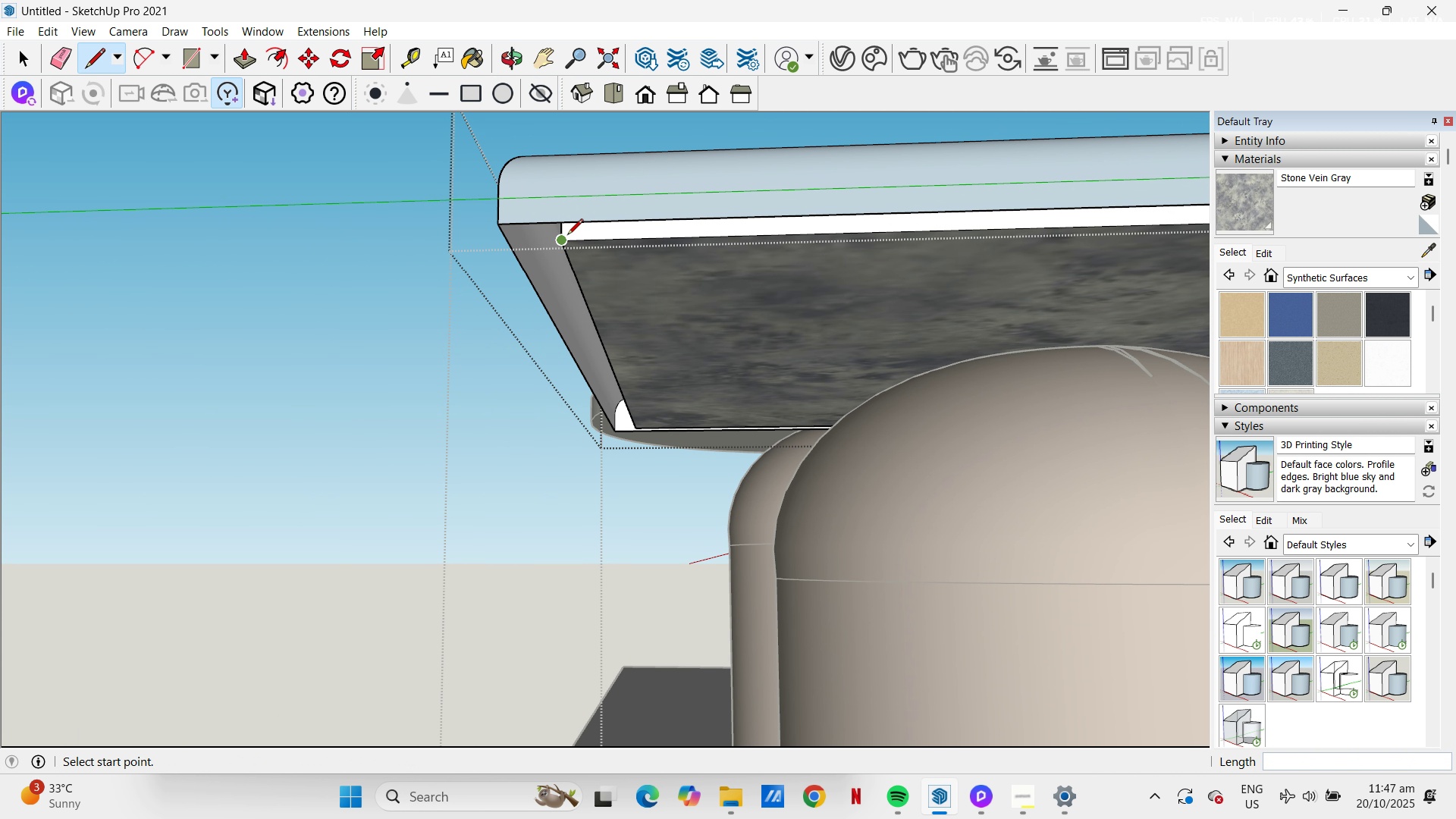 
left_click([566, 238])
 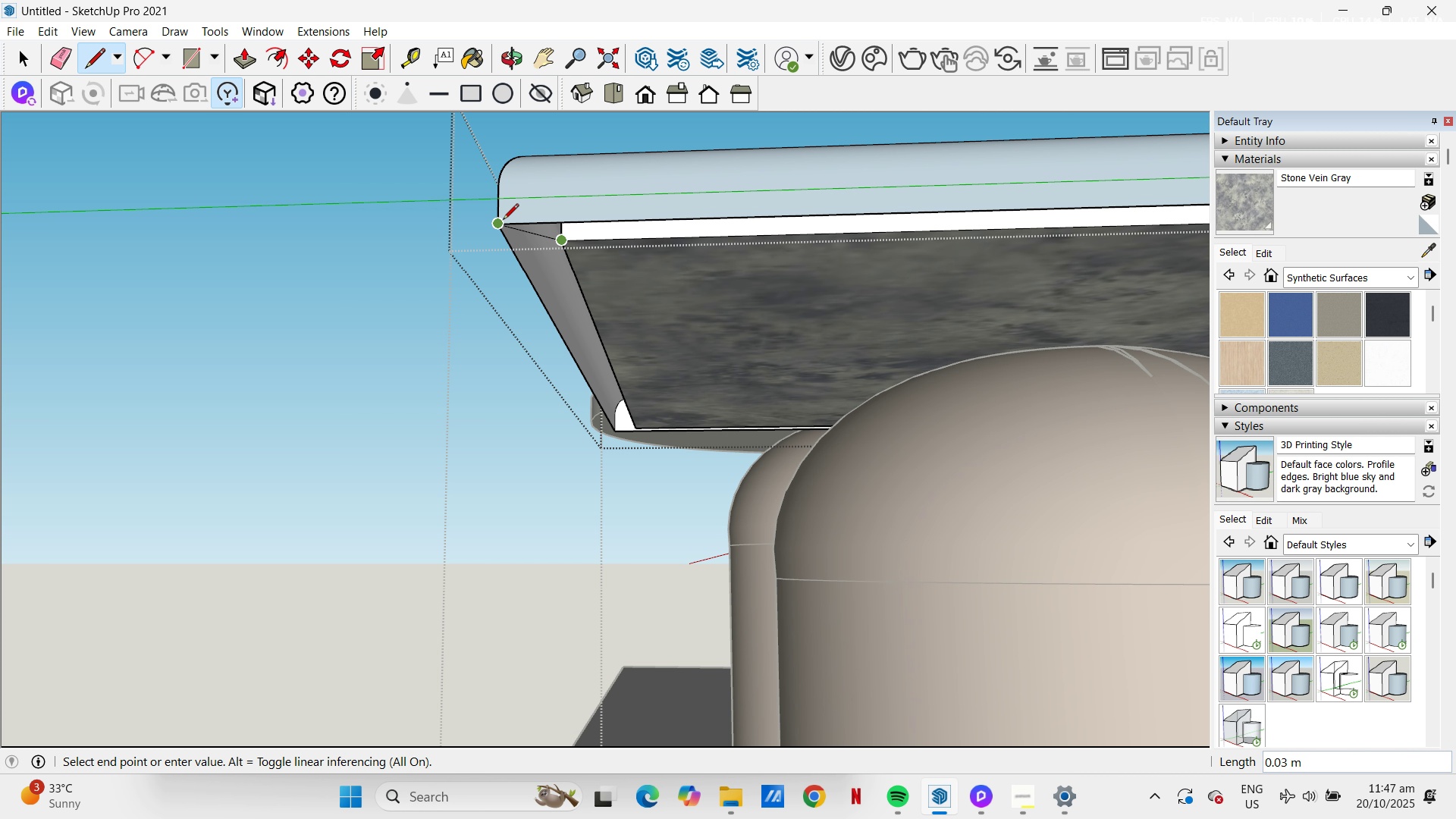 
left_click([503, 220])
 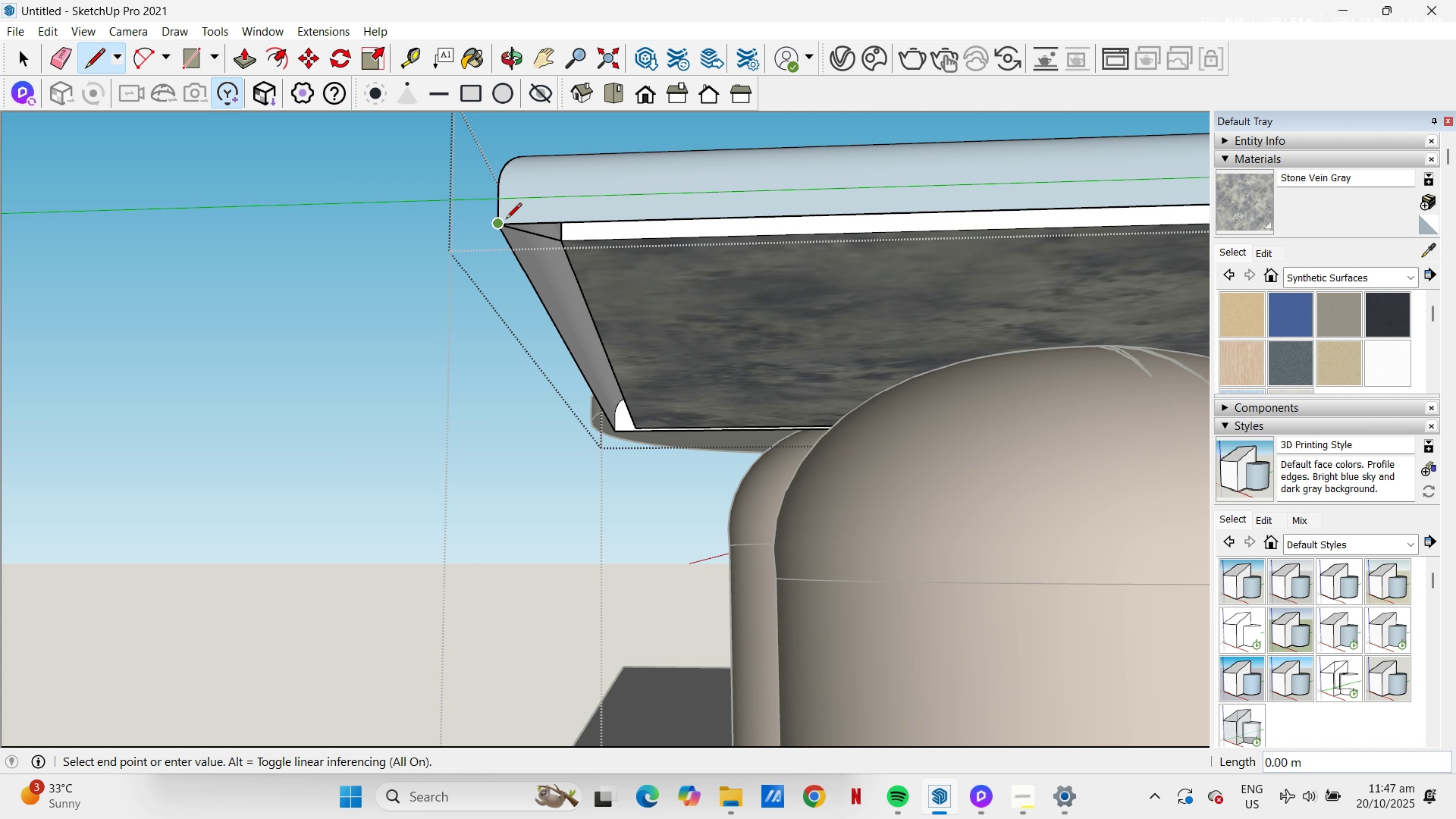 
key(Control+Z)
 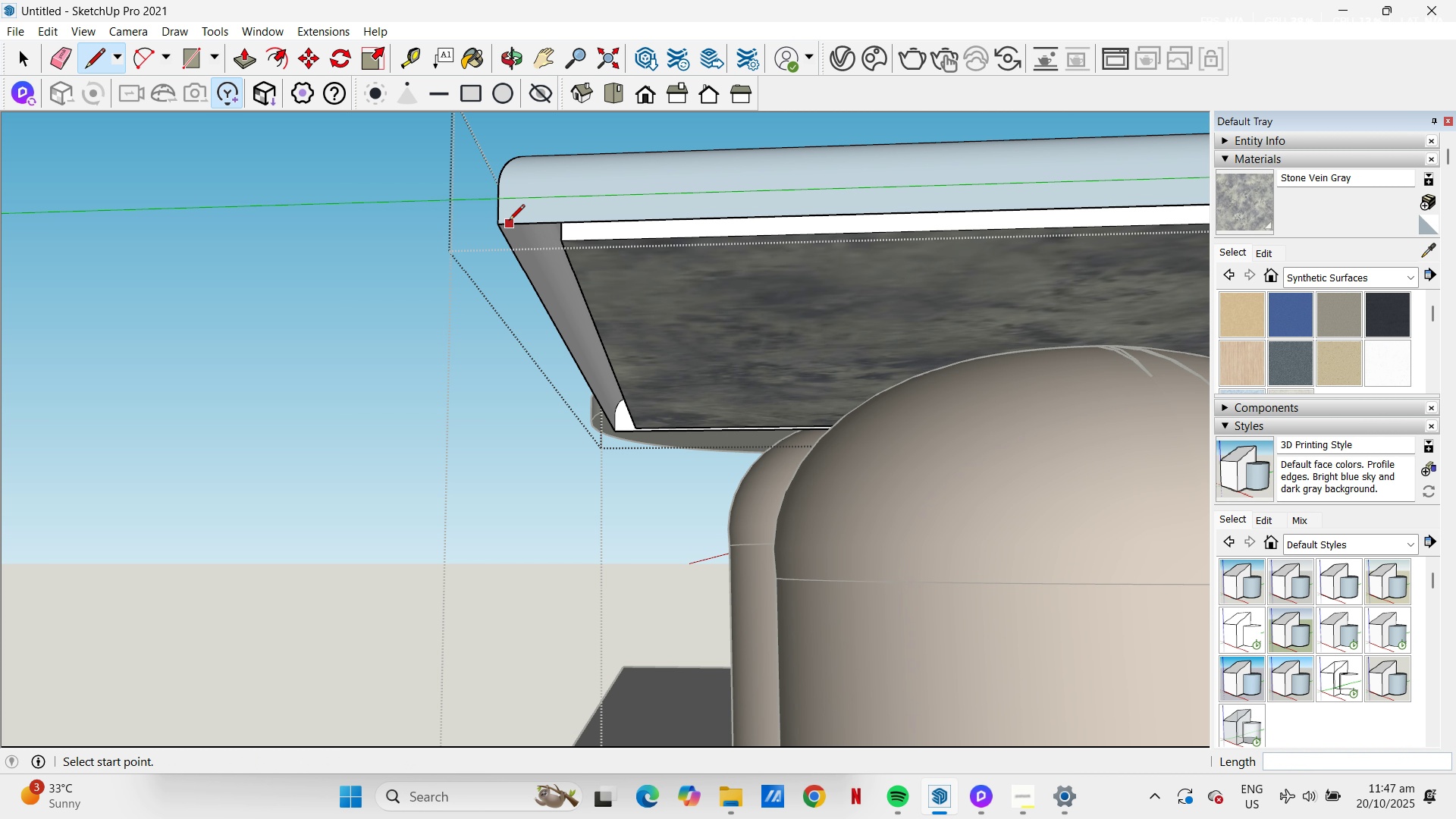 
key(R)
 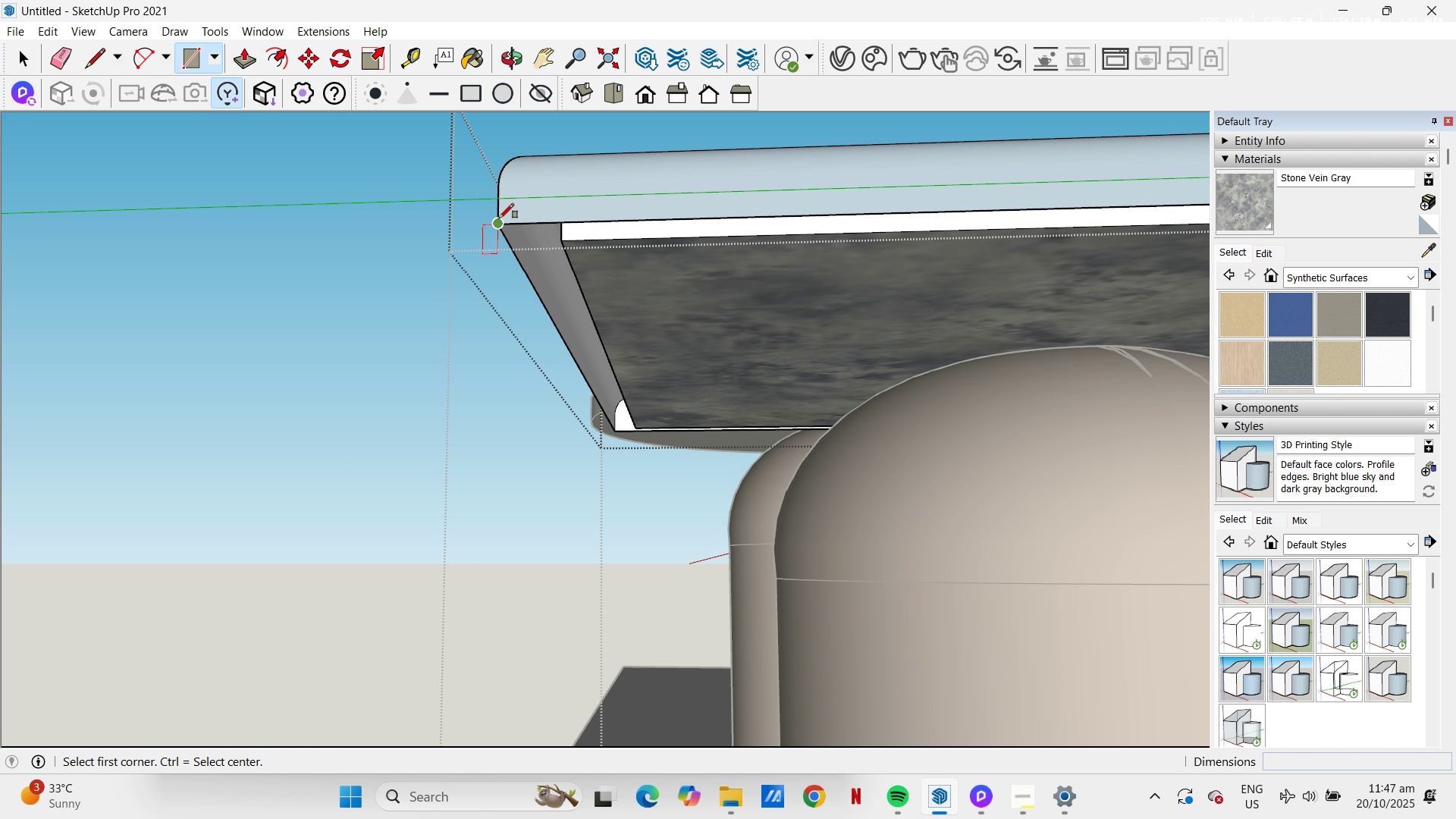 
left_click([499, 219])
 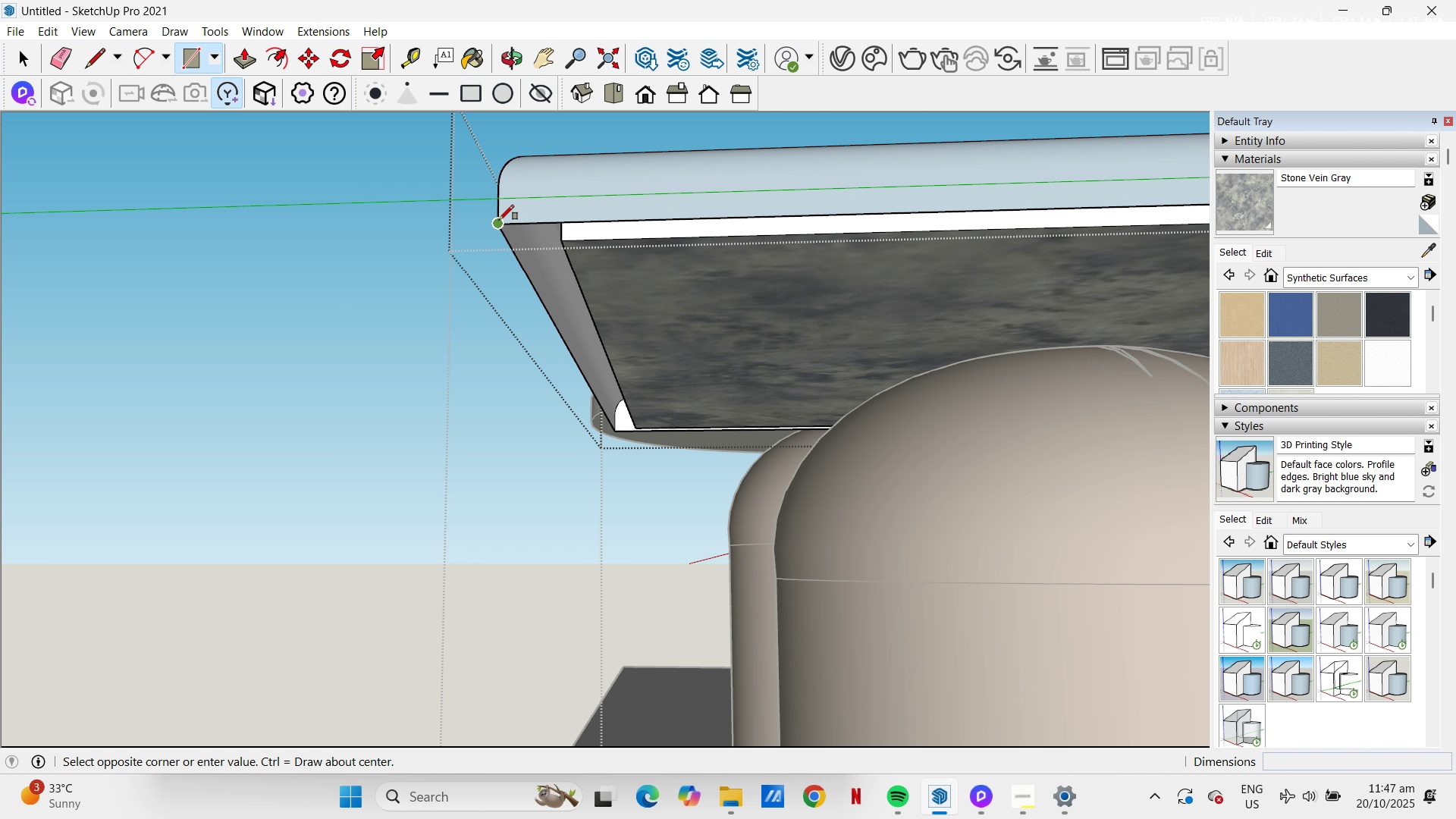 
scroll: coordinate [646, 276], scroll_direction: down, amount: 10.0
 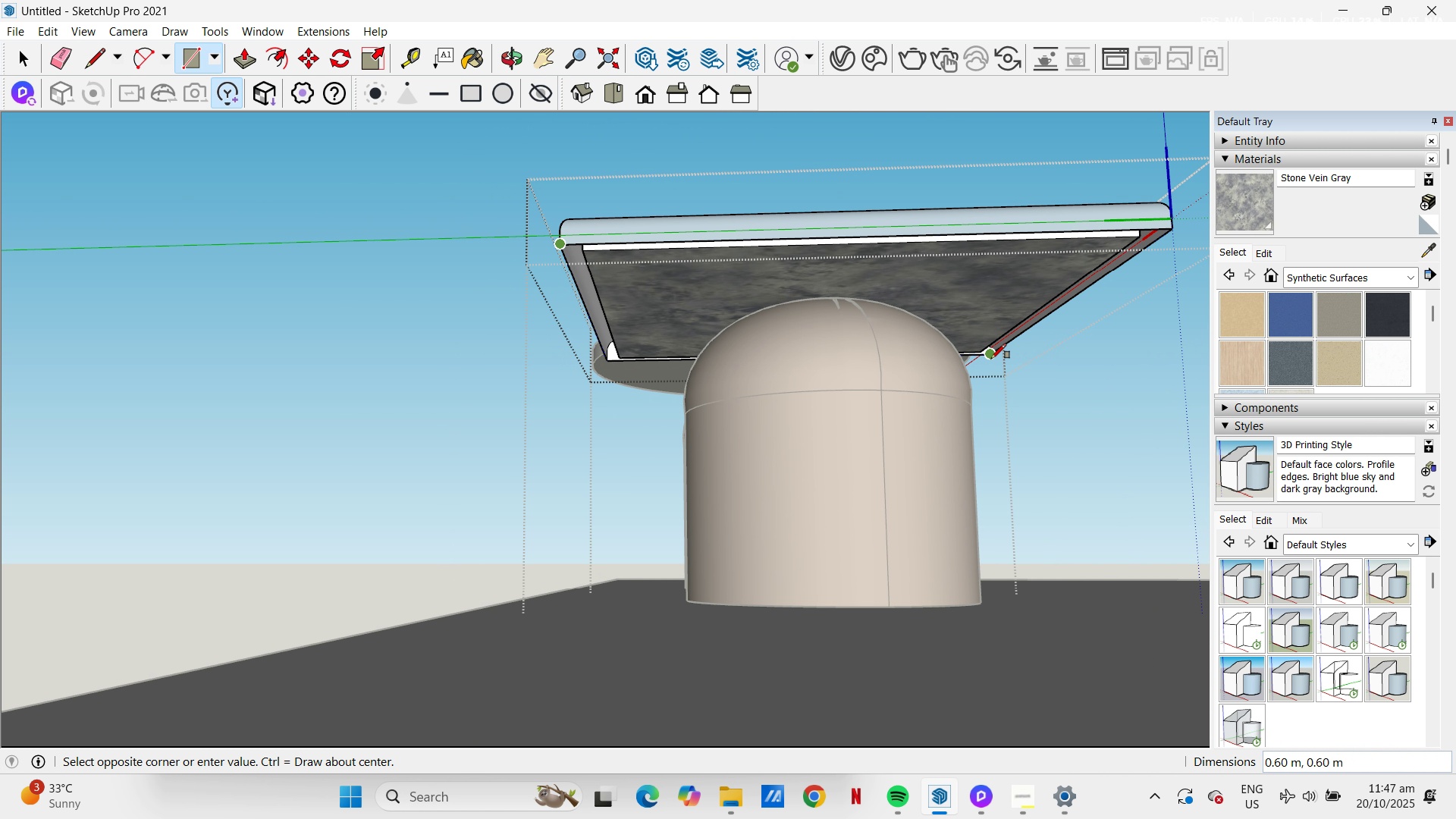 
left_click([990, 359])
 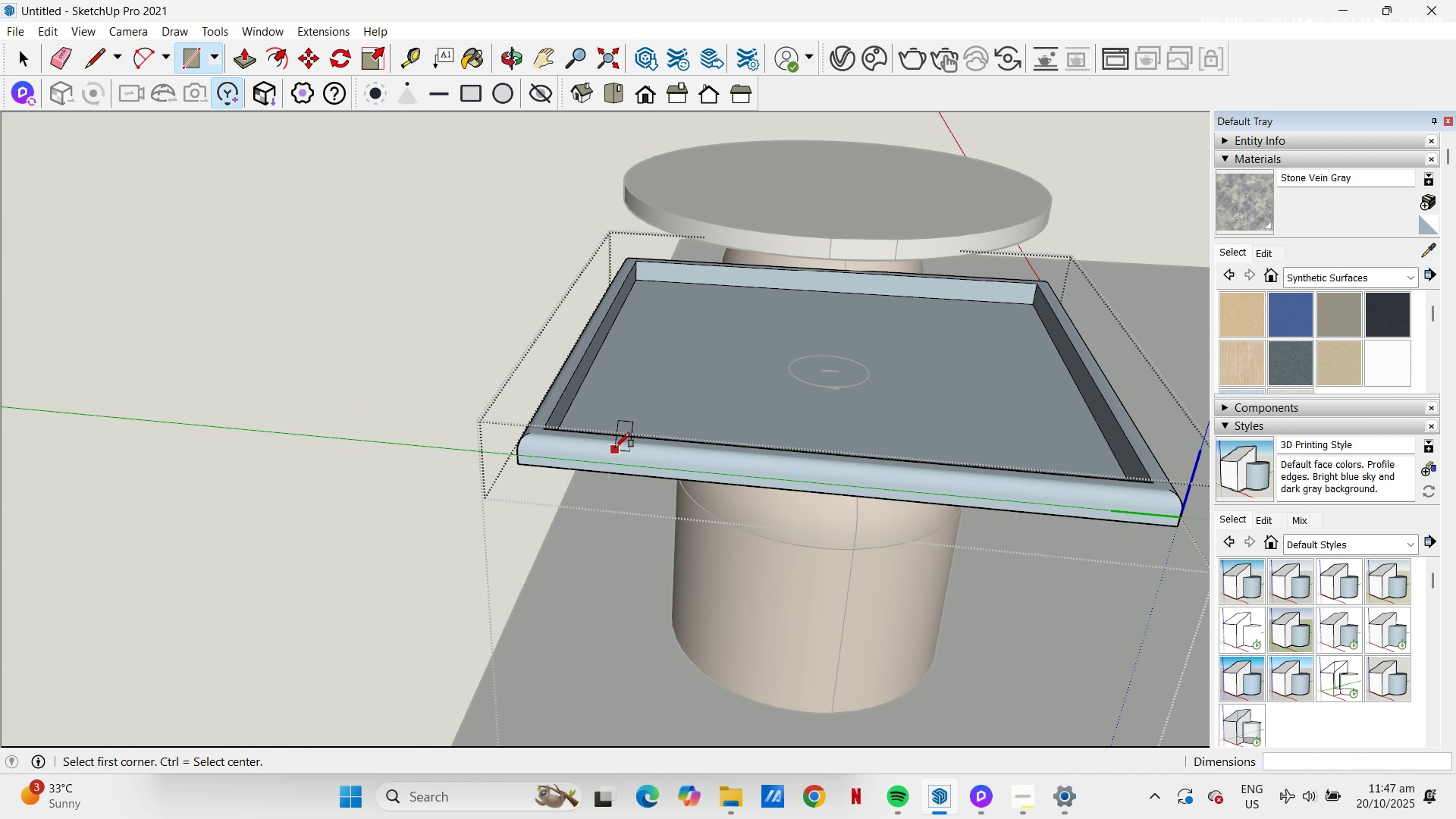 
key(P)
 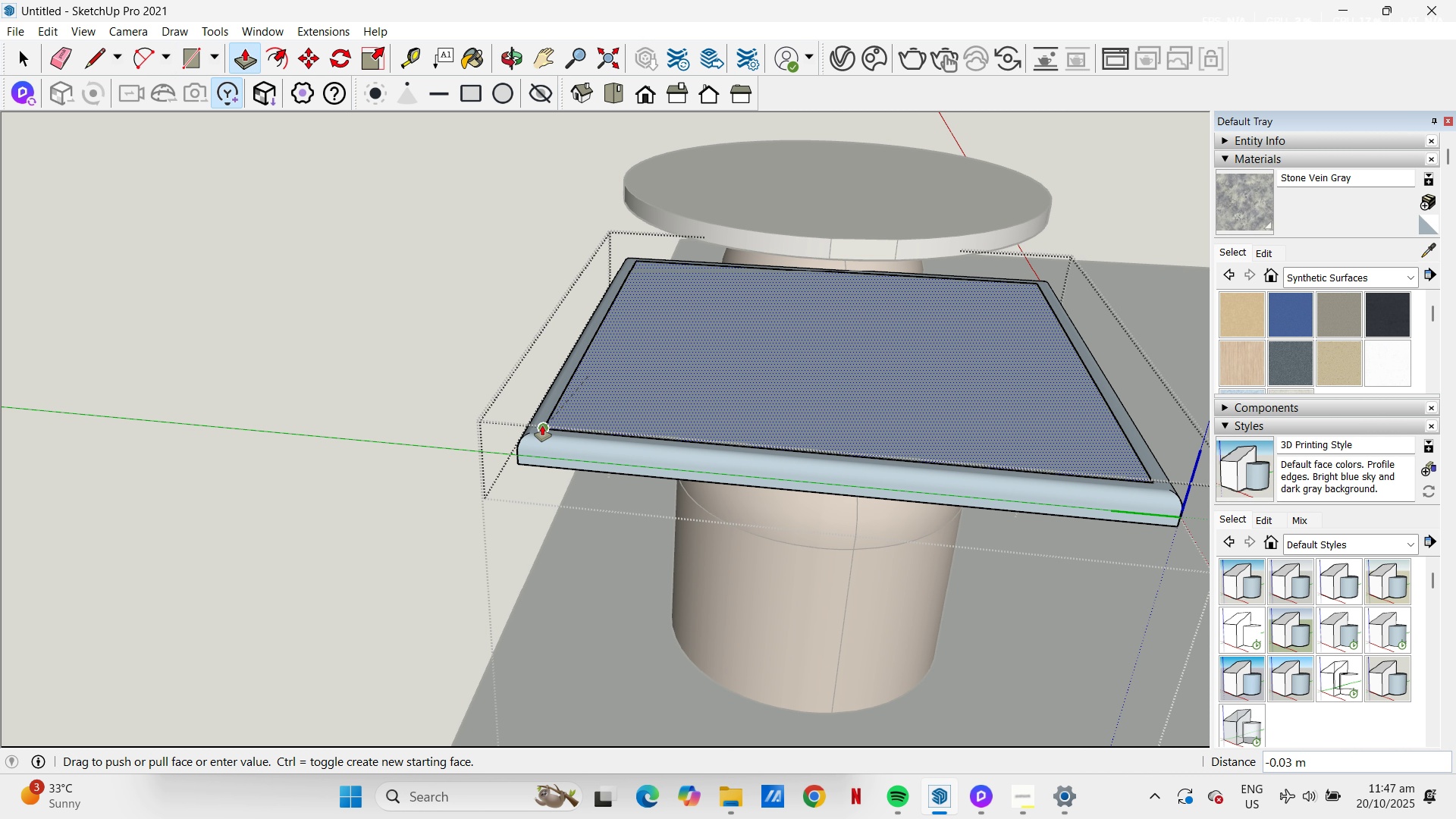 
left_click([542, 425])
 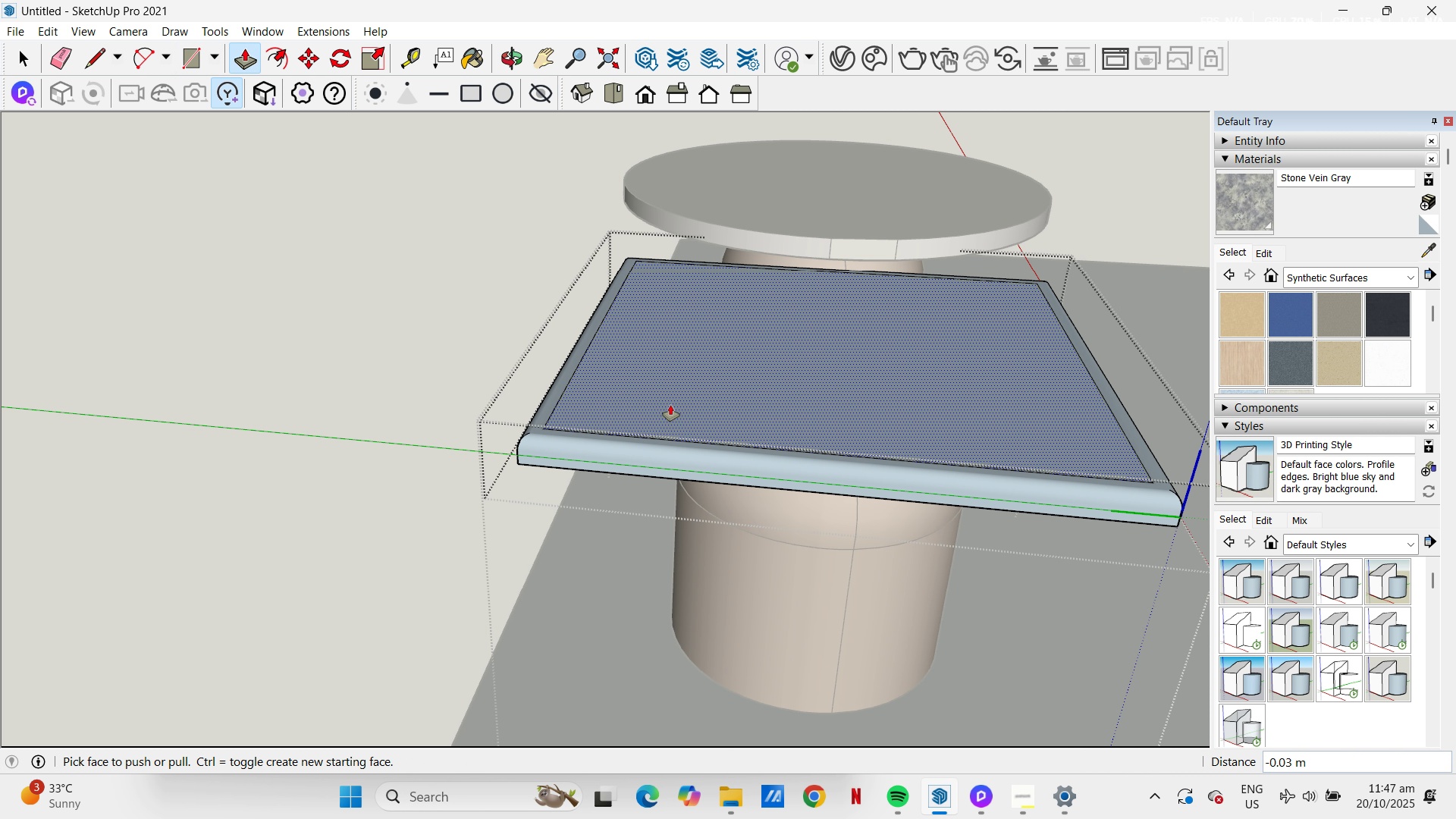 
scroll: coordinate [670, 405], scroll_direction: down, amount: 1.0
 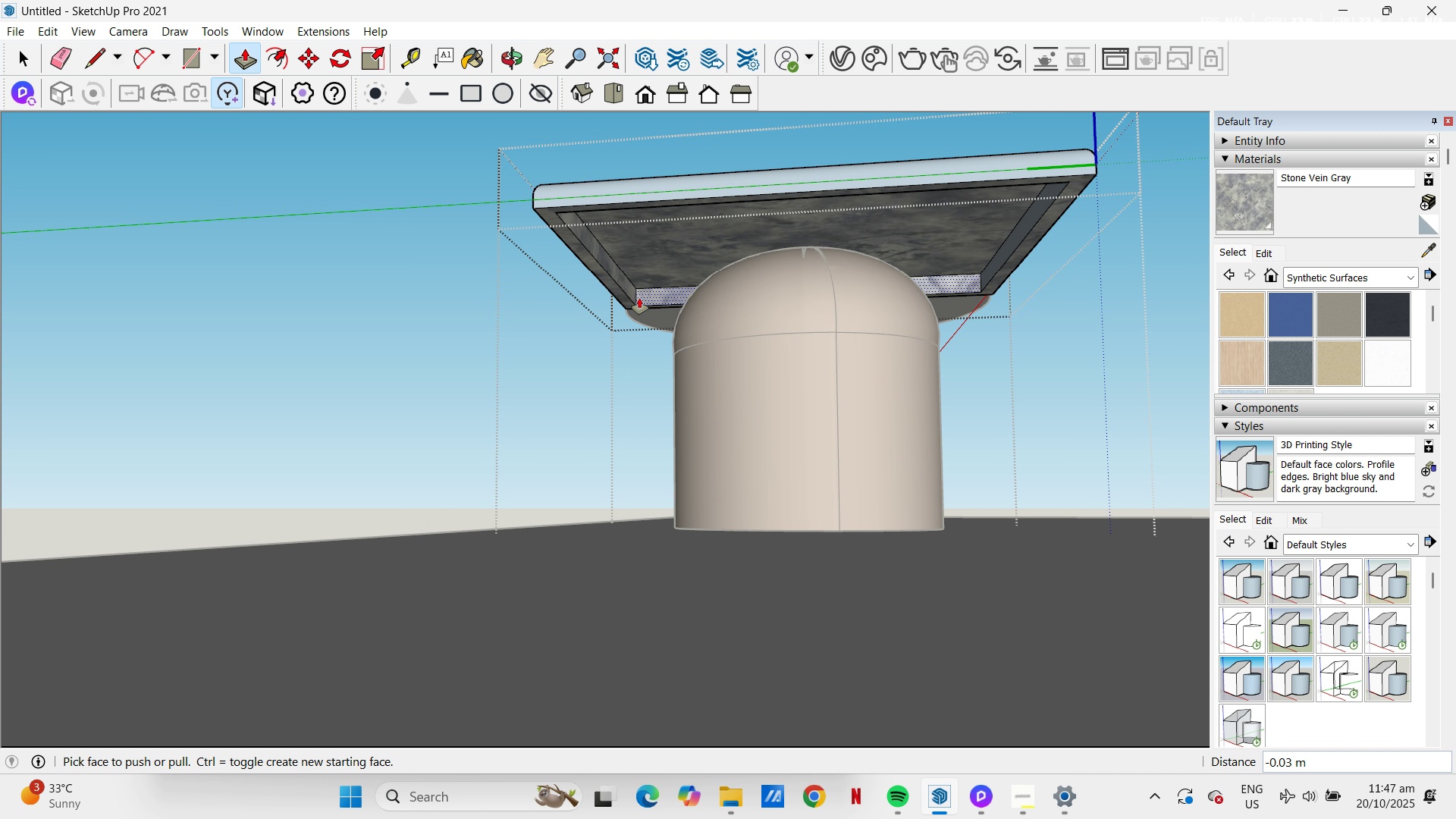 
key(R)
 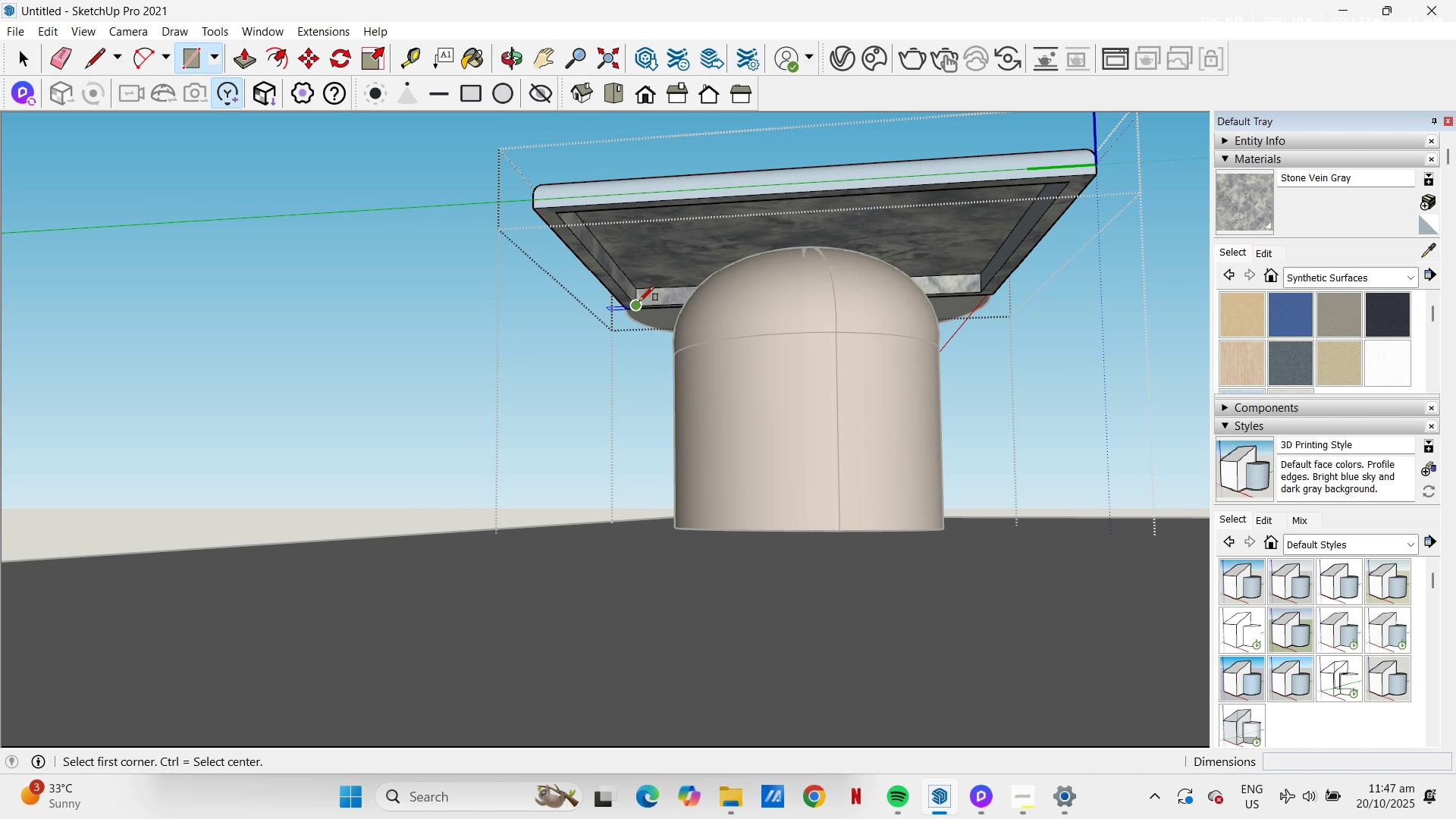 
left_click([639, 301])
 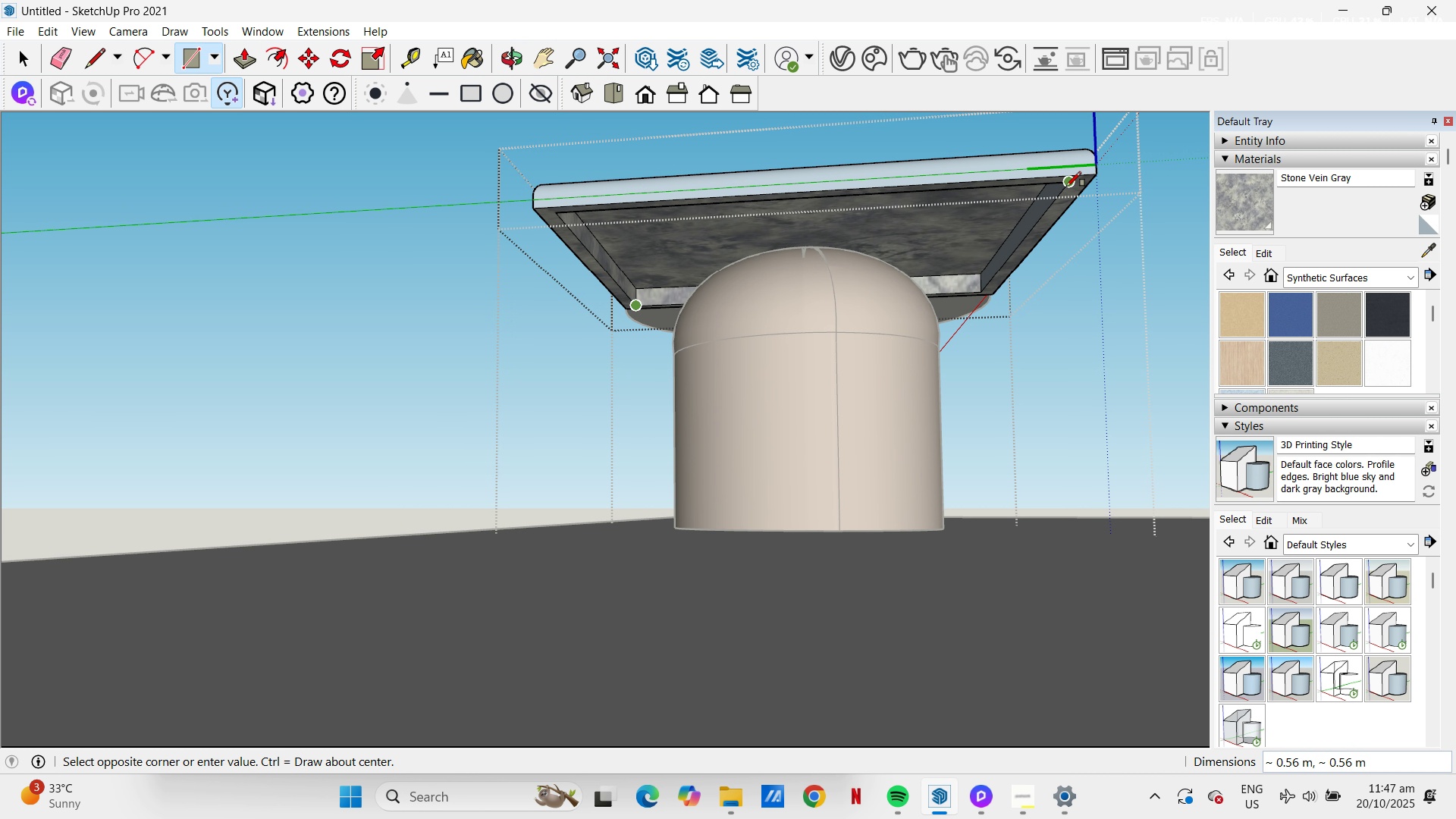 
left_click([1067, 186])
 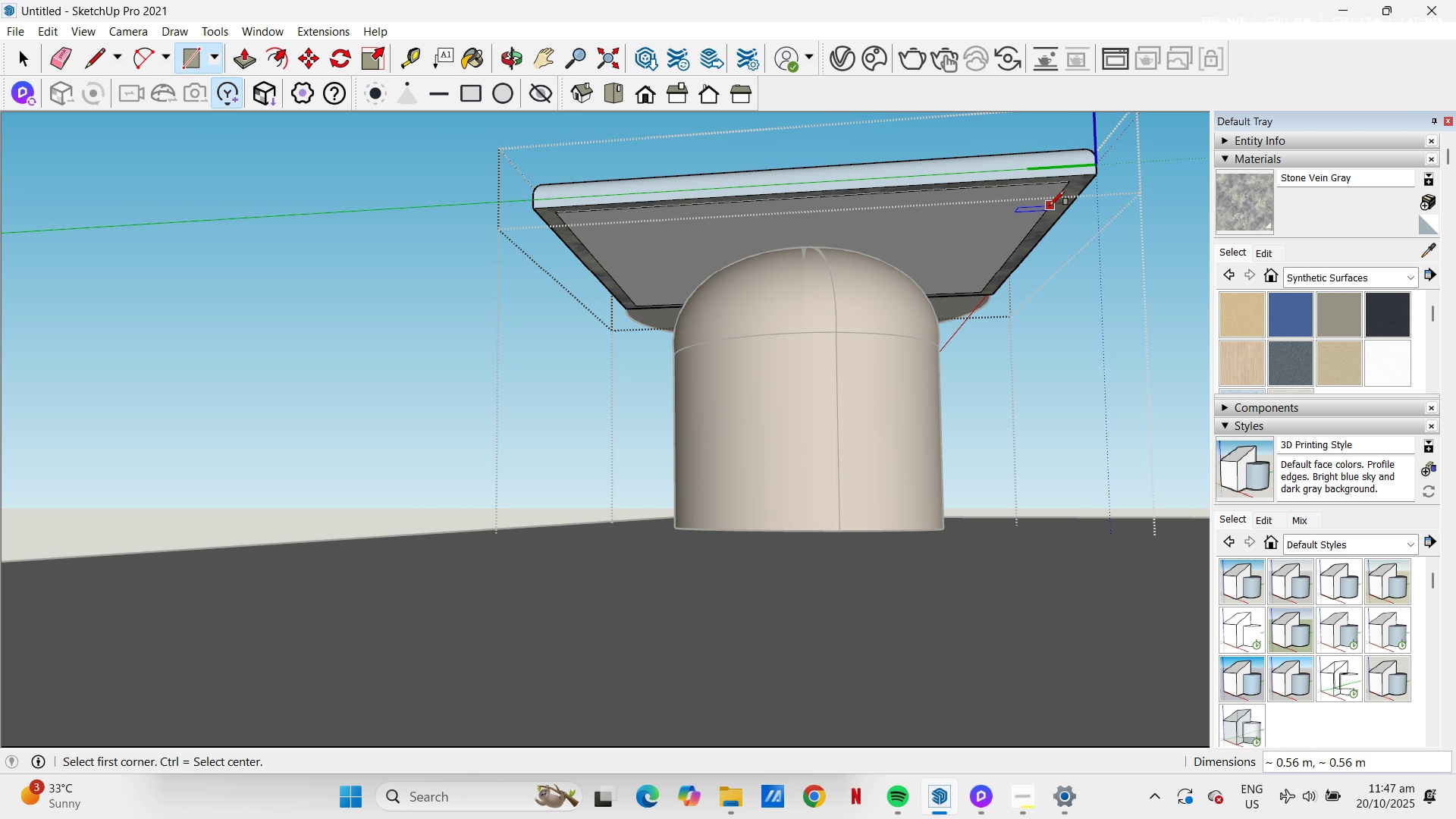 
key(E)
 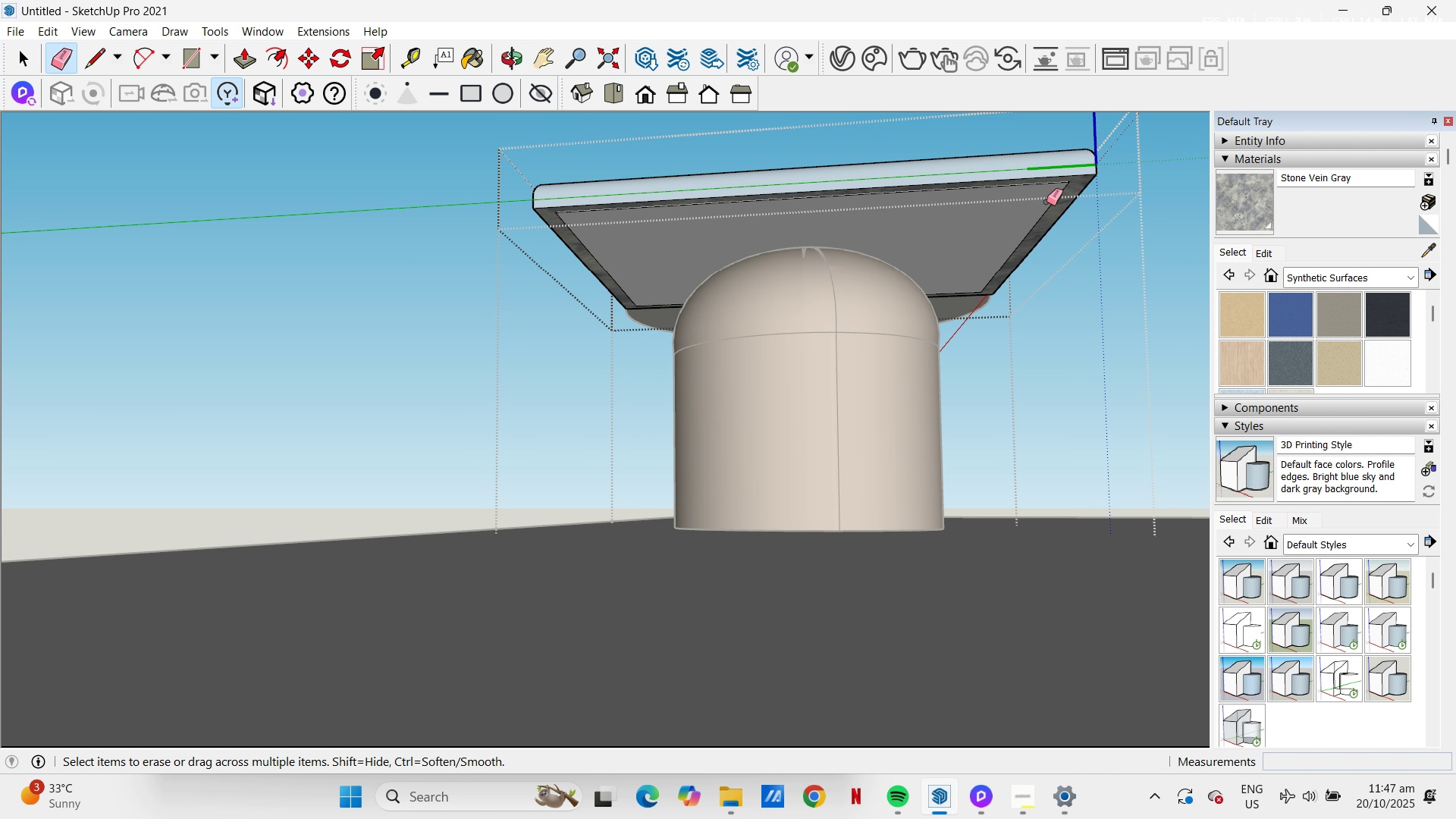 
left_click([1046, 202])
 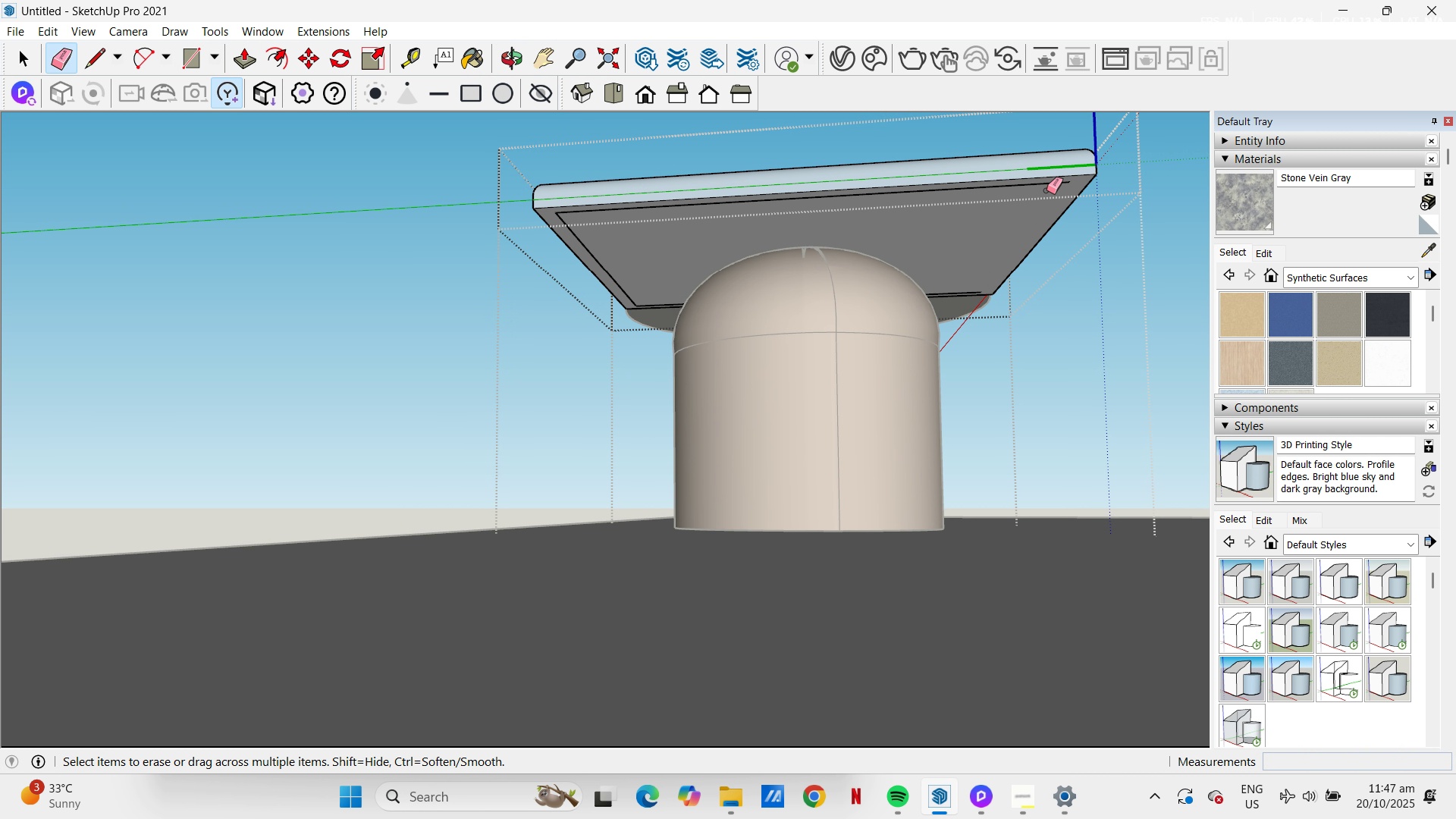 
key(B)
 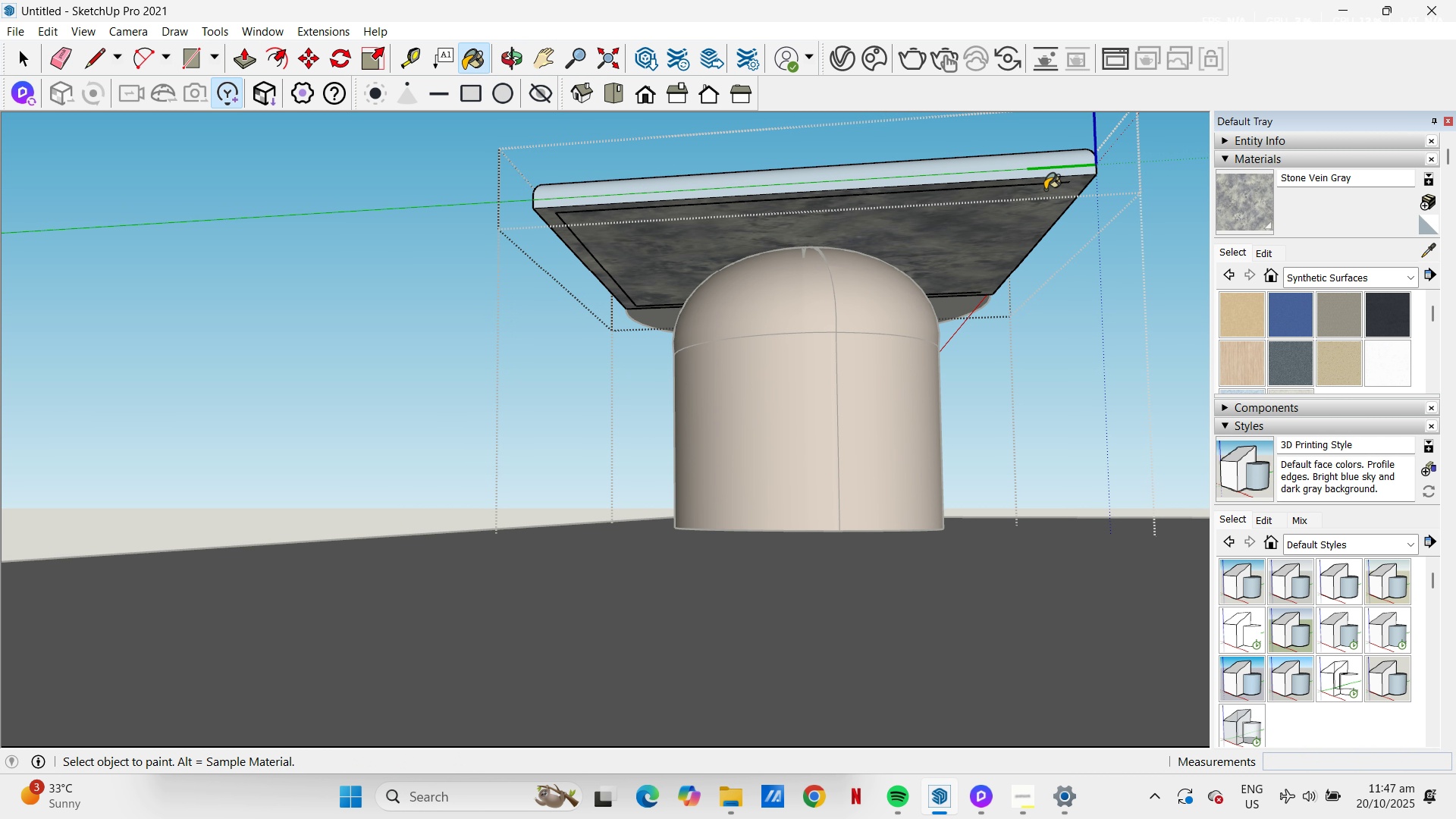 
left_click([1046, 190])
 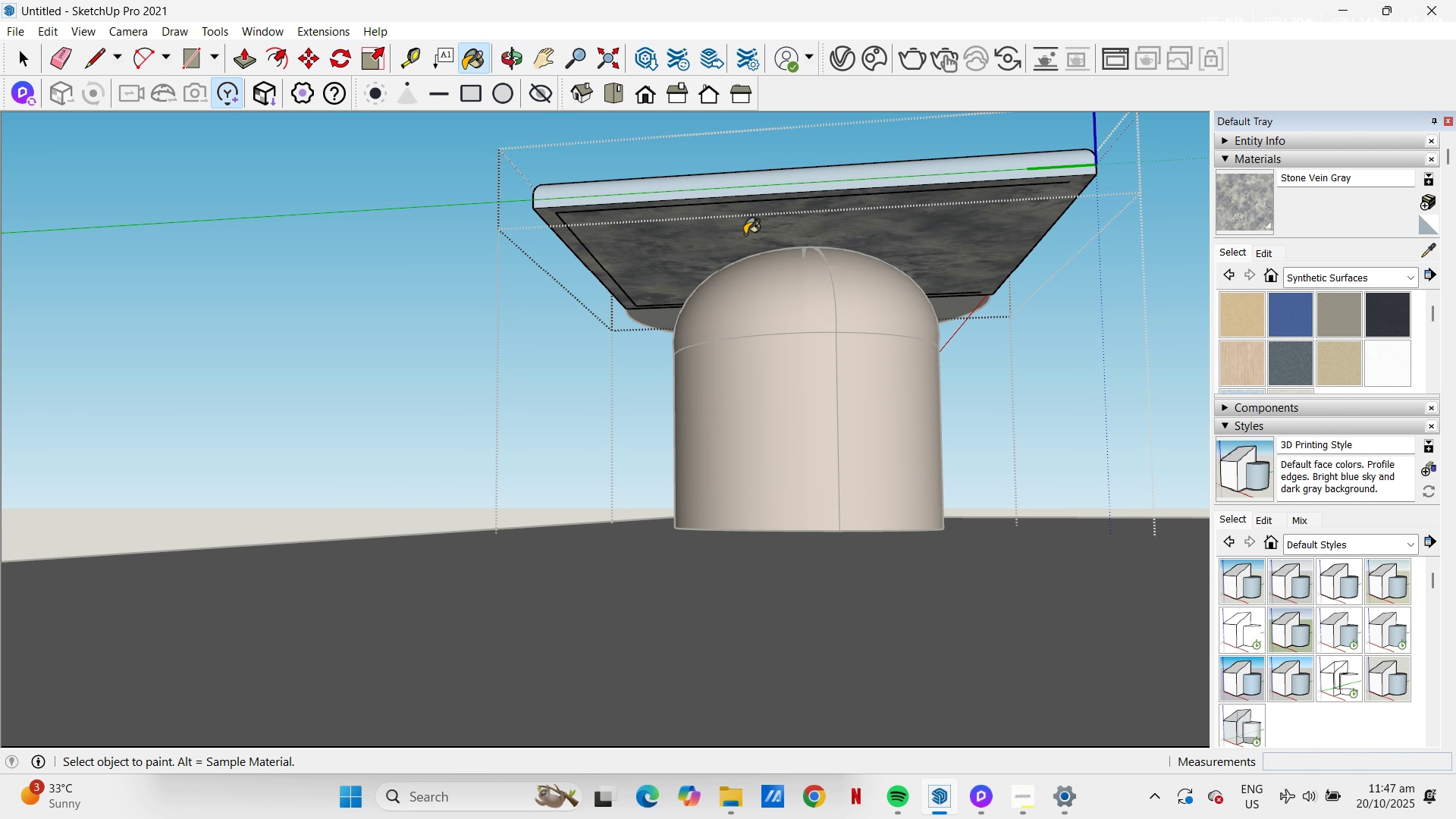 
key(E)
 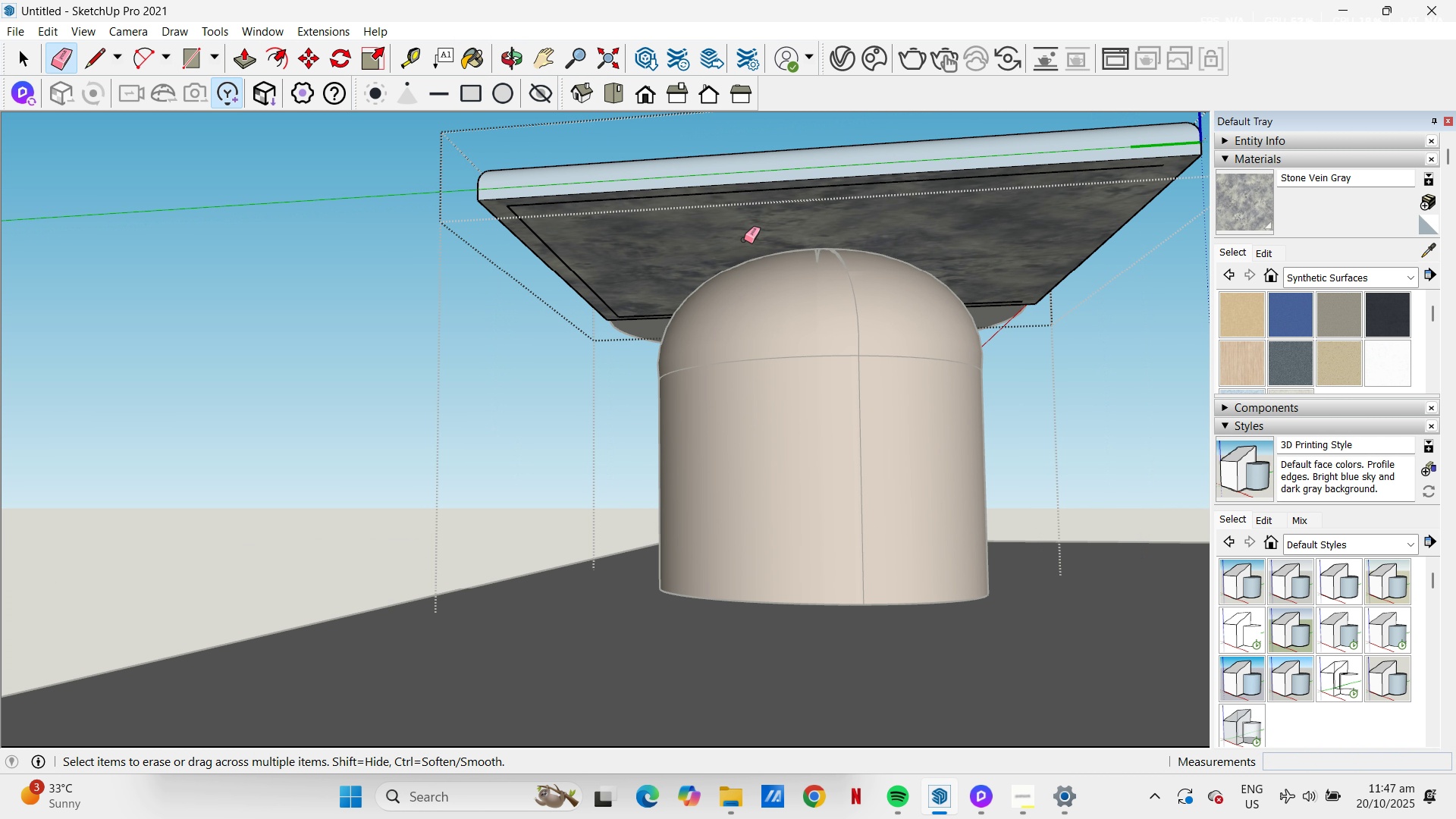 
scroll: coordinate [743, 240], scroll_direction: up, amount: 3.0
 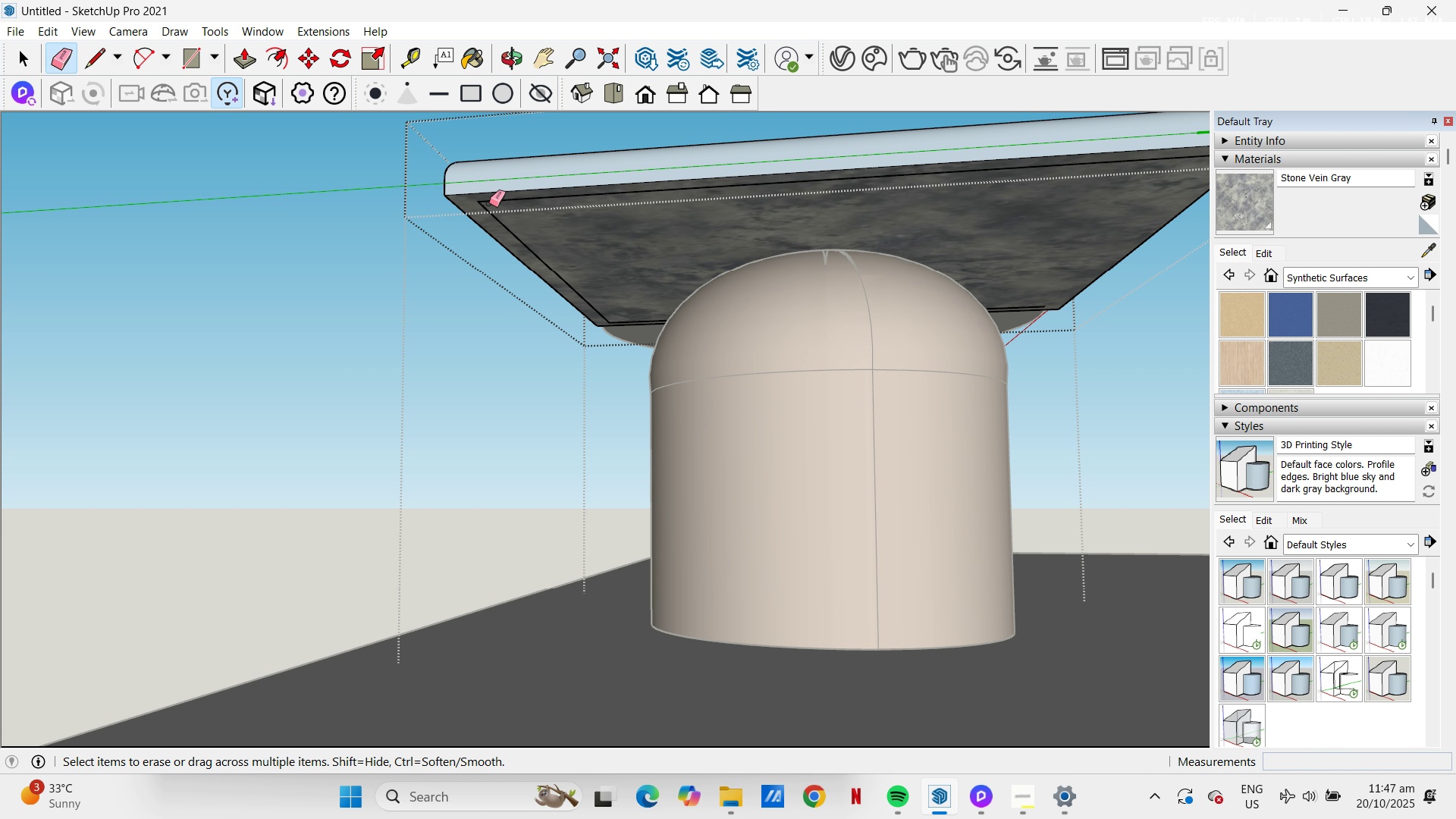 
left_click_drag(start_coordinate=[488, 203], to_coordinate=[489, 214])
 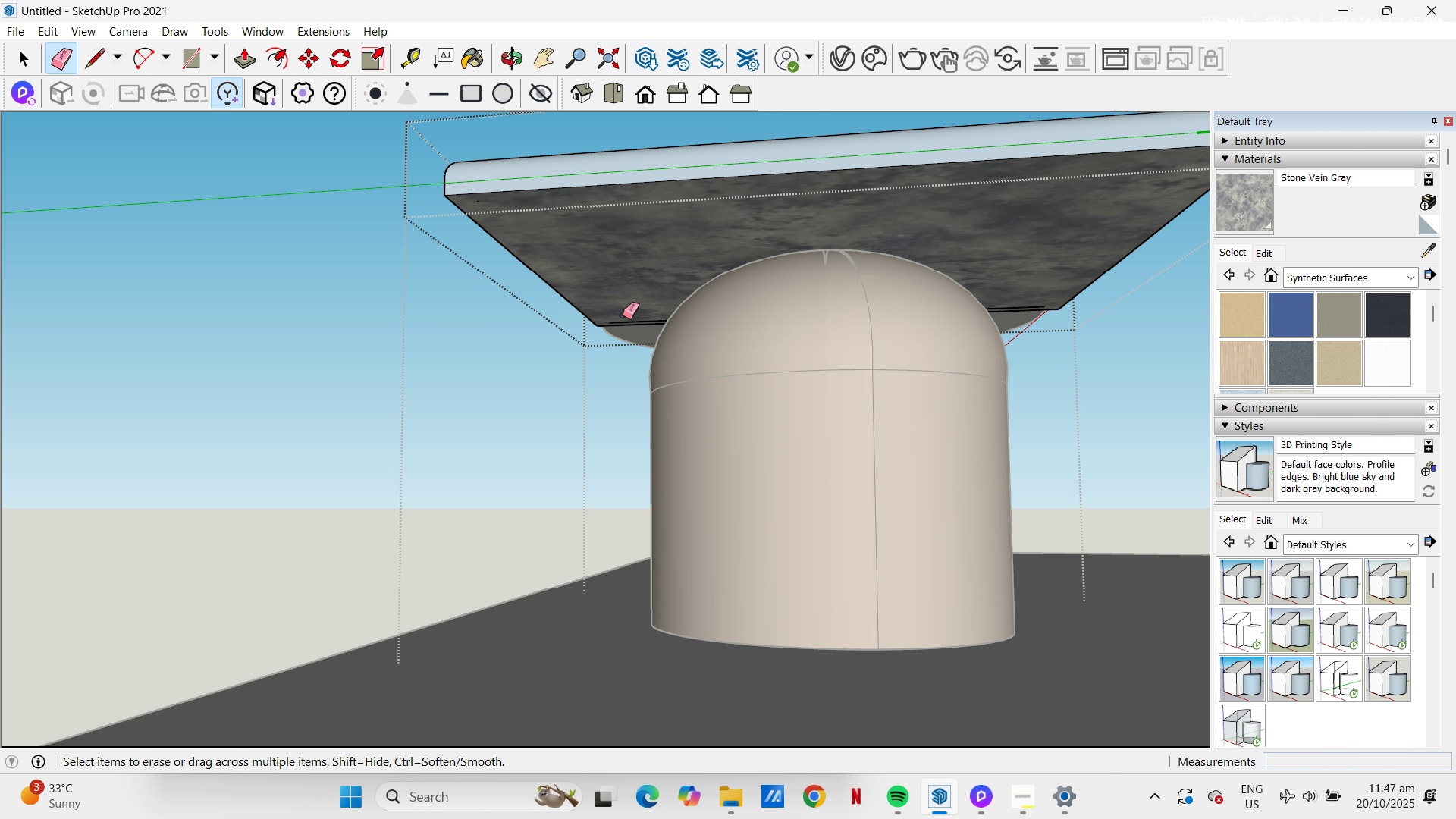 
left_click_drag(start_coordinate=[624, 318], to_coordinate=[628, 322])
 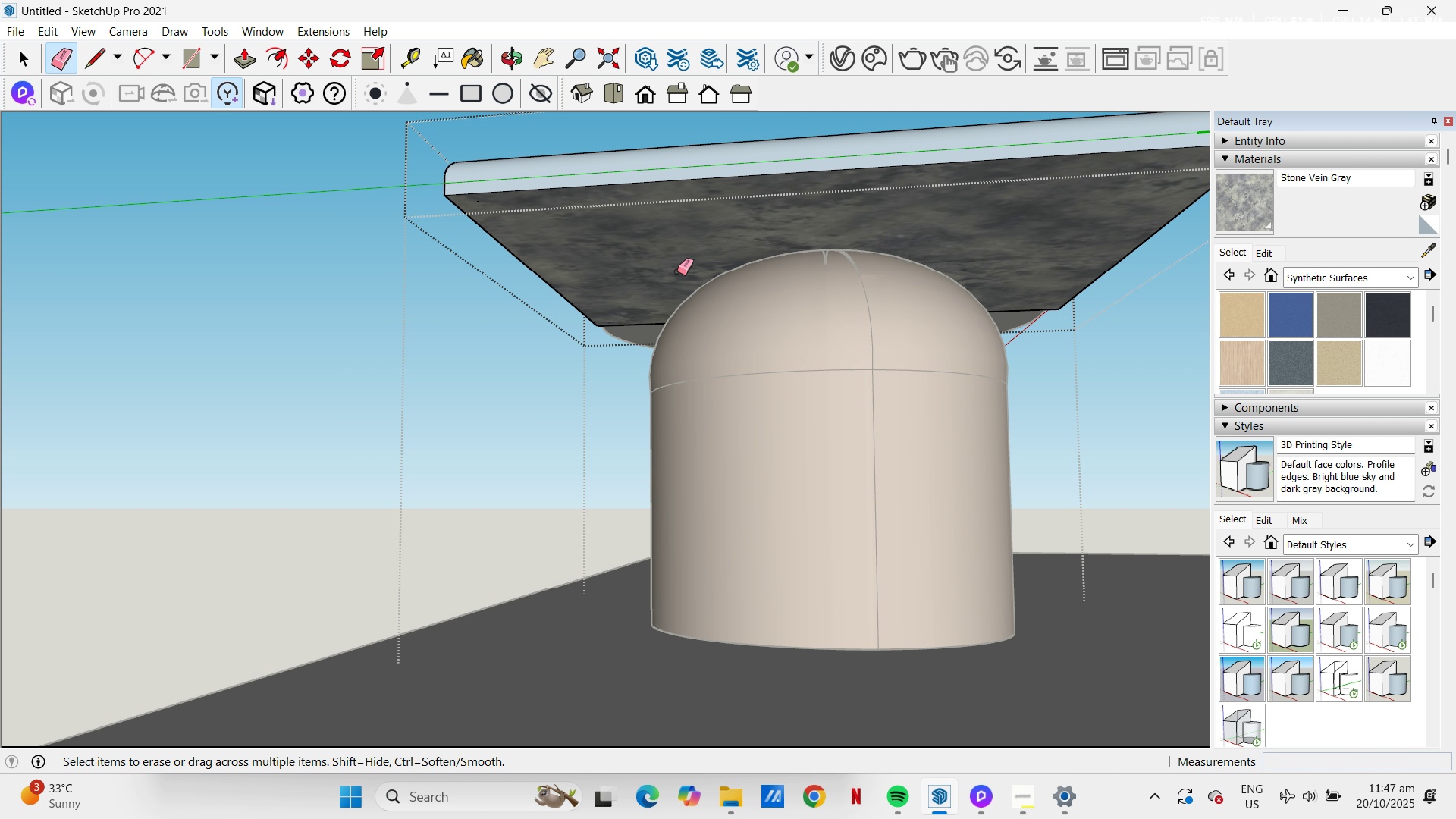 
key(Space)
 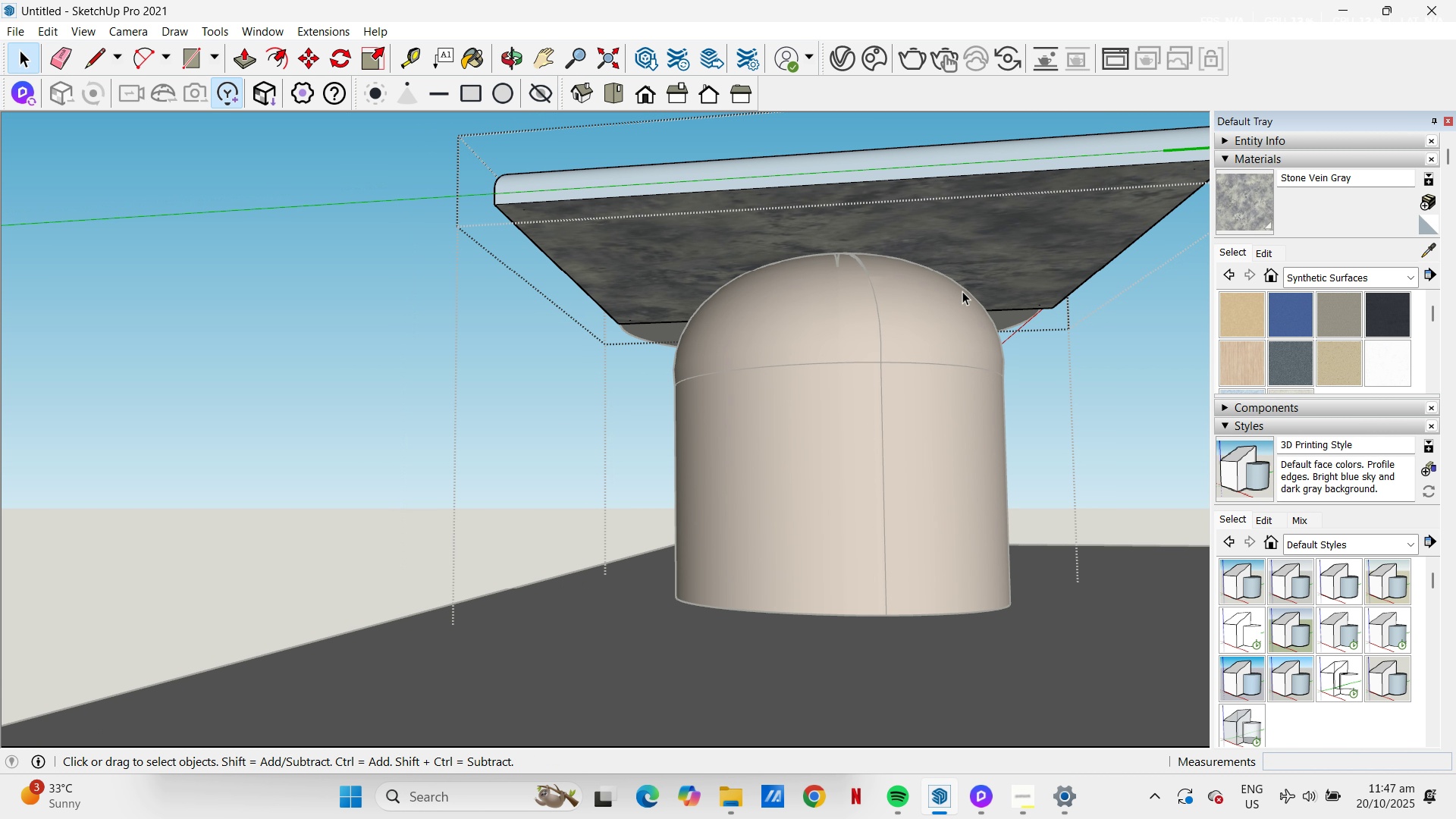 
scroll: coordinate [962, 291], scroll_direction: down, amount: 1.0
 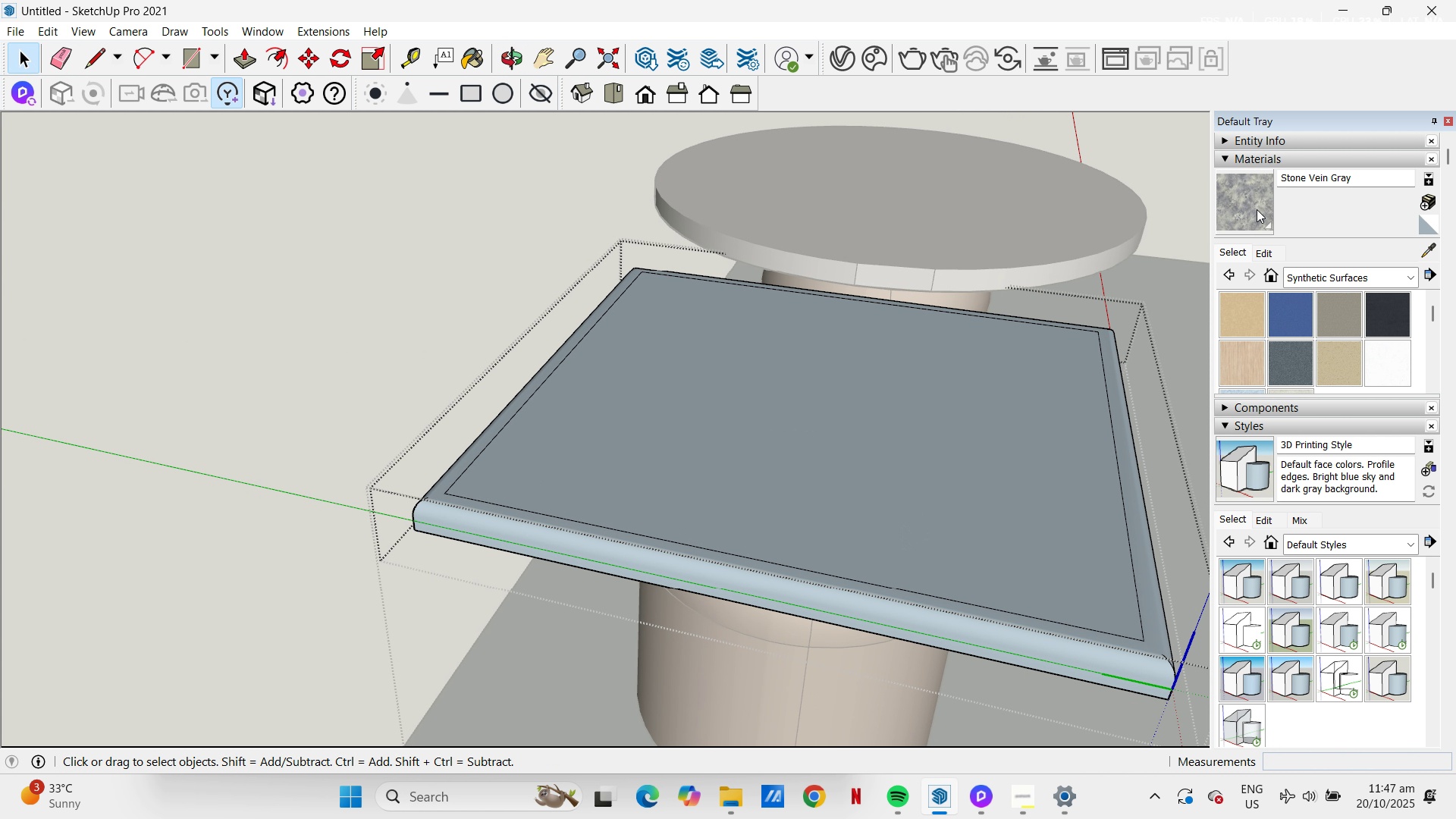 
double_click([949, 444])
 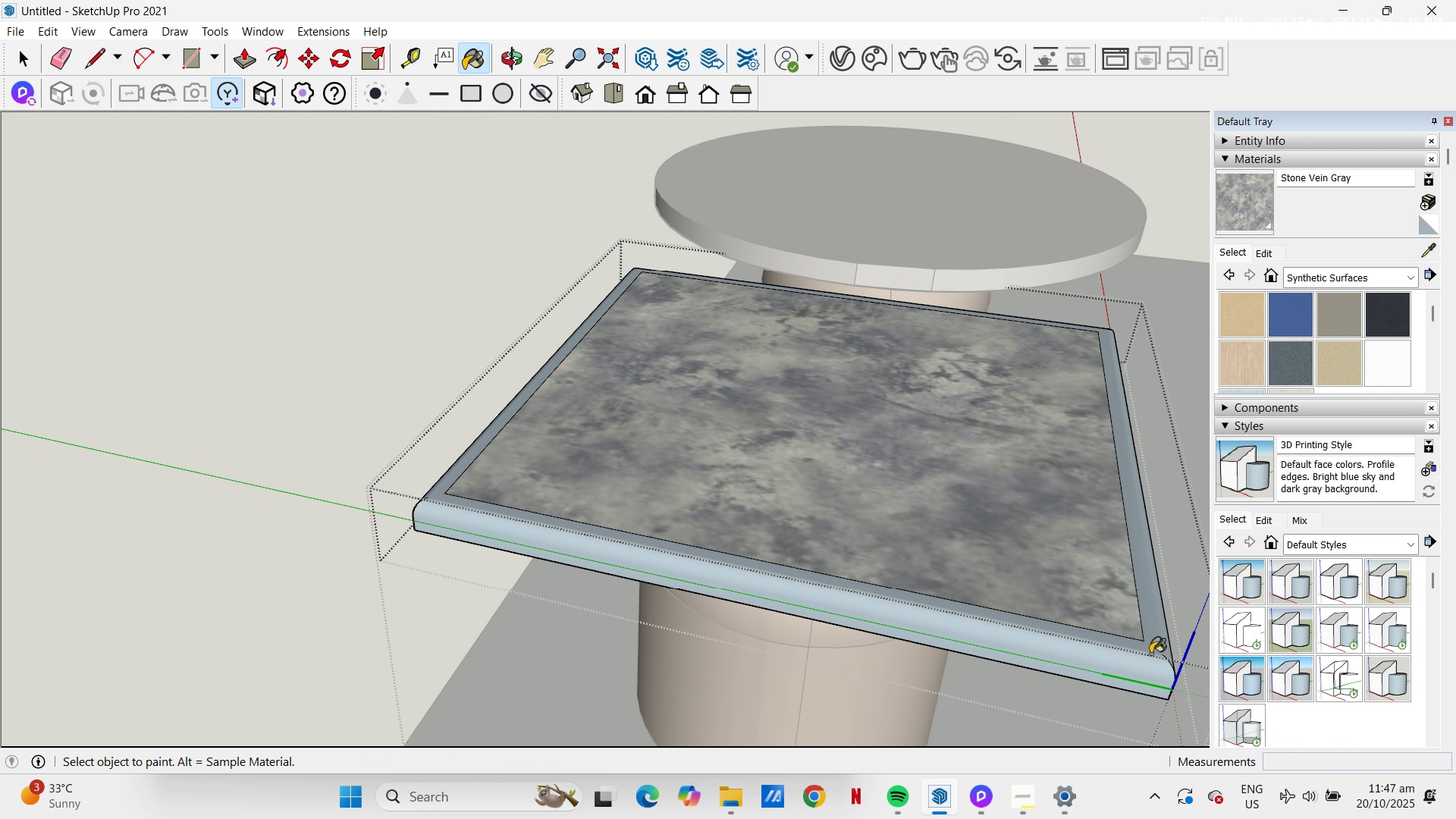 
left_click([1150, 661])
 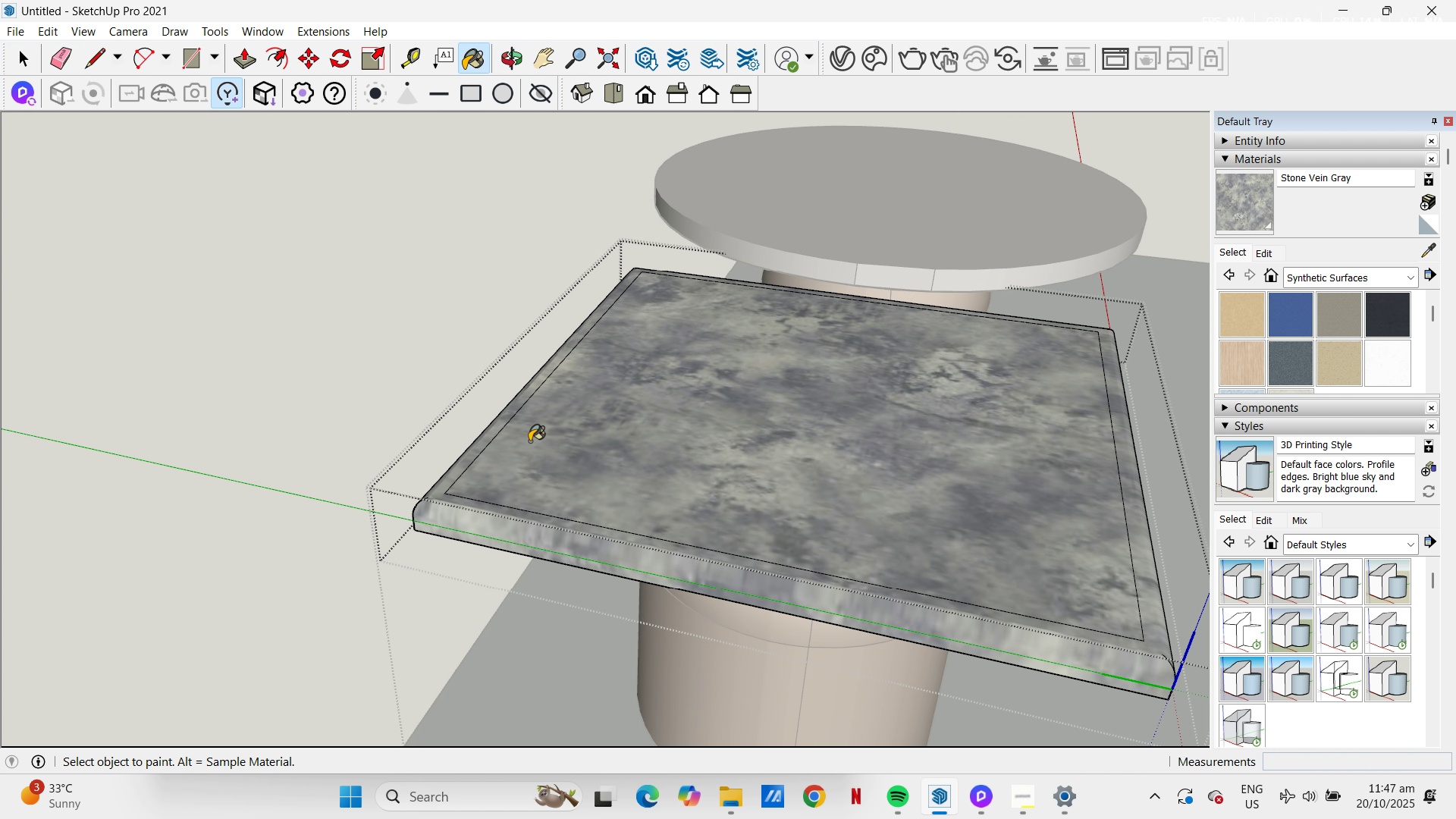 
scroll: coordinate [806, 406], scroll_direction: down, amount: 6.0
 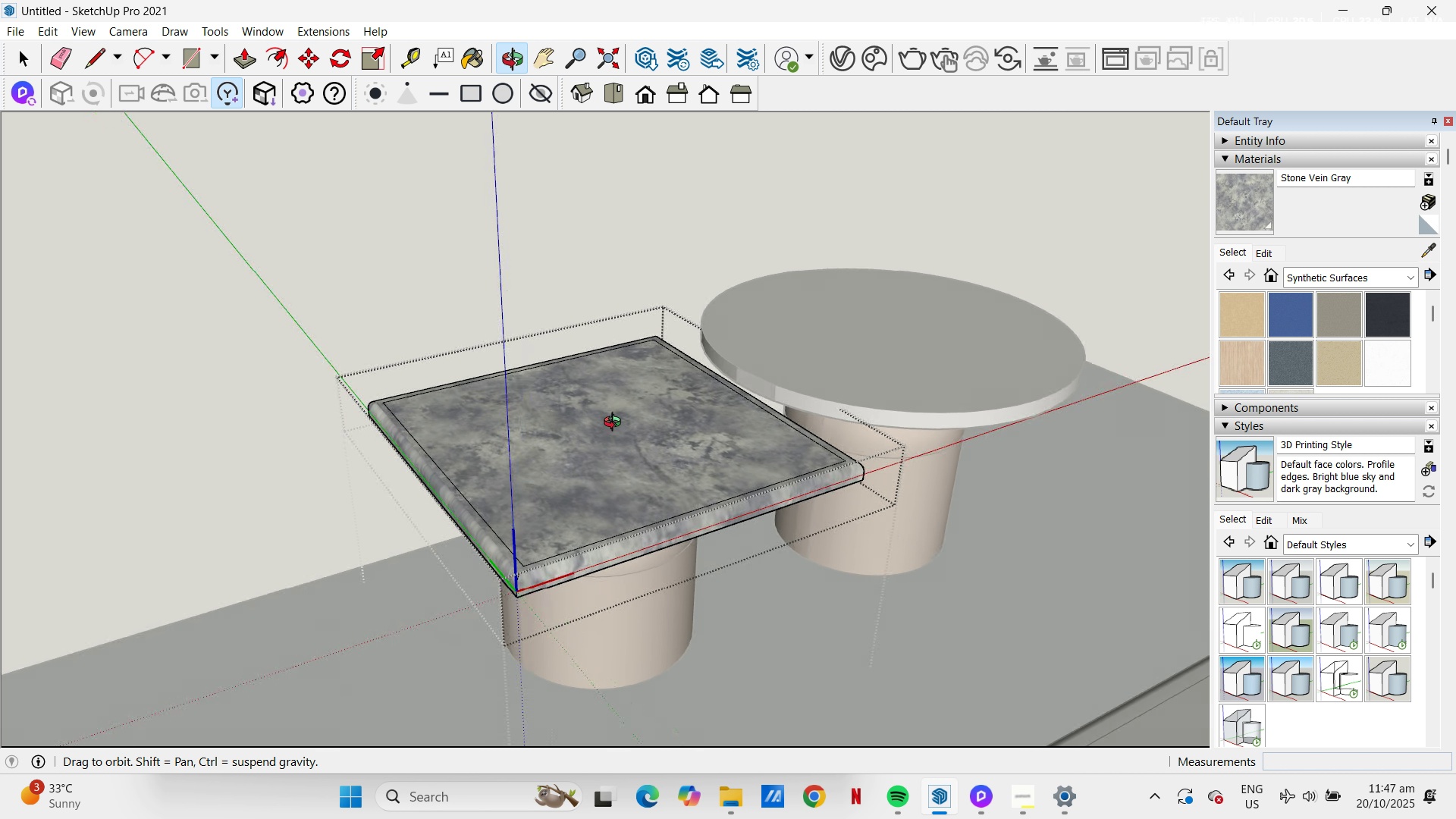 
key(Space)
 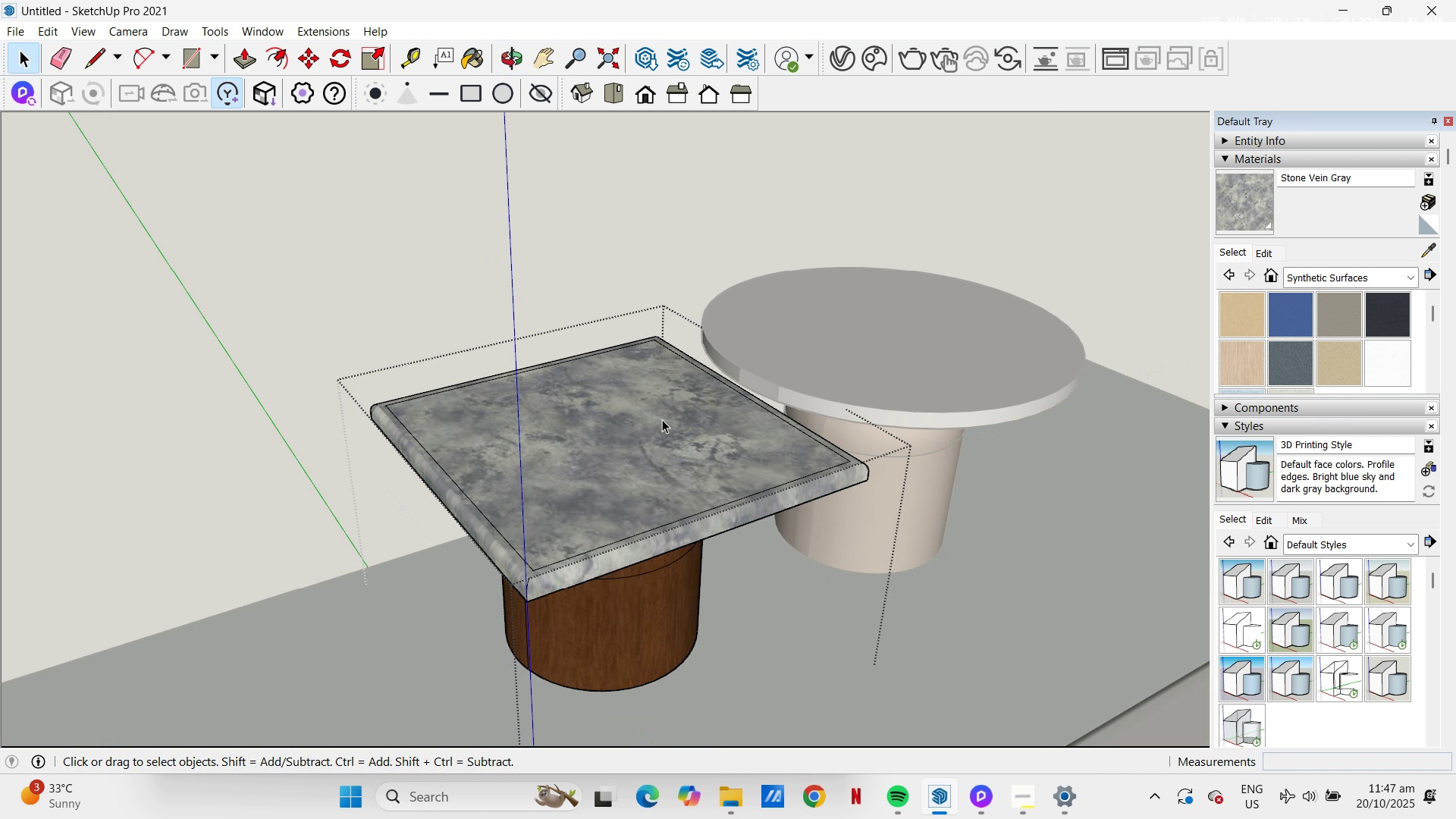 
key(Escape)
 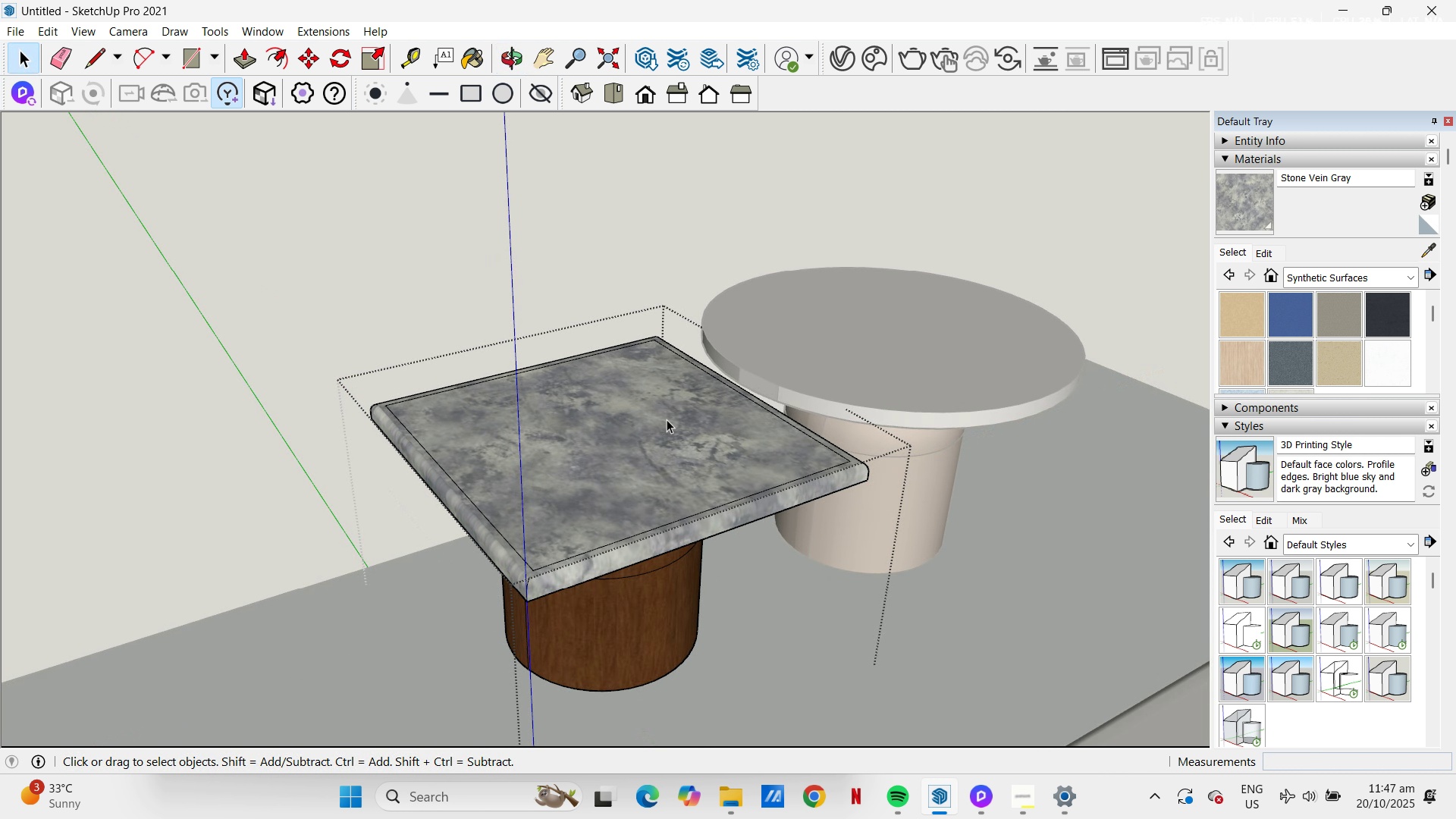 
key(Escape)
 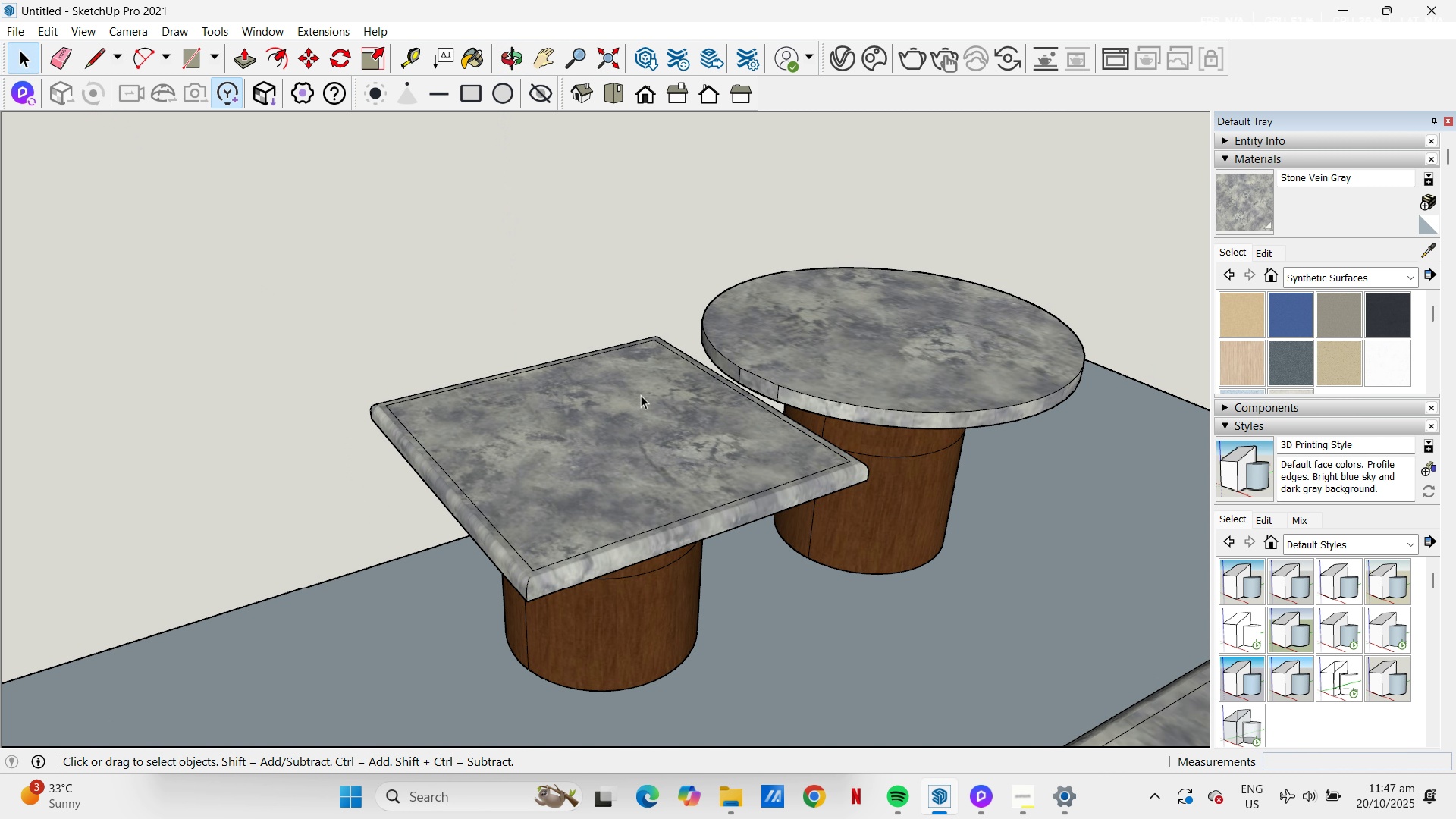 
scroll: coordinate [725, 410], scroll_direction: down, amount: 12.0
 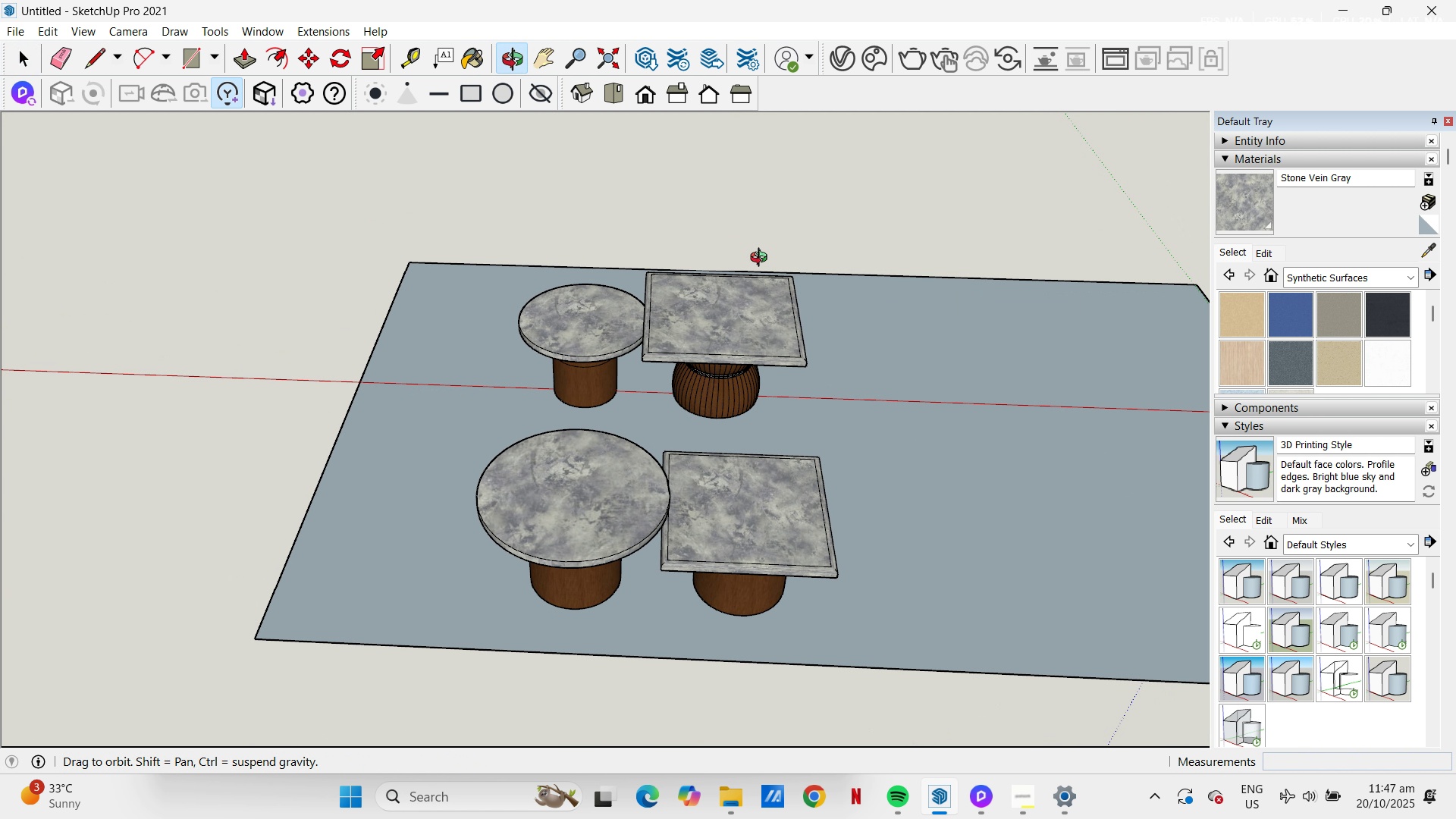 
key(Space)
 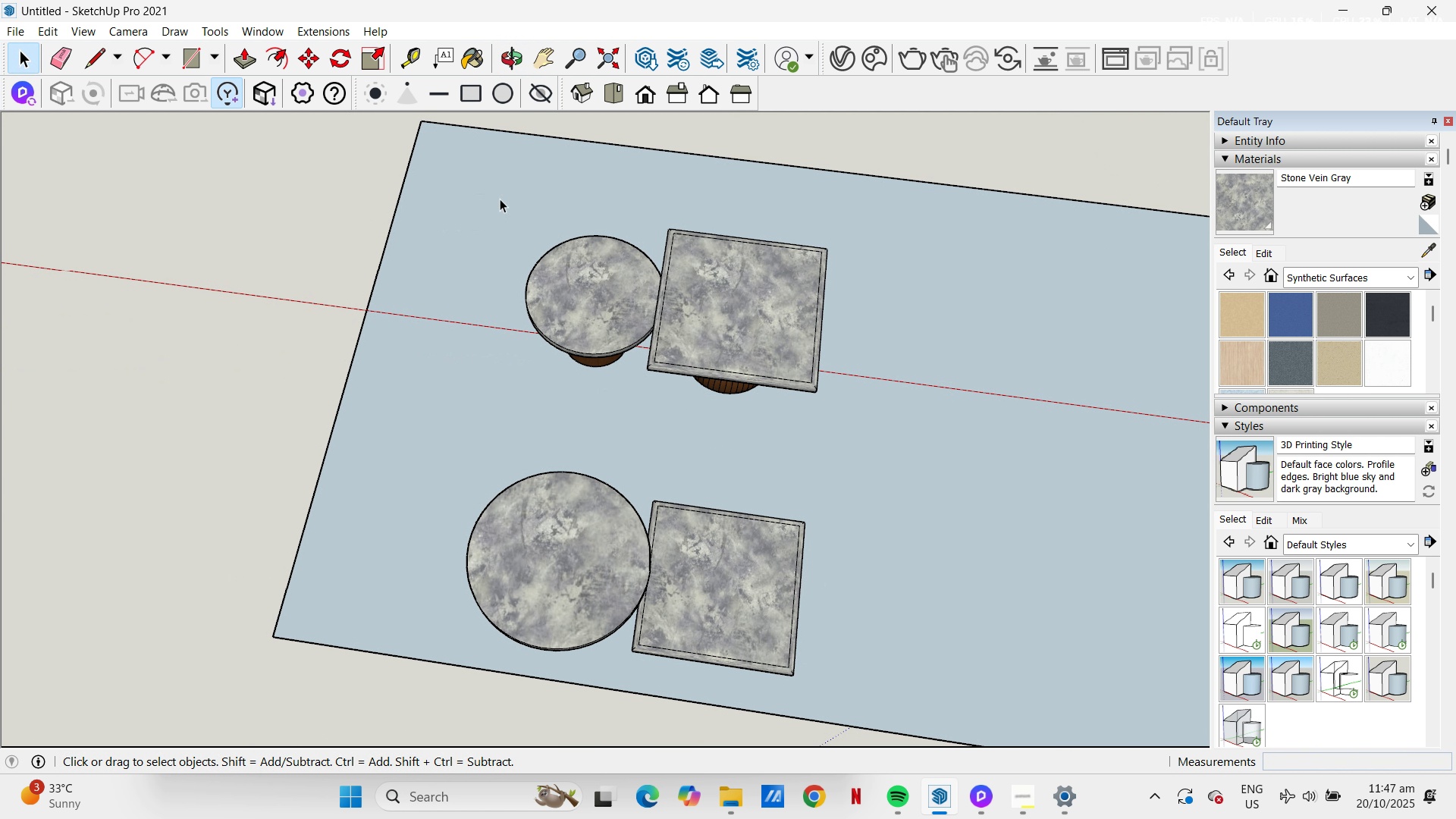 
left_click_drag(start_coordinate=[500, 199], to_coordinate=[843, 421])
 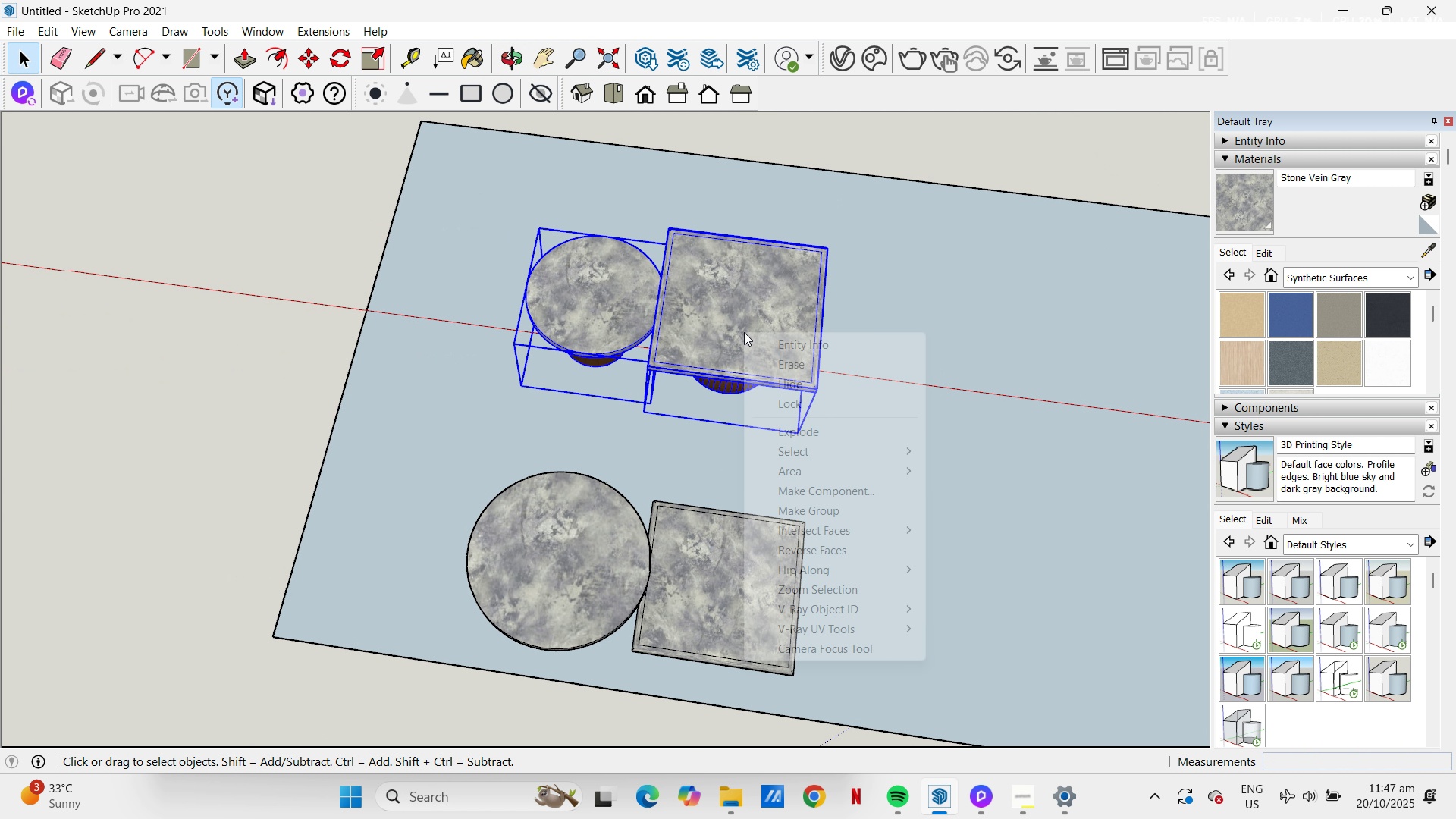 
right_click([744, 332])
 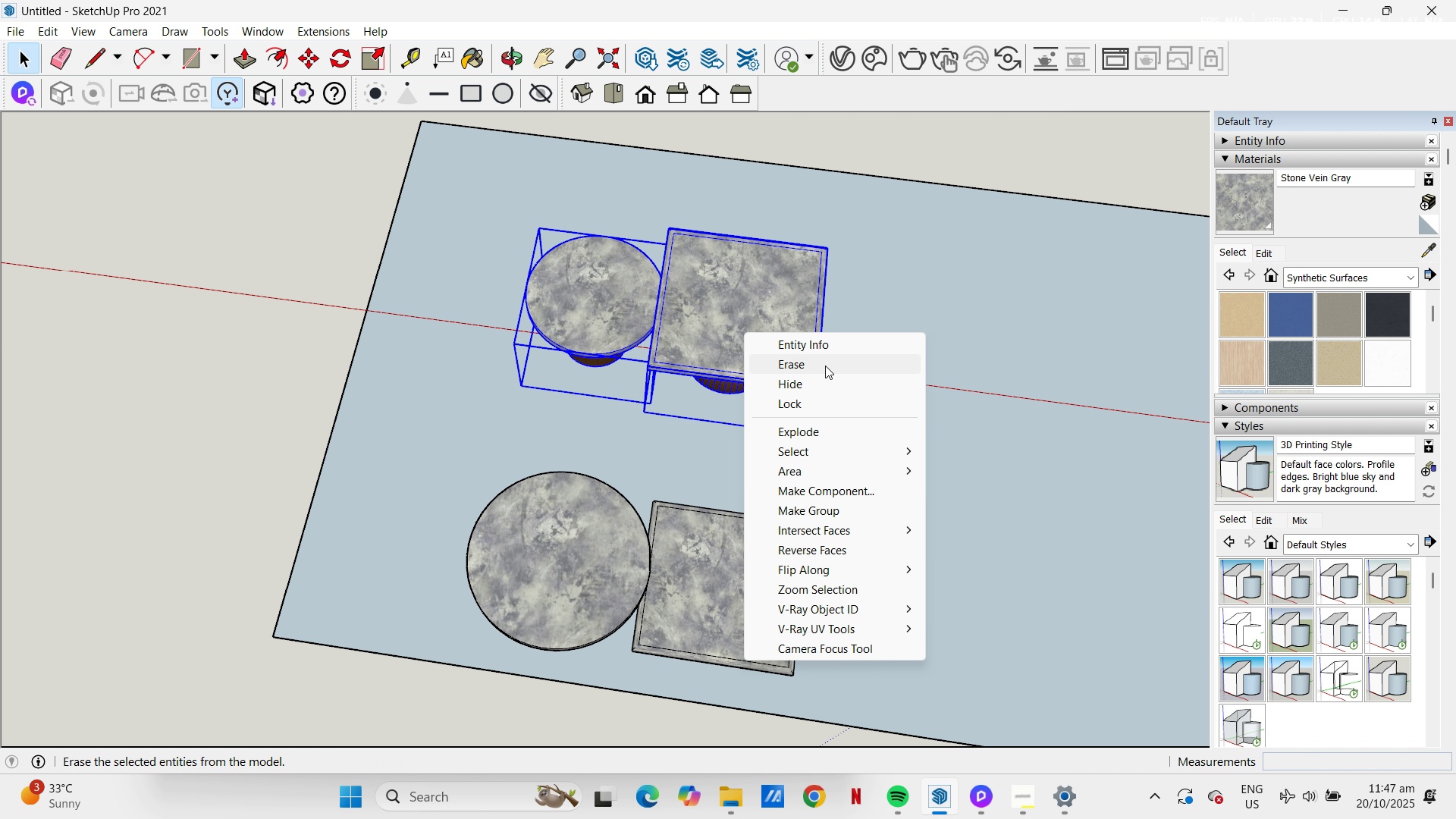 
left_click([825, 366])
 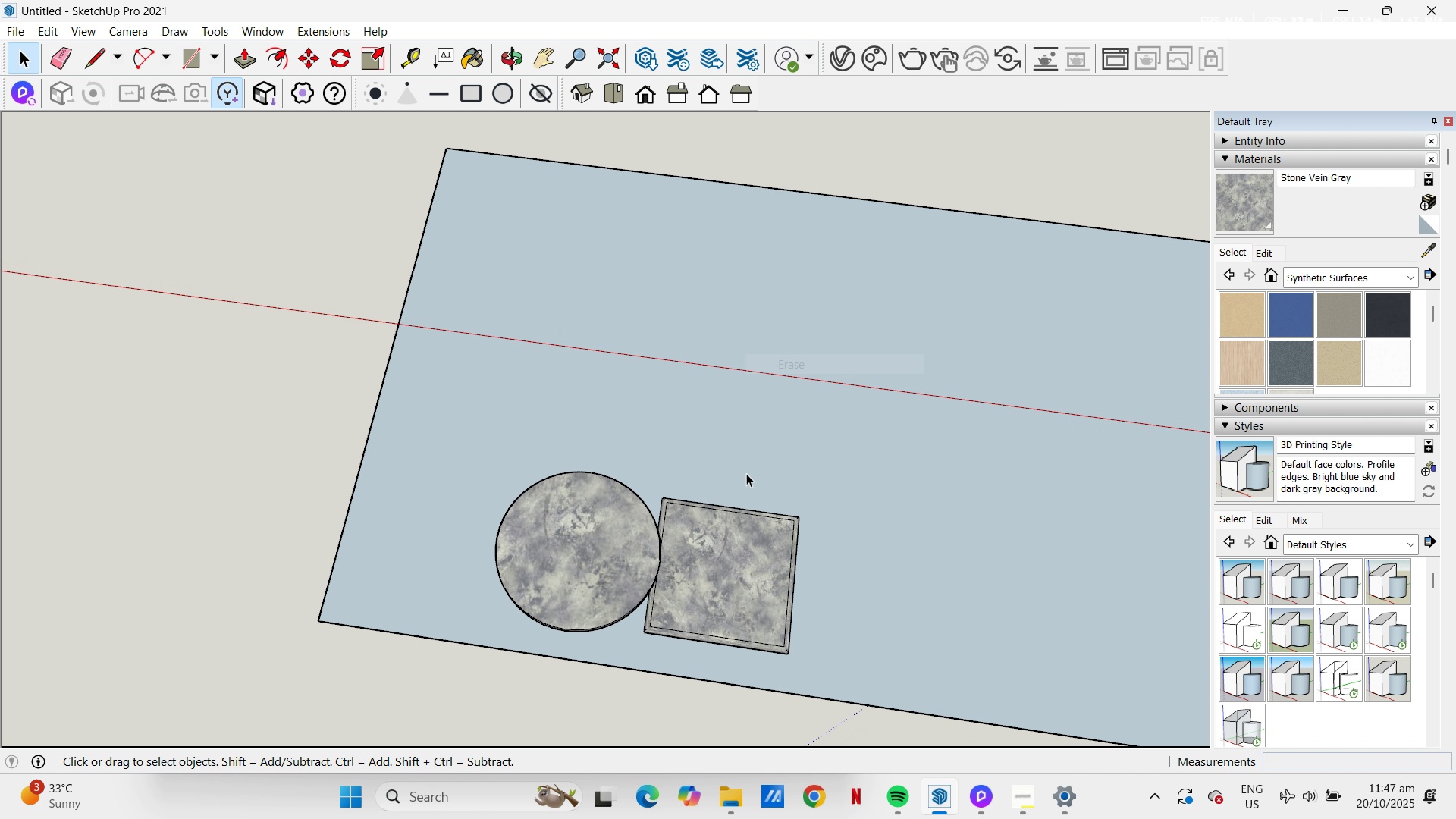 
scroll: coordinate [811, 473], scroll_direction: down, amount: 7.0
 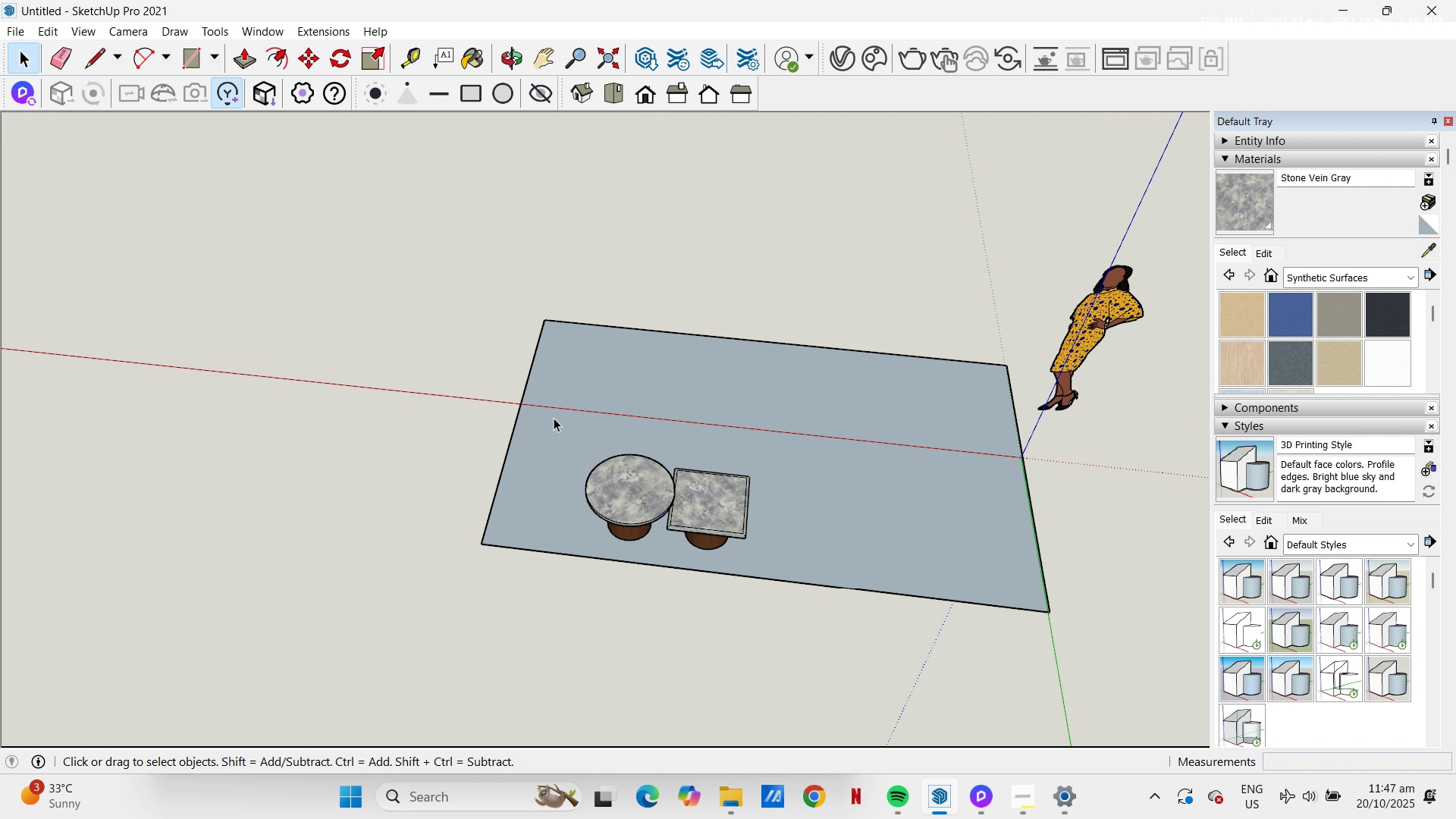 
left_click_drag(start_coordinate=[563, 422], to_coordinate=[783, 573])
 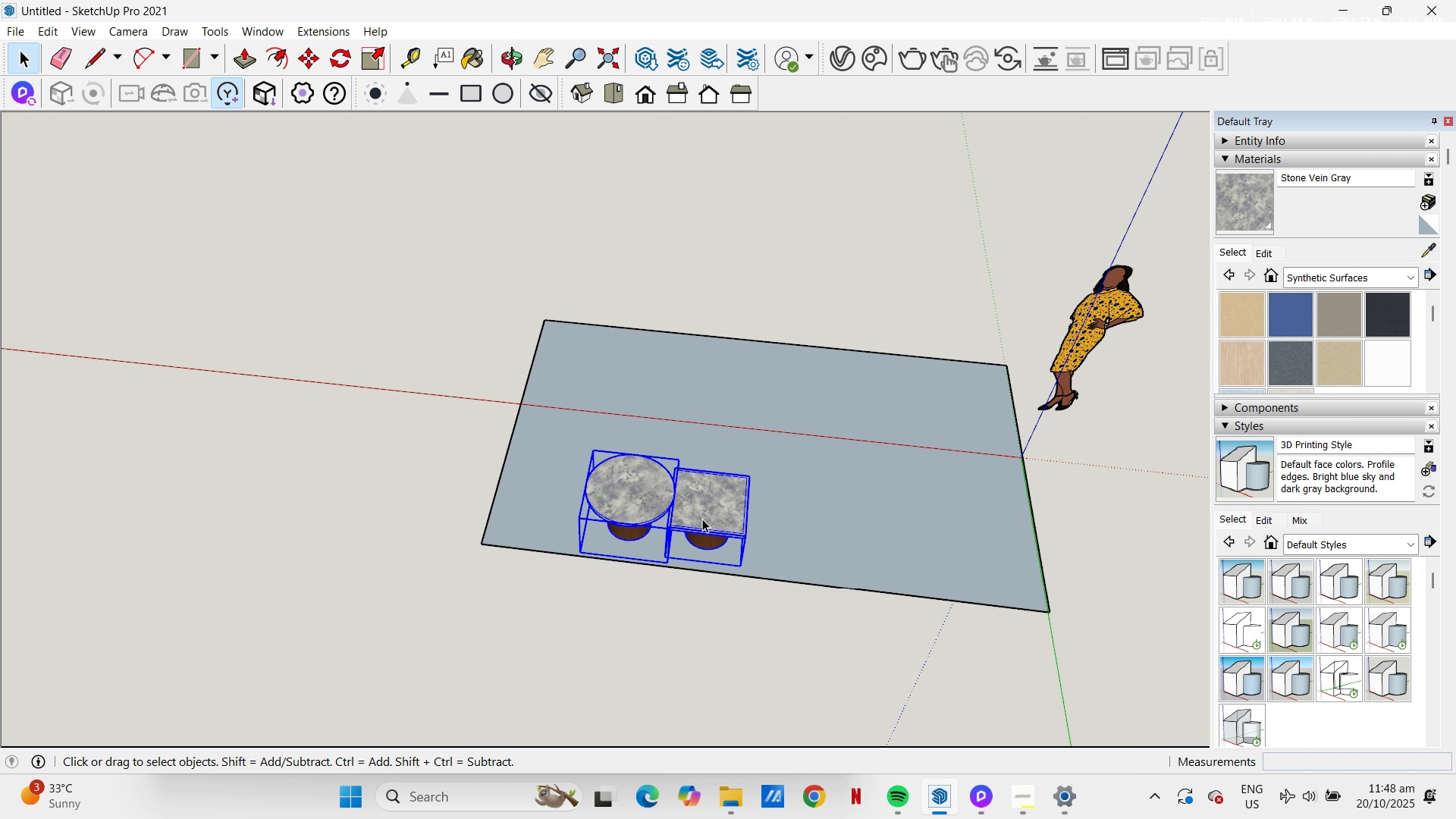 
right_click([702, 519])
 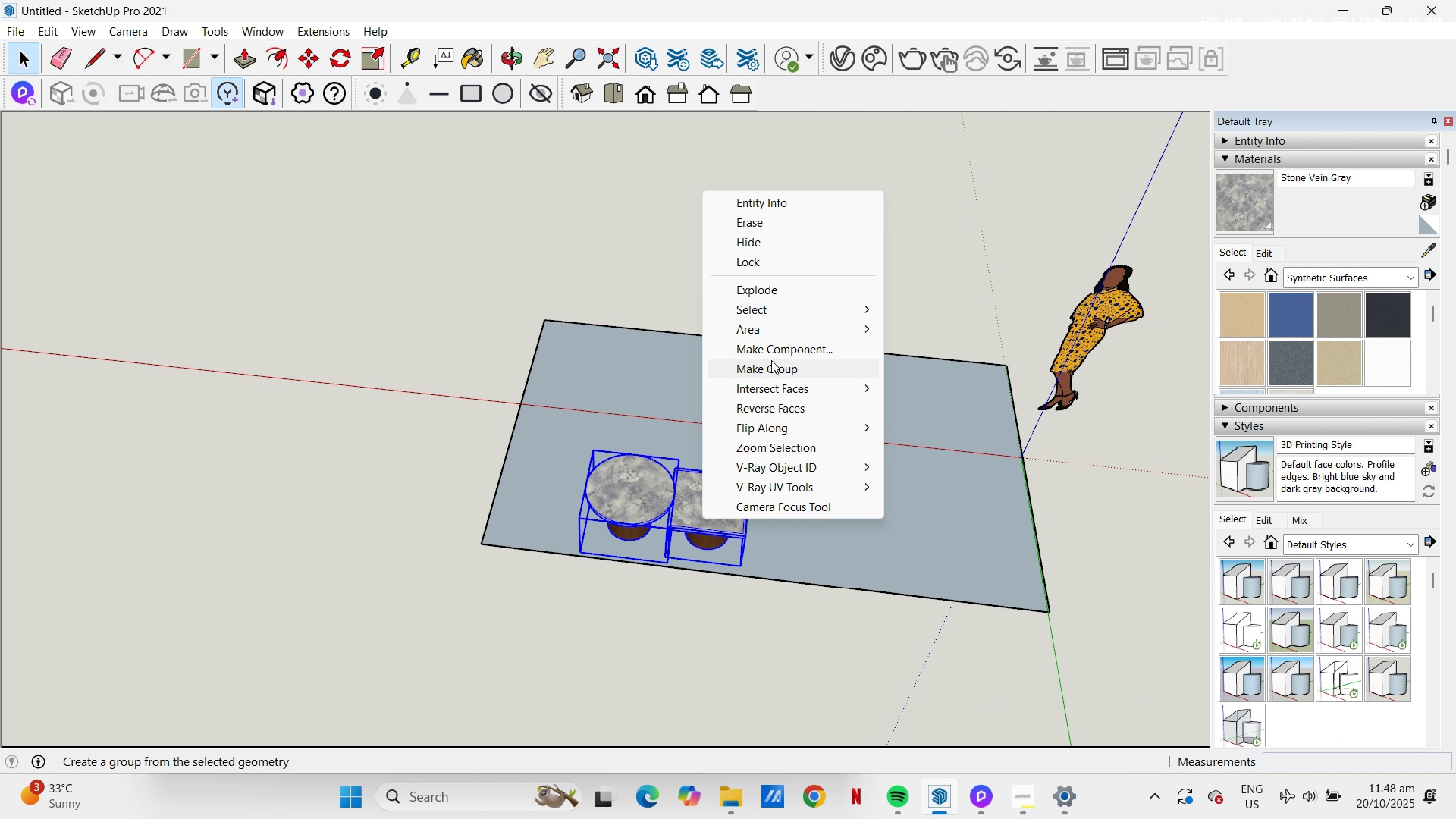 
left_click([771, 360])
 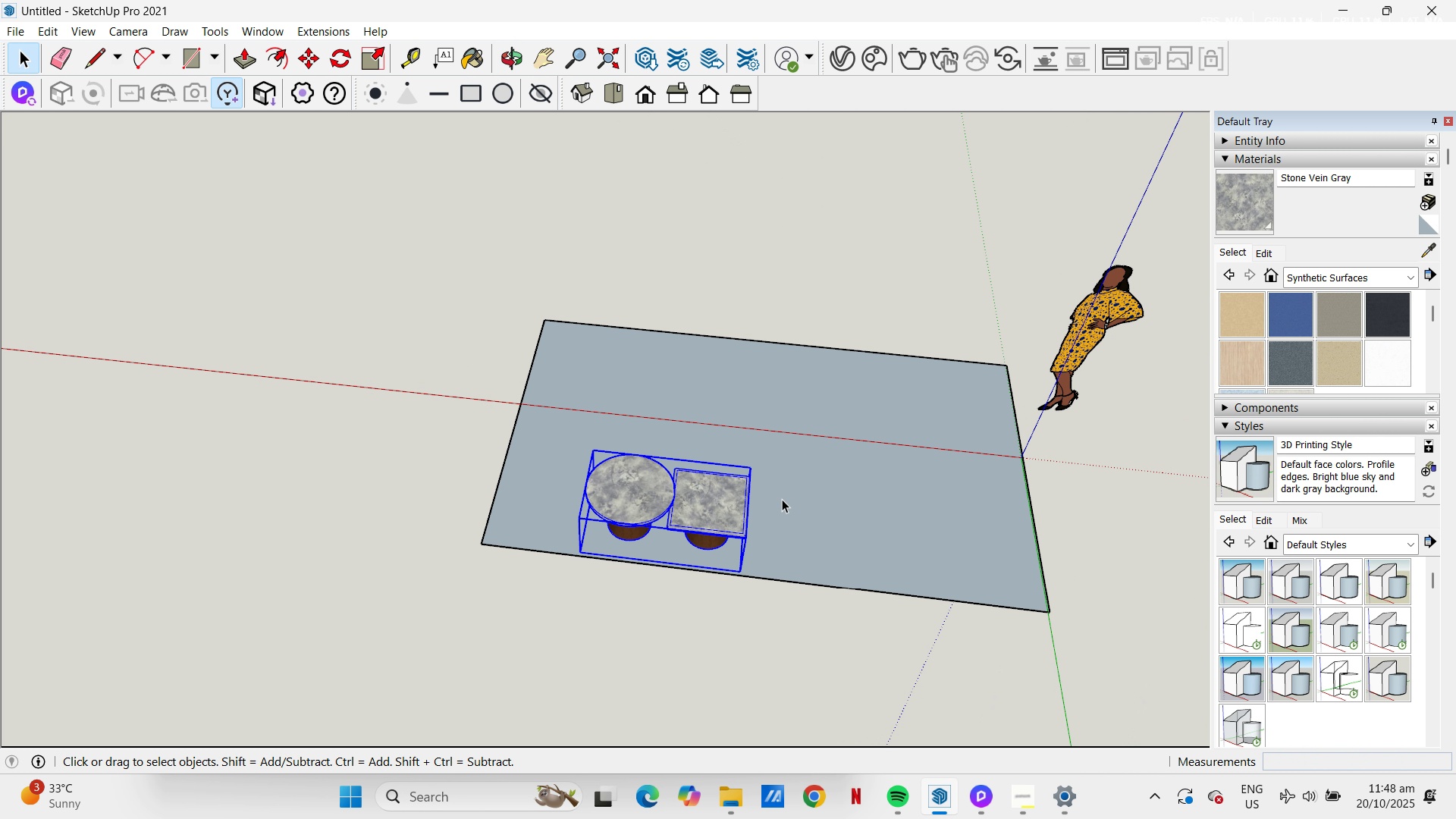 
key(M)
 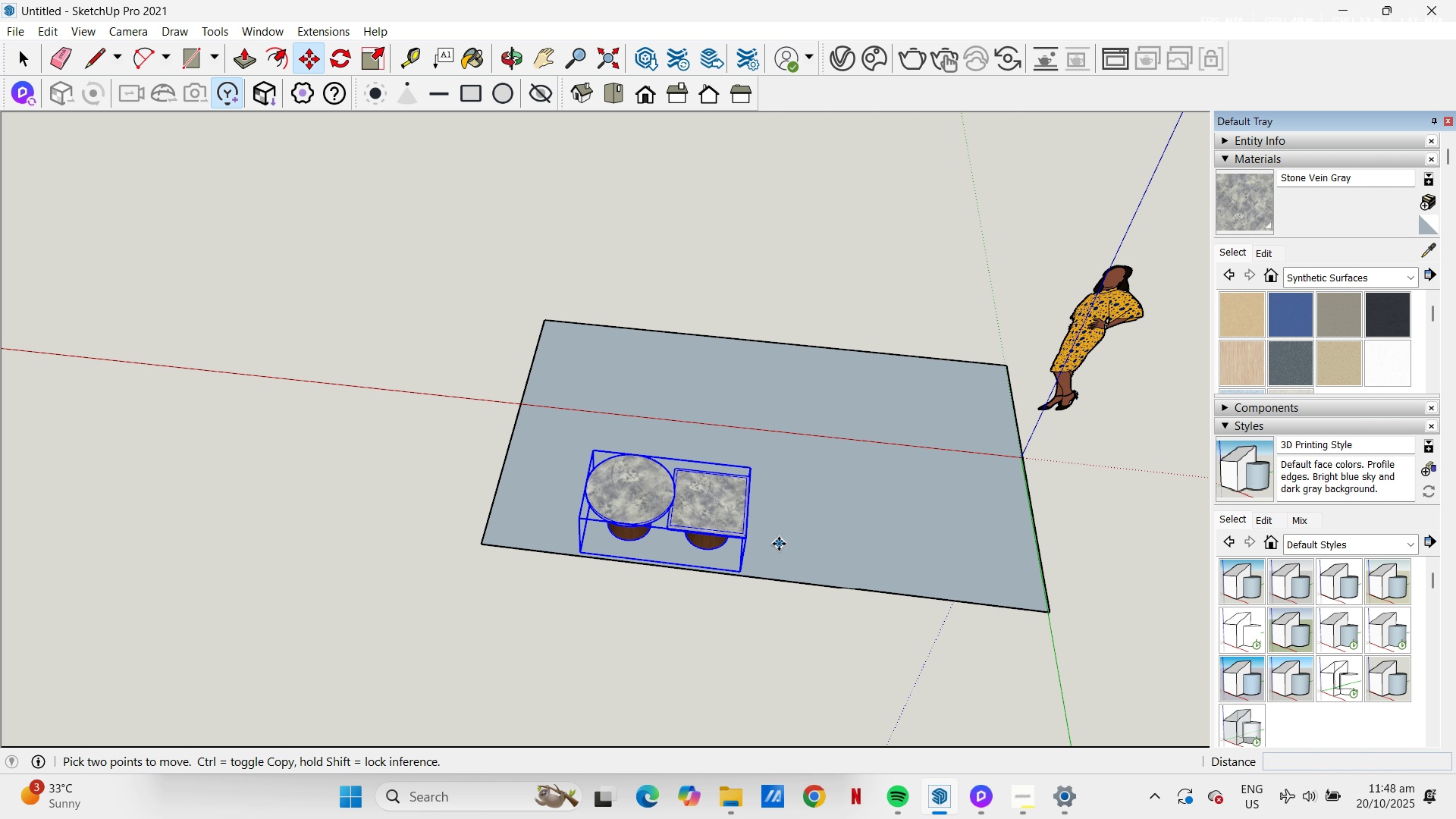 
left_click_drag(start_coordinate=[779, 544], to_coordinate=[779, 521])
 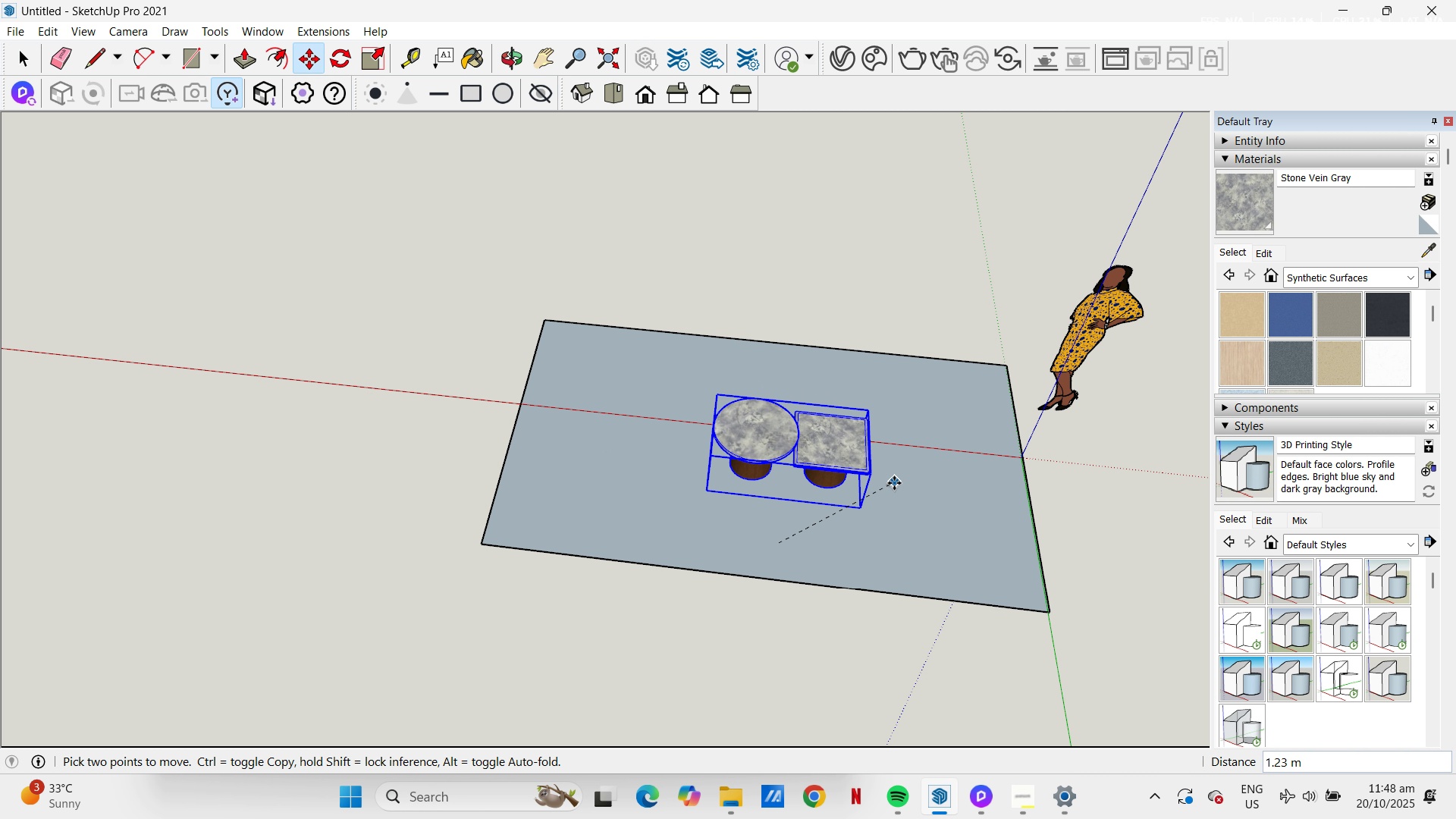 
key(Escape)
 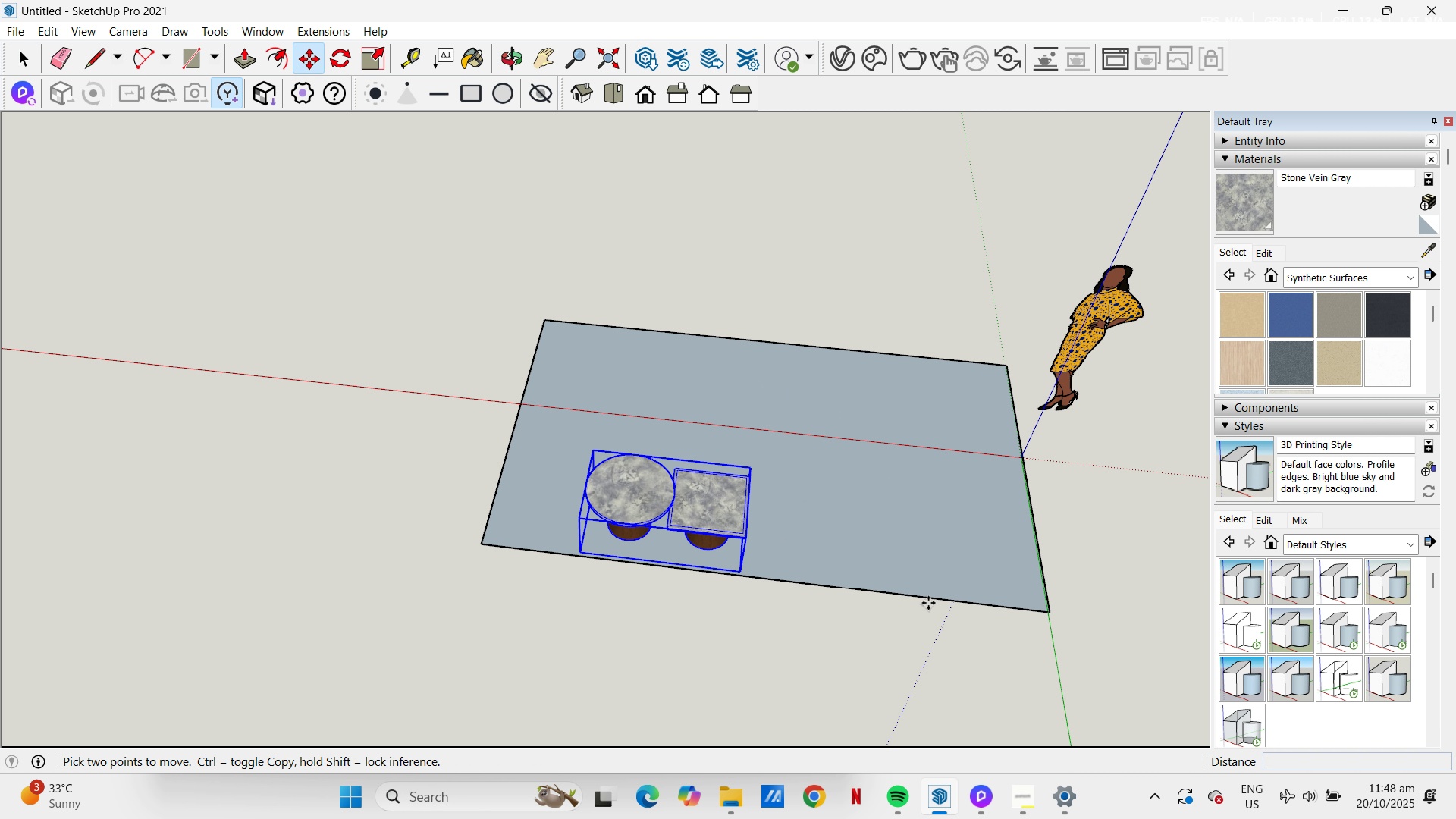 
key(E)
 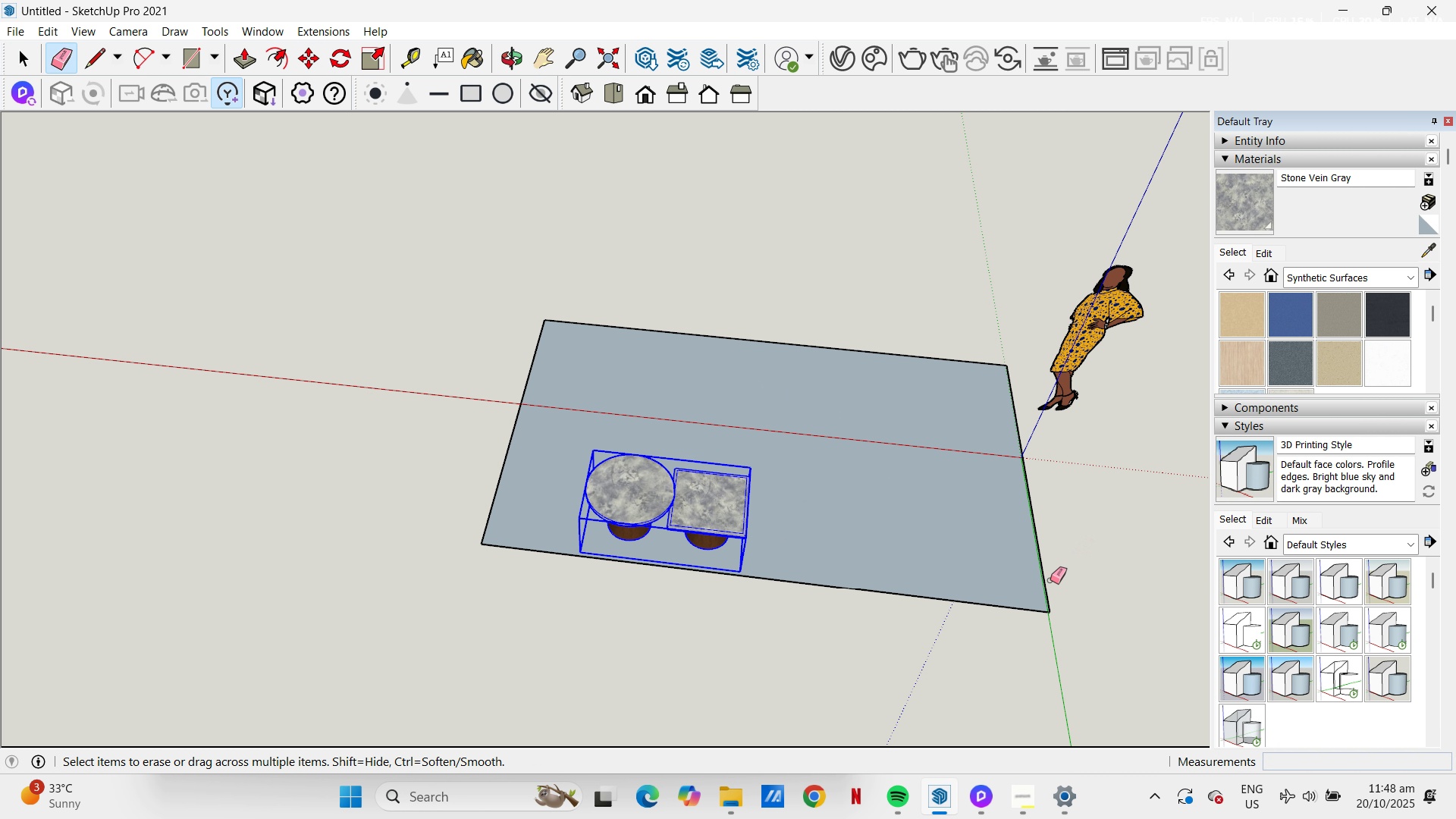 
left_click_drag(start_coordinate=[1055, 576], to_coordinate=[968, 573])
 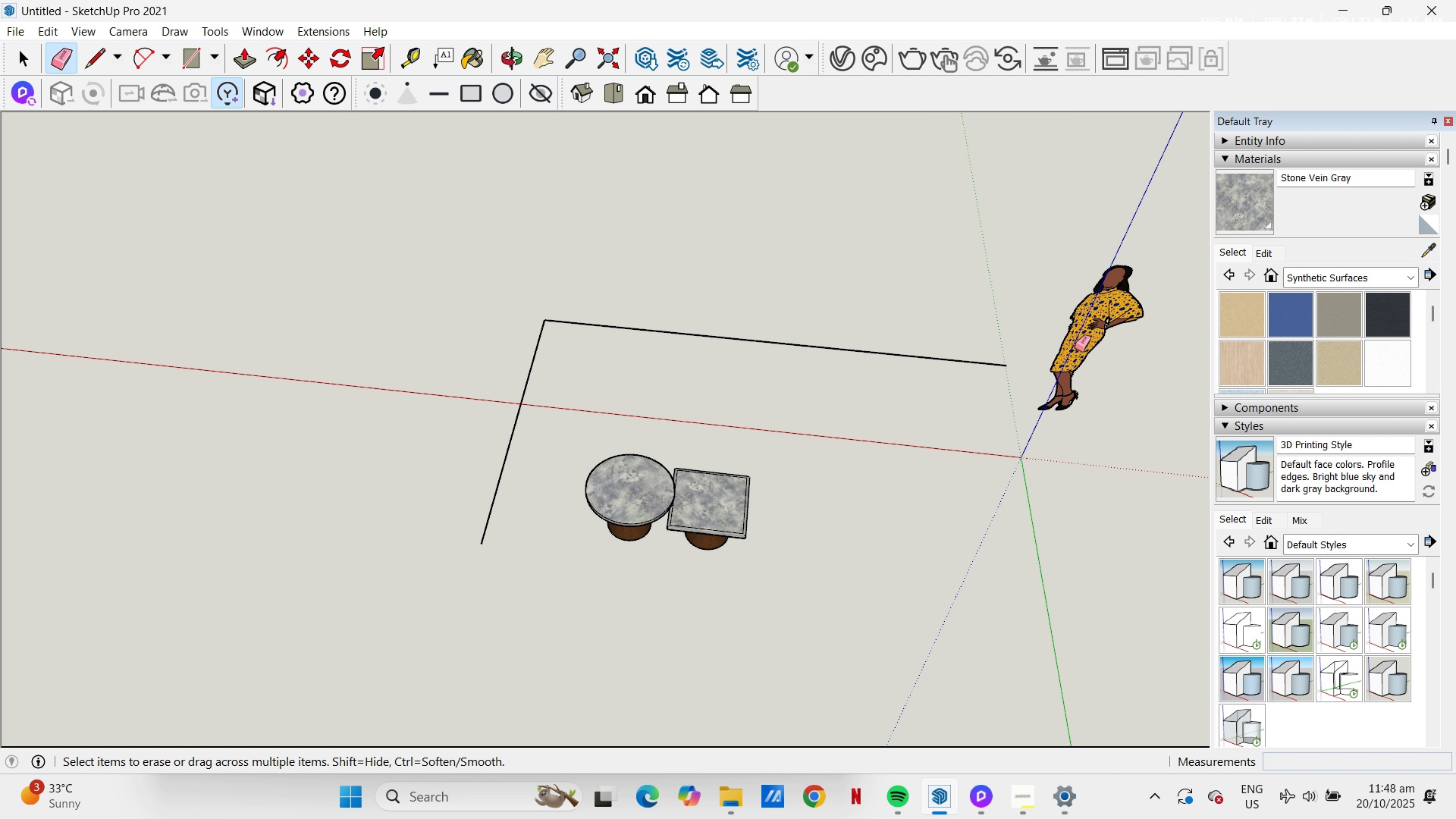 
left_click_drag(start_coordinate=[1074, 351], to_coordinate=[1083, 289])
 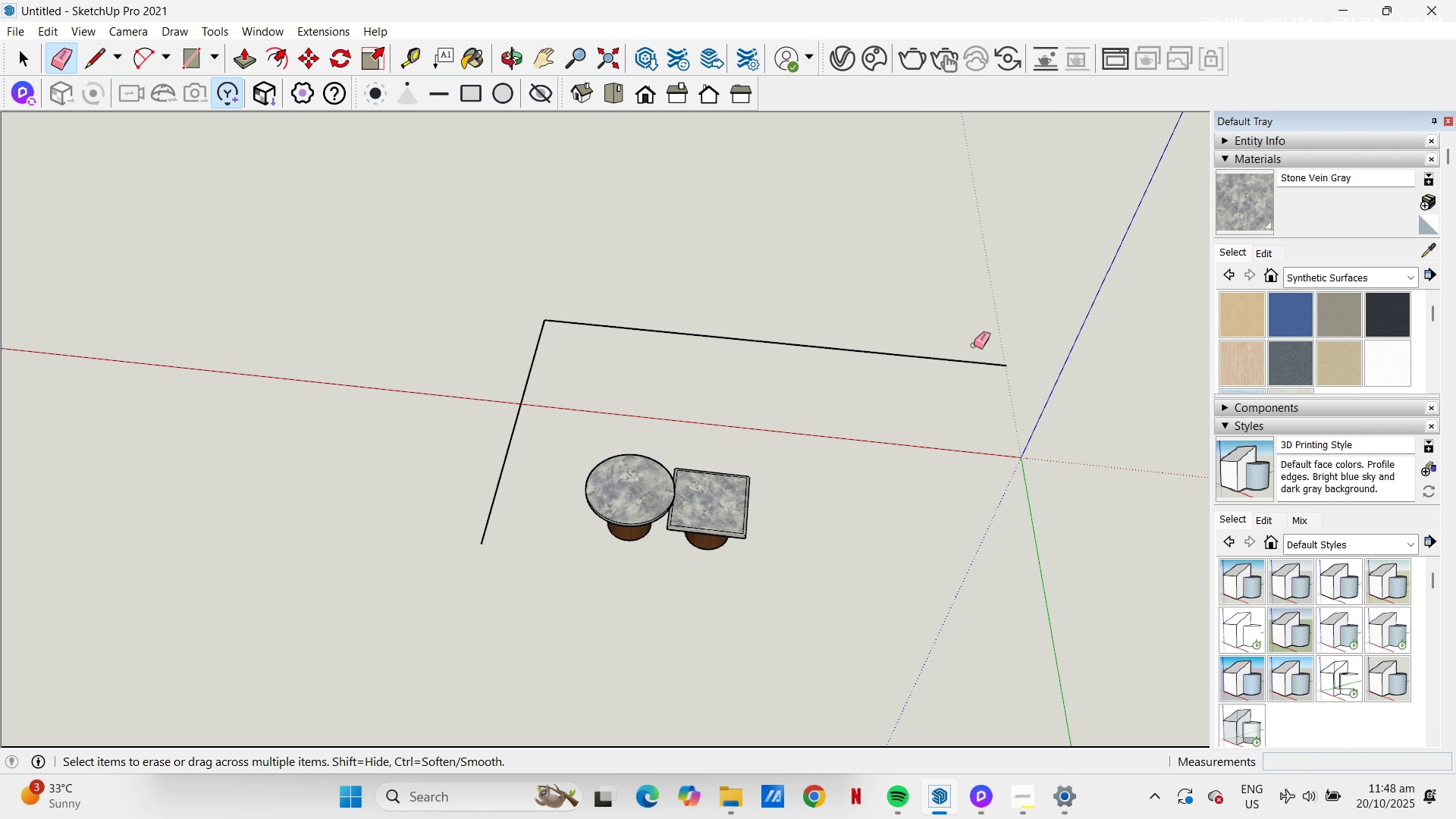 
left_click_drag(start_coordinate=[897, 375], to_coordinate=[685, 319])
 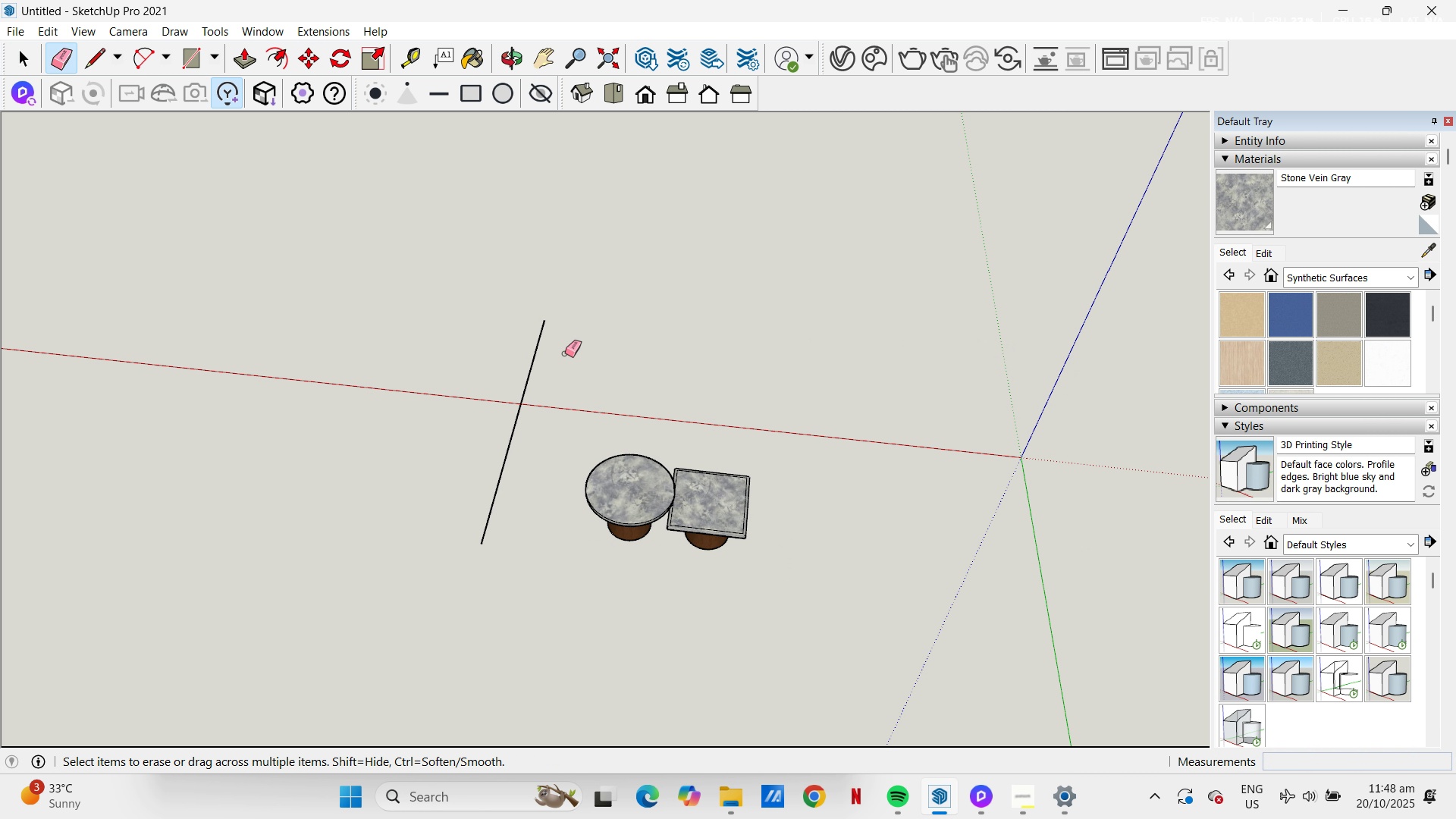 
left_click_drag(start_coordinate=[565, 353], to_coordinate=[466, 351])
 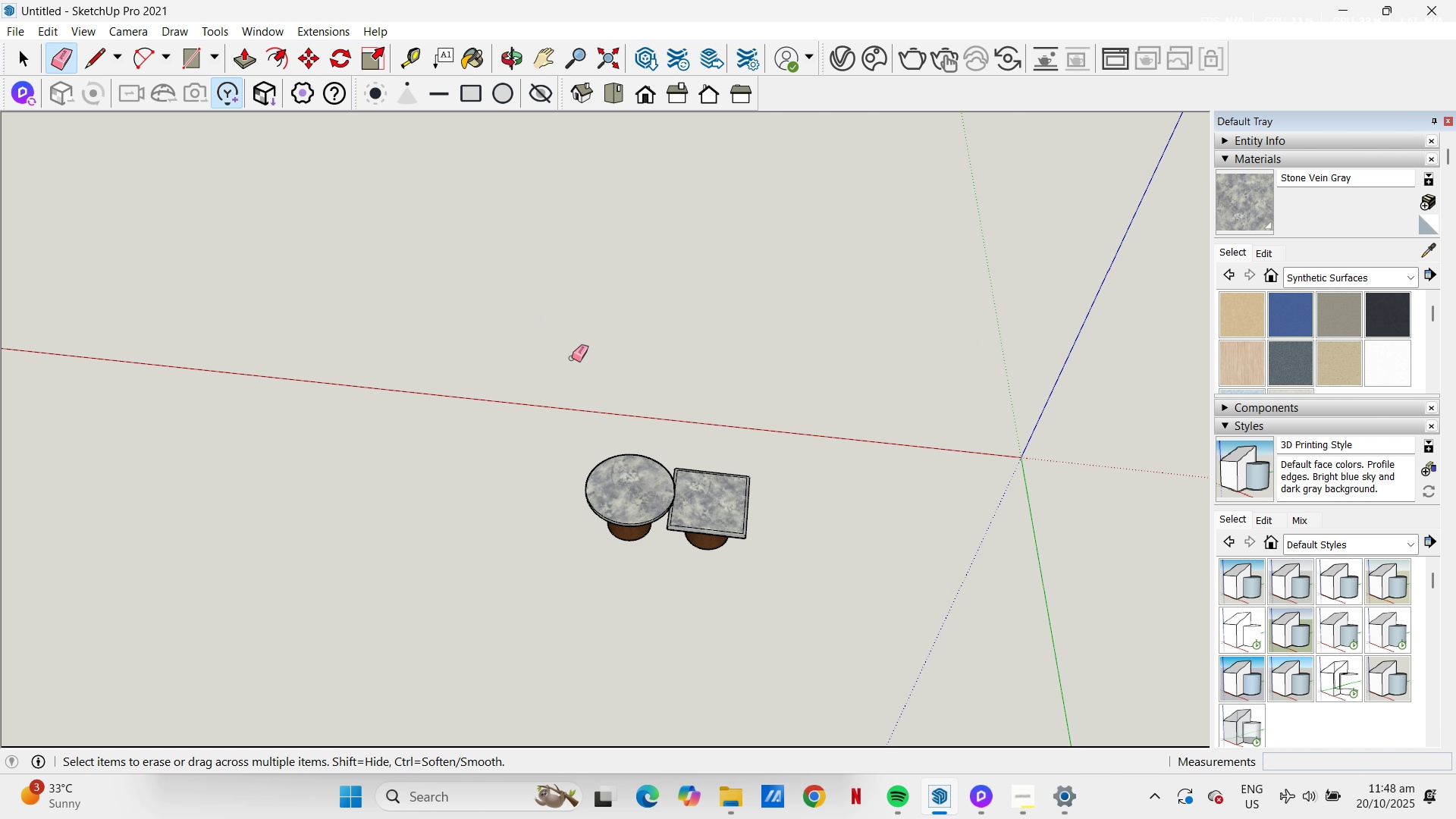 
key(Space)
 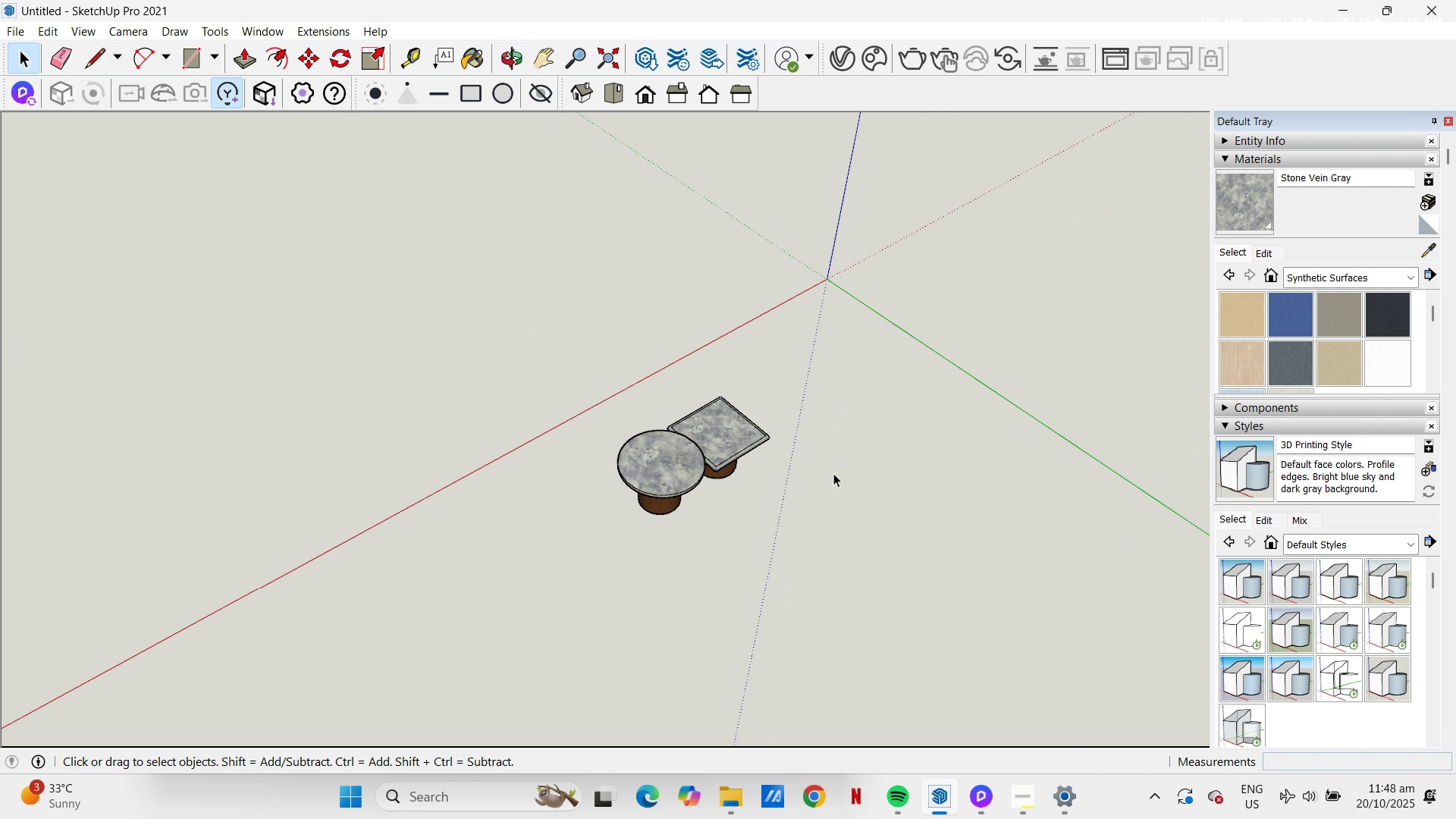 
scroll: coordinate [644, 485], scroll_direction: up, amount: 17.0
 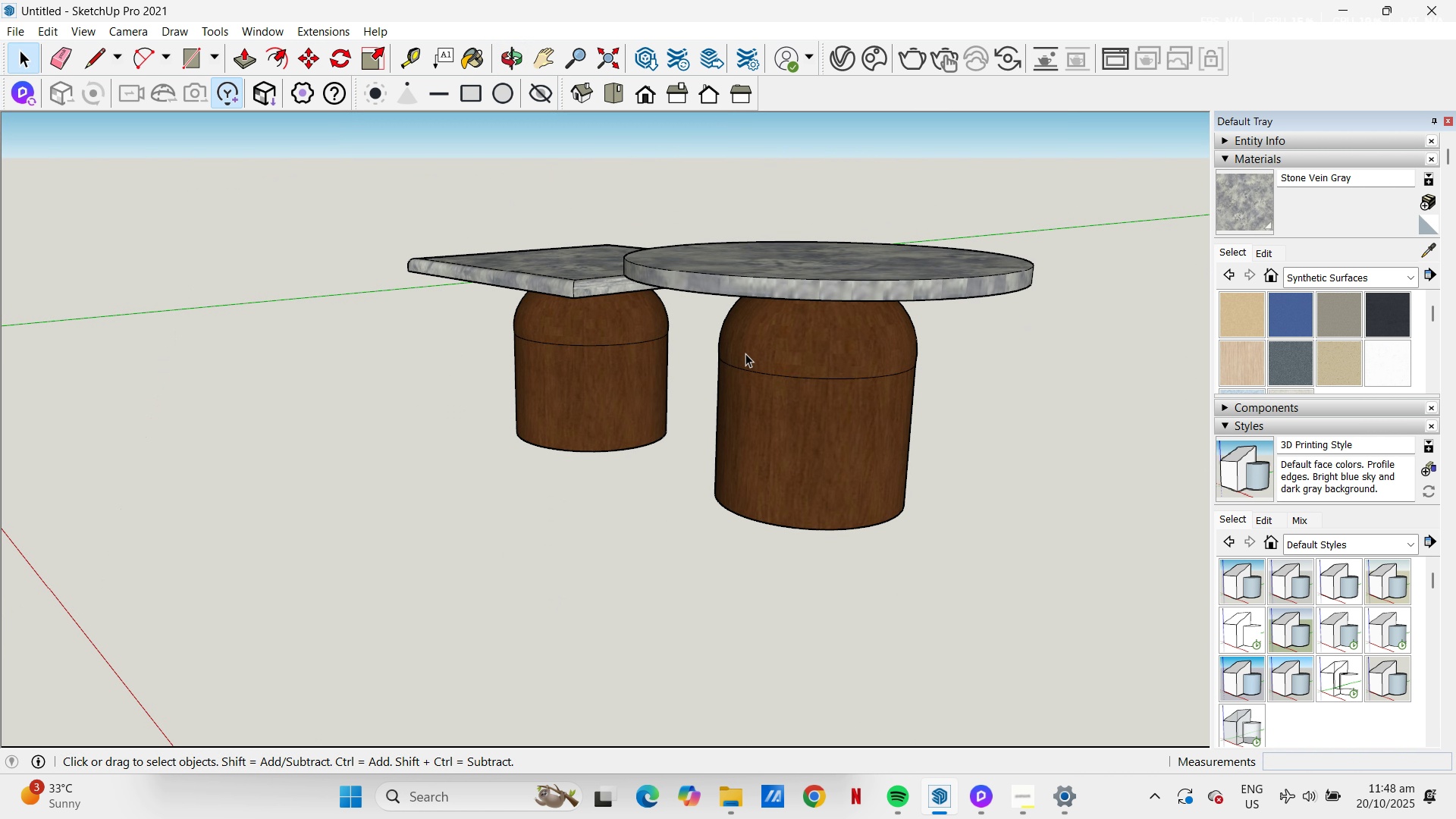 
scroll: coordinate [716, 353], scroll_direction: down, amount: 1.0
 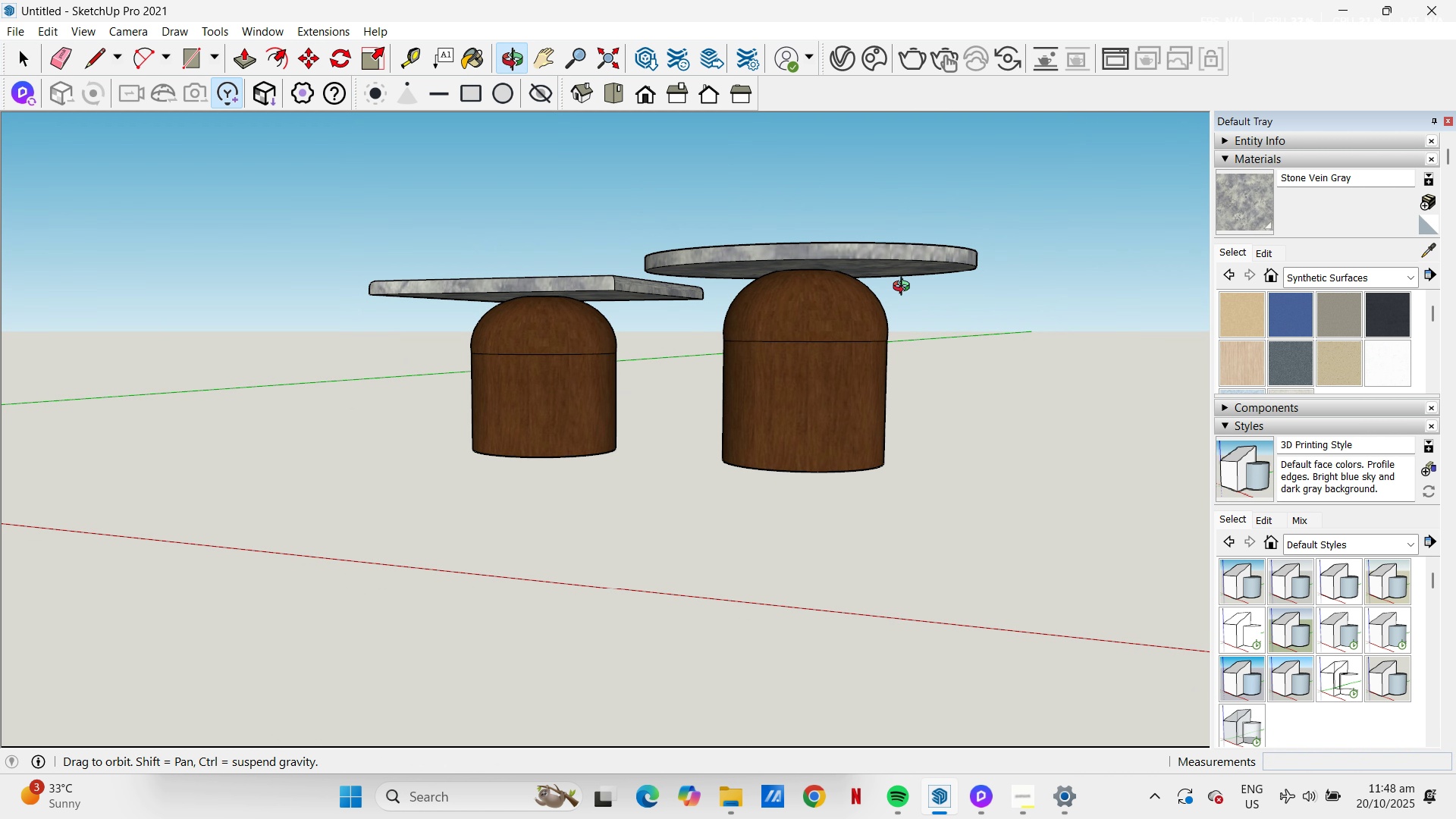 
key(H)
 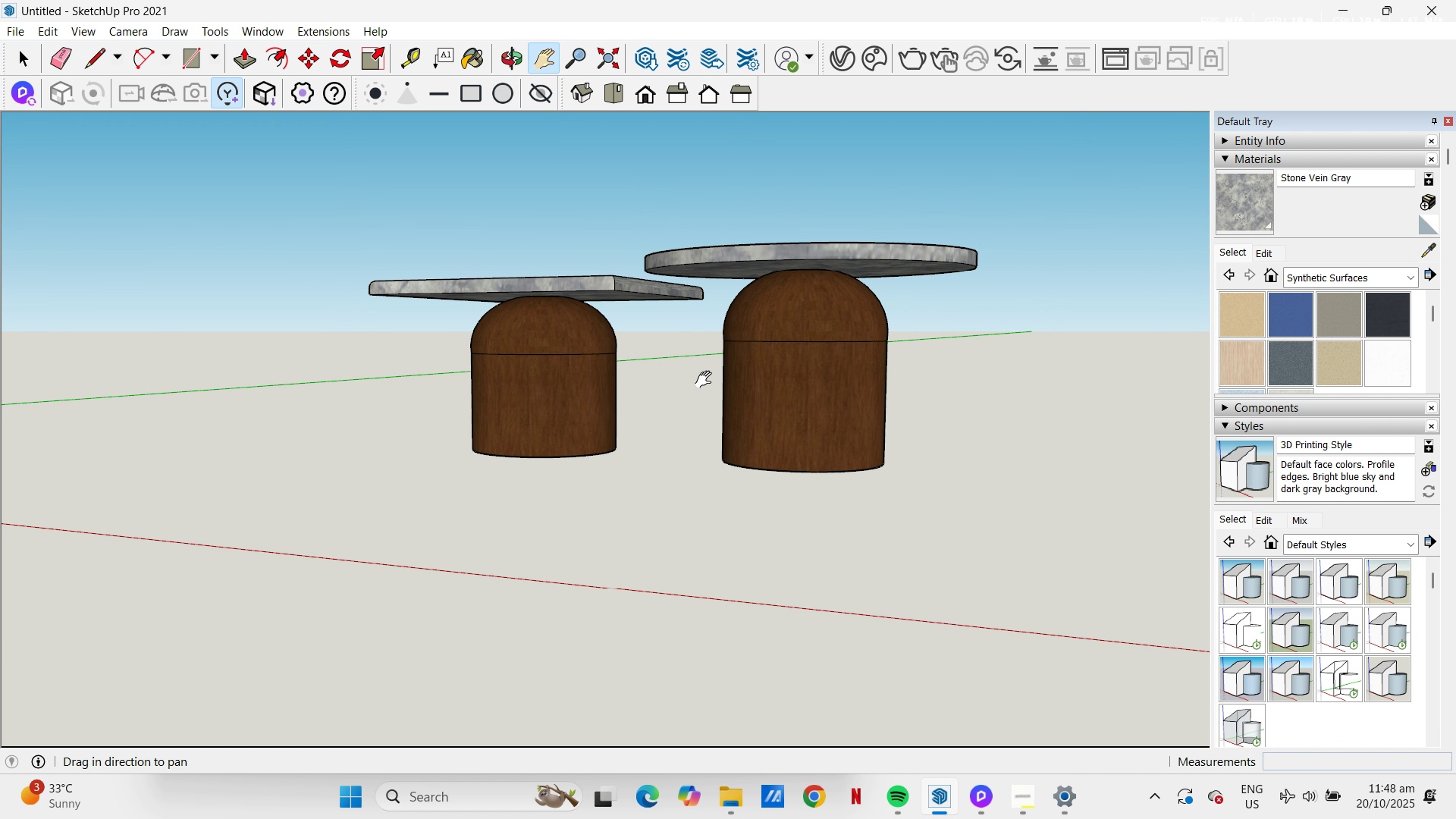 
left_click_drag(start_coordinate=[707, 380], to_coordinate=[744, 406])
 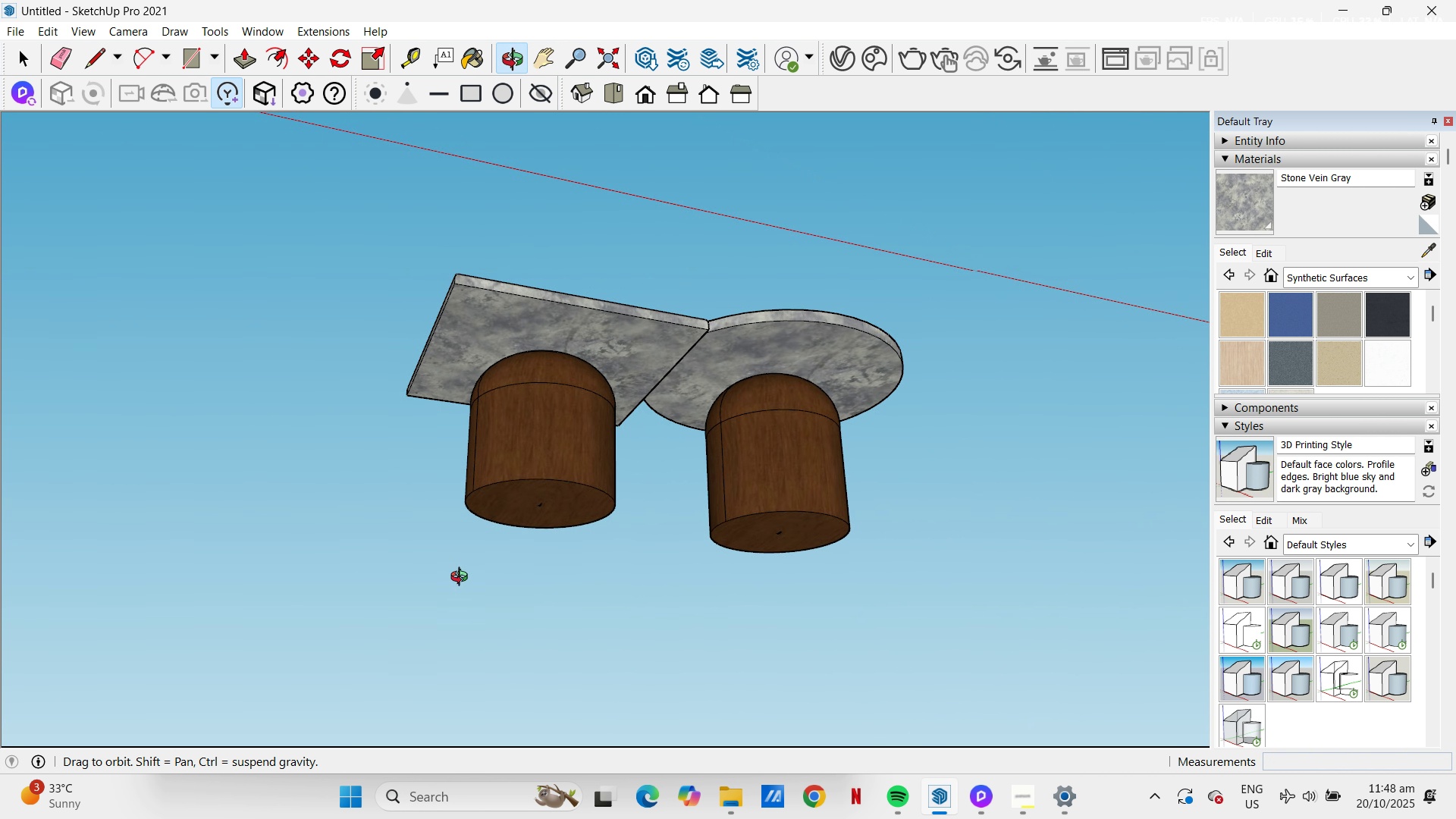 
wait(6.8)
 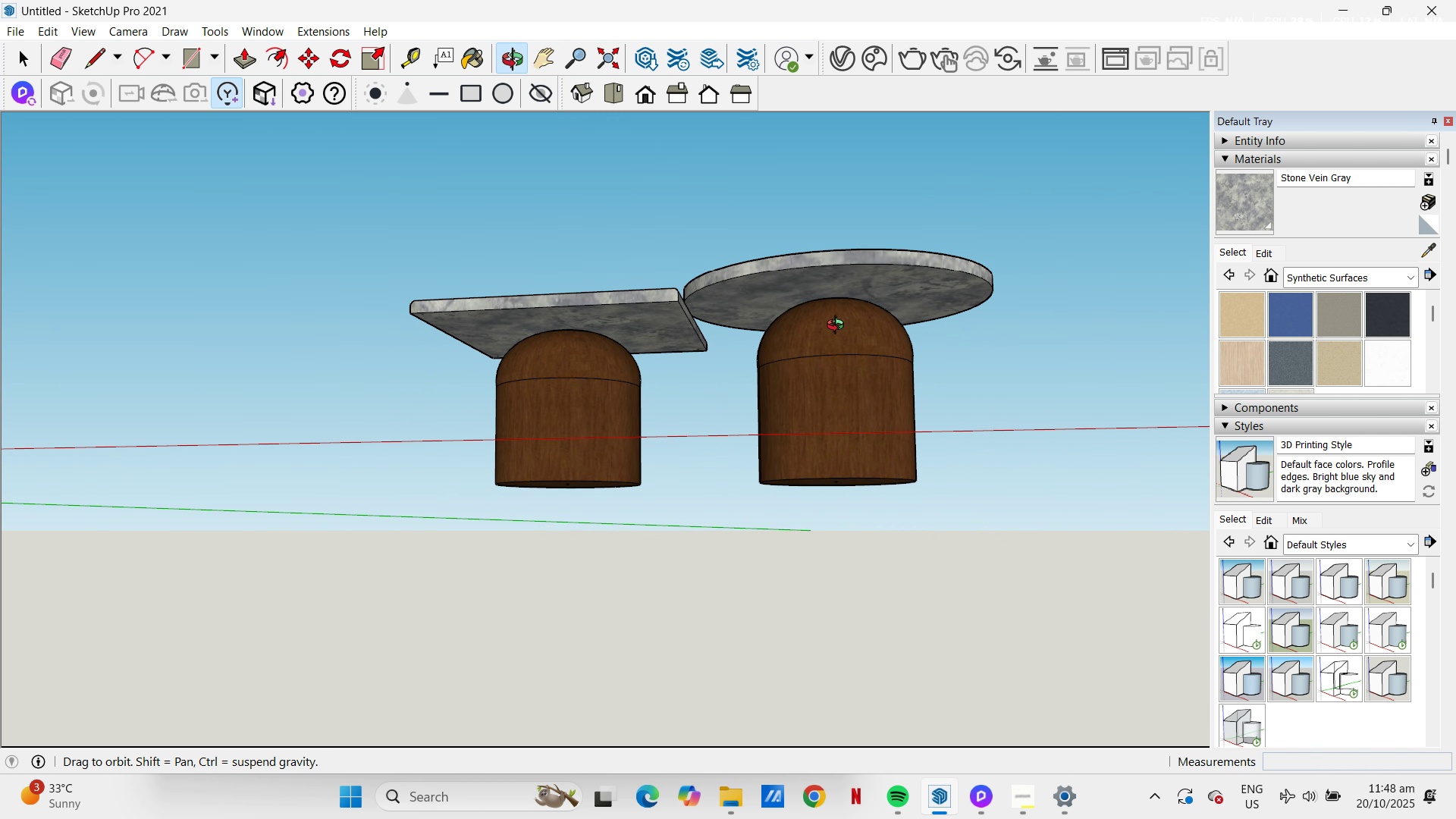 
scroll: coordinate [770, 428], scroll_direction: down, amount: 6.0
 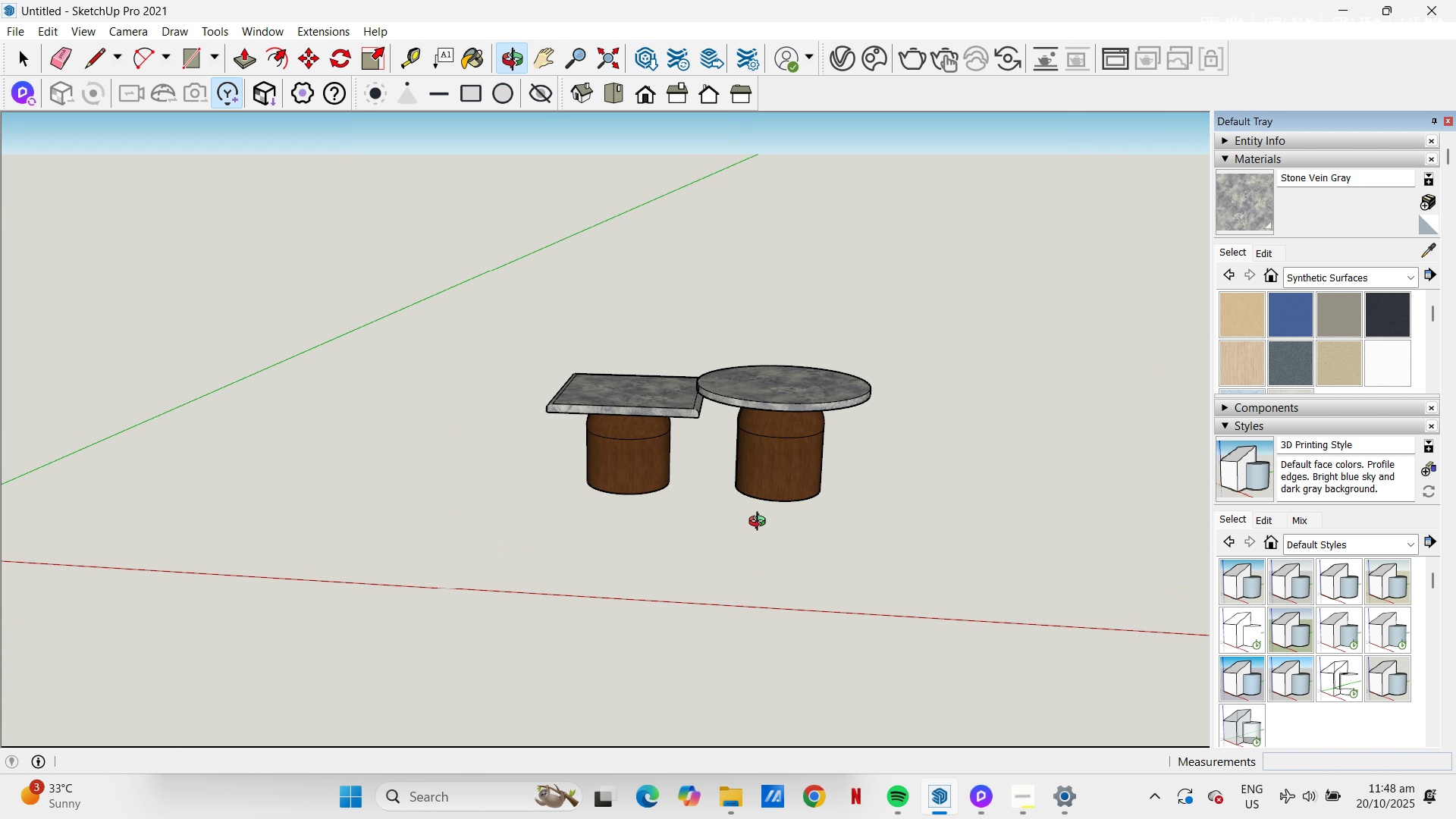 
key(Space)
 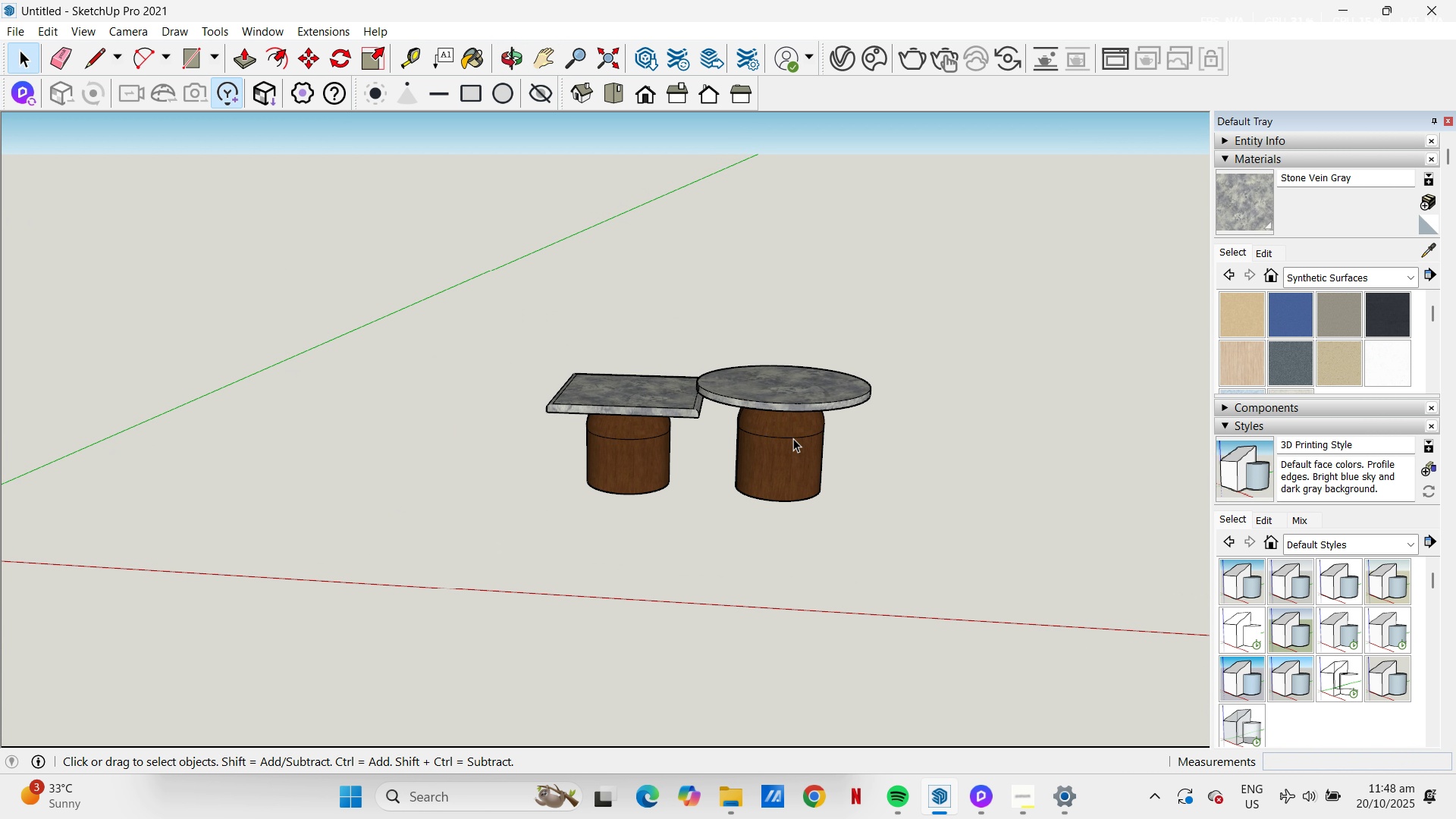 
left_click([793, 438])
 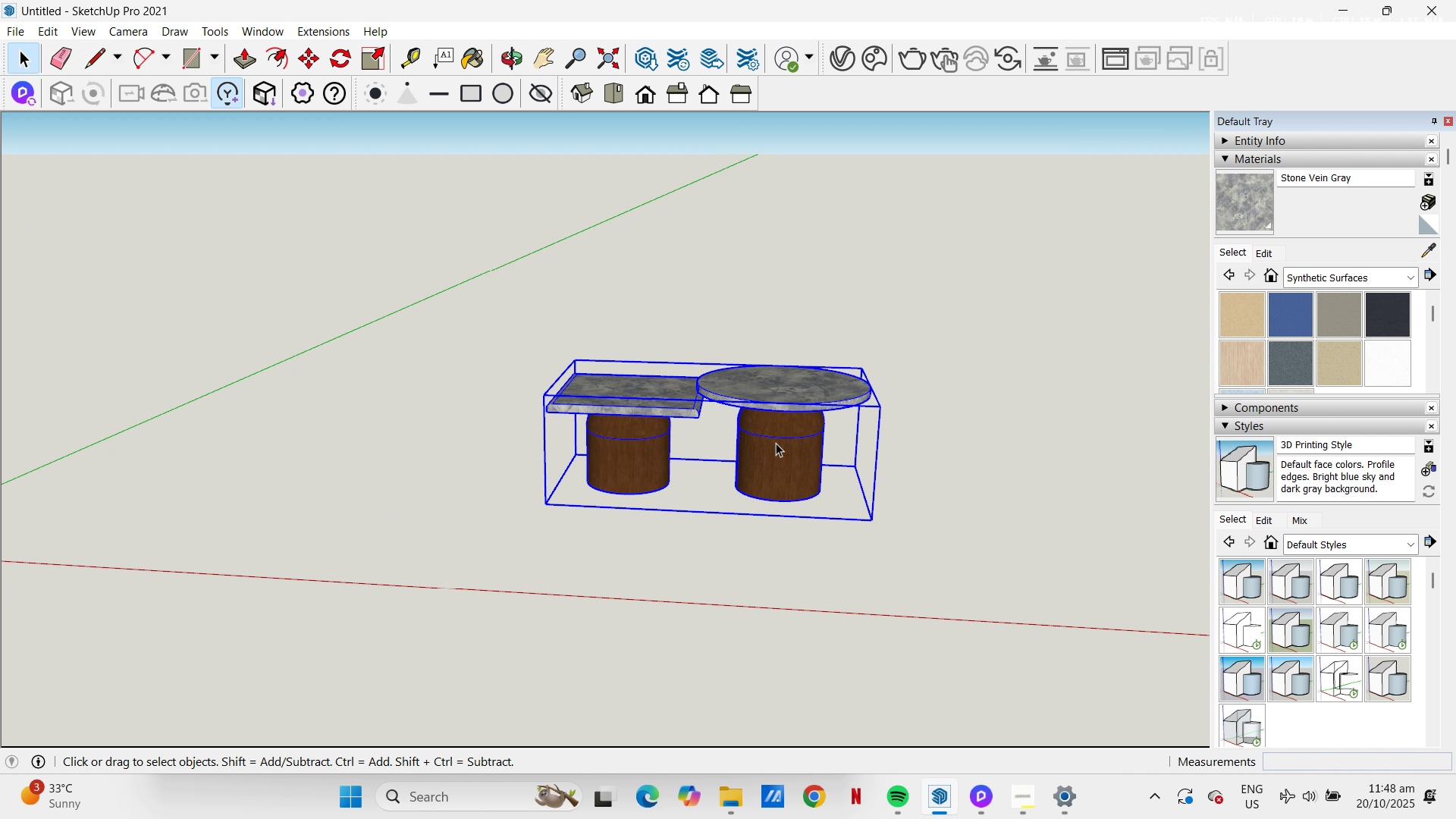 
right_click([776, 443])
 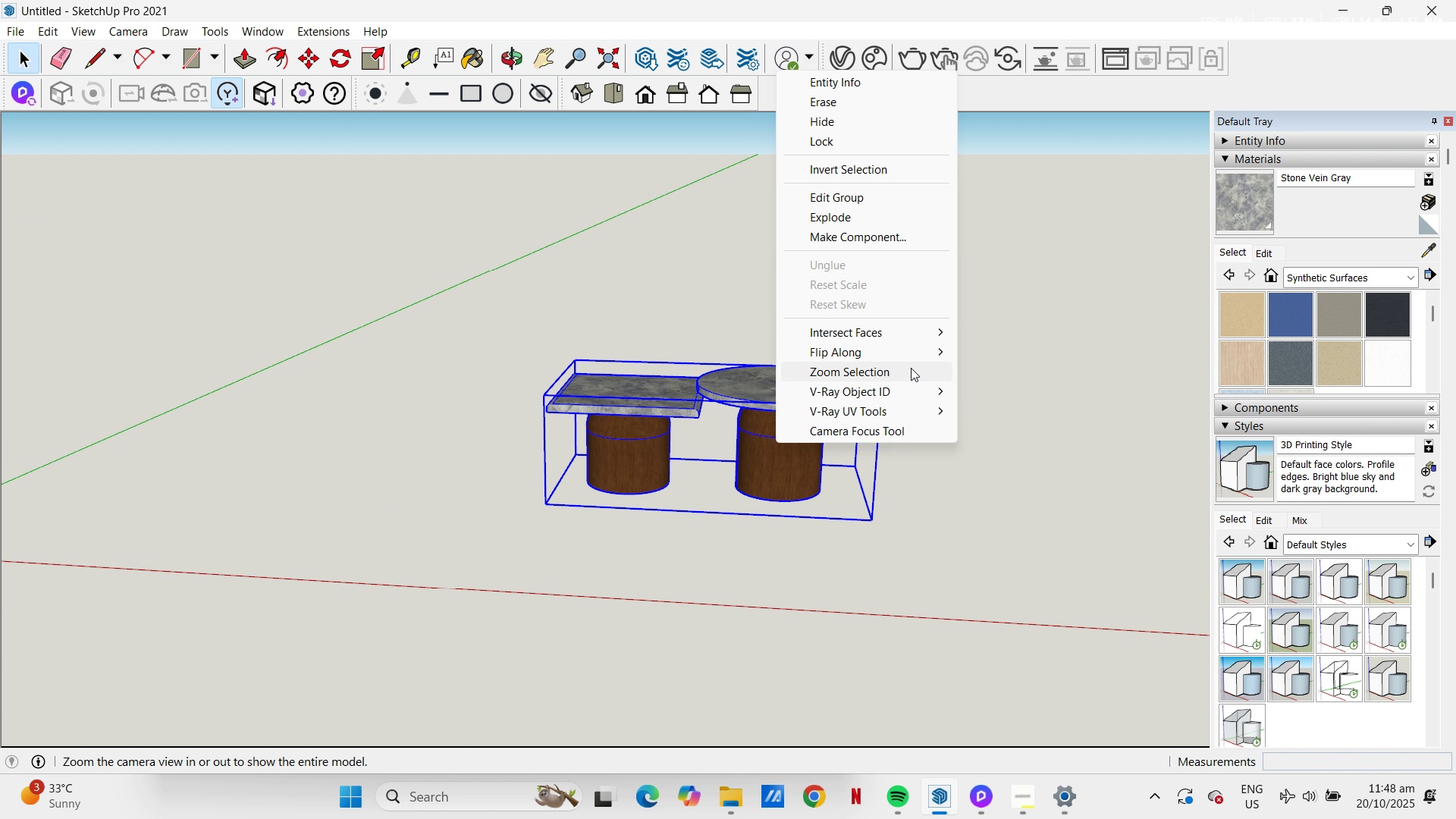 
left_click([908, 353])
 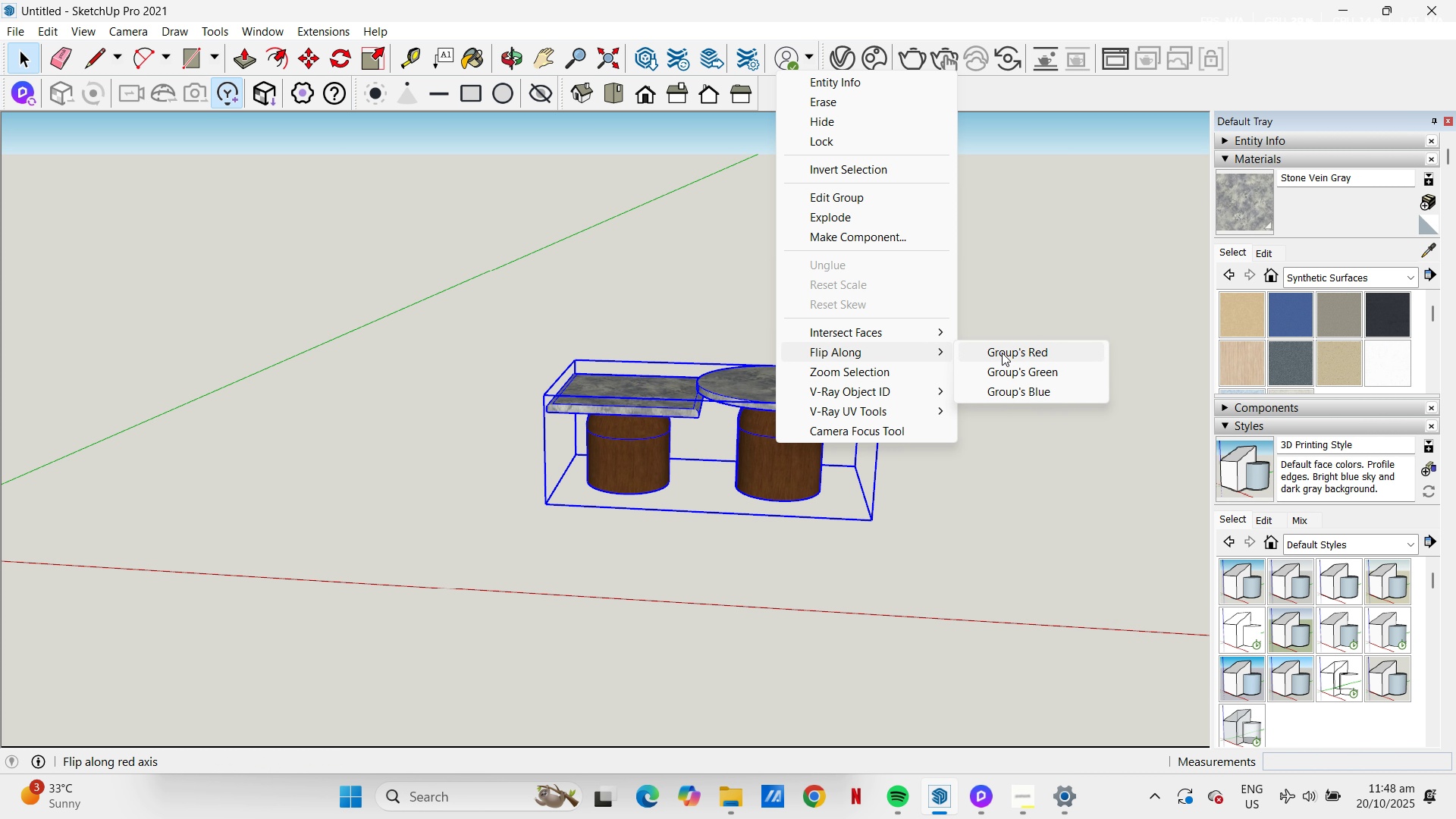 
left_click([1002, 353])
 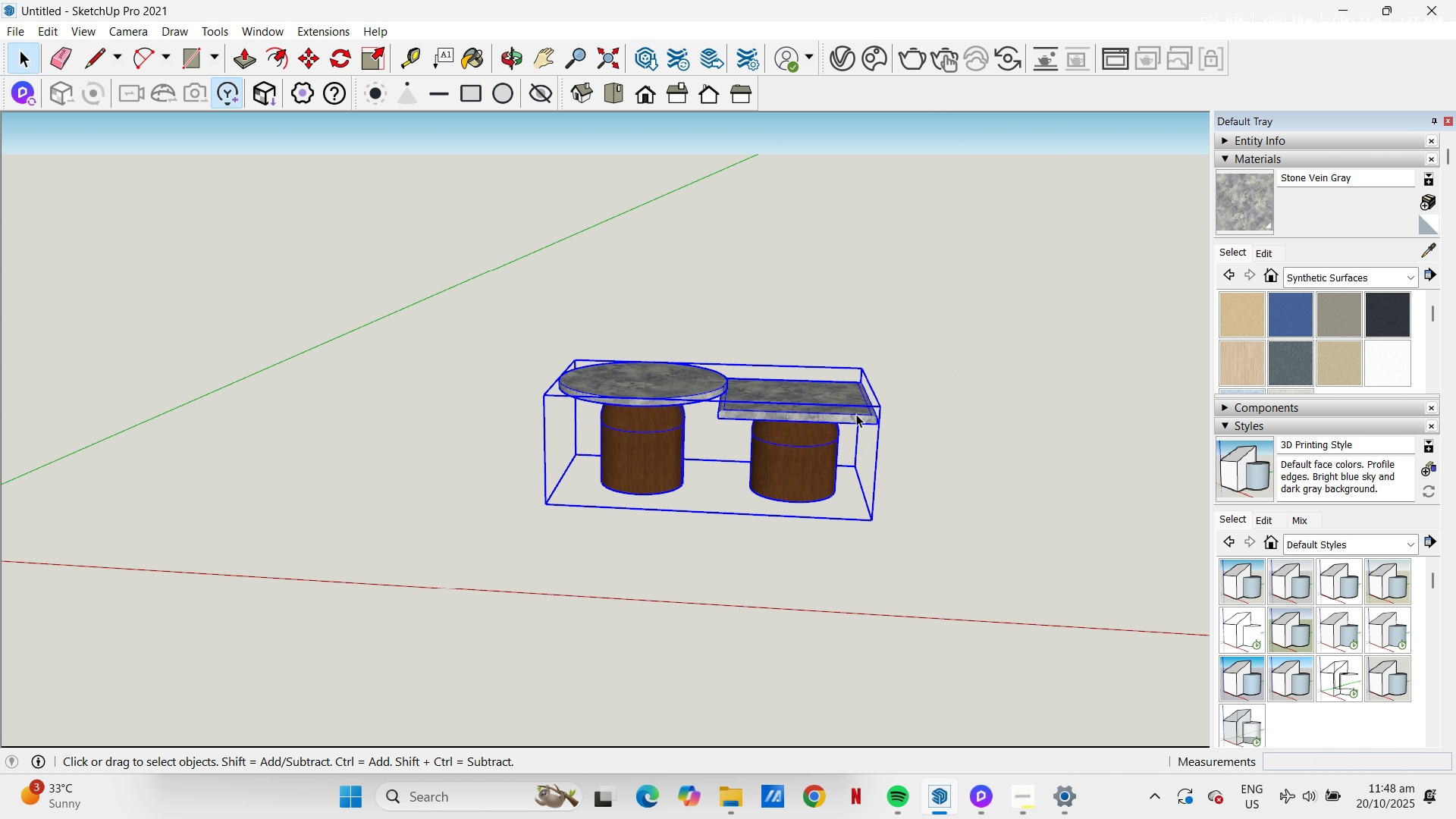 
key(Space)
 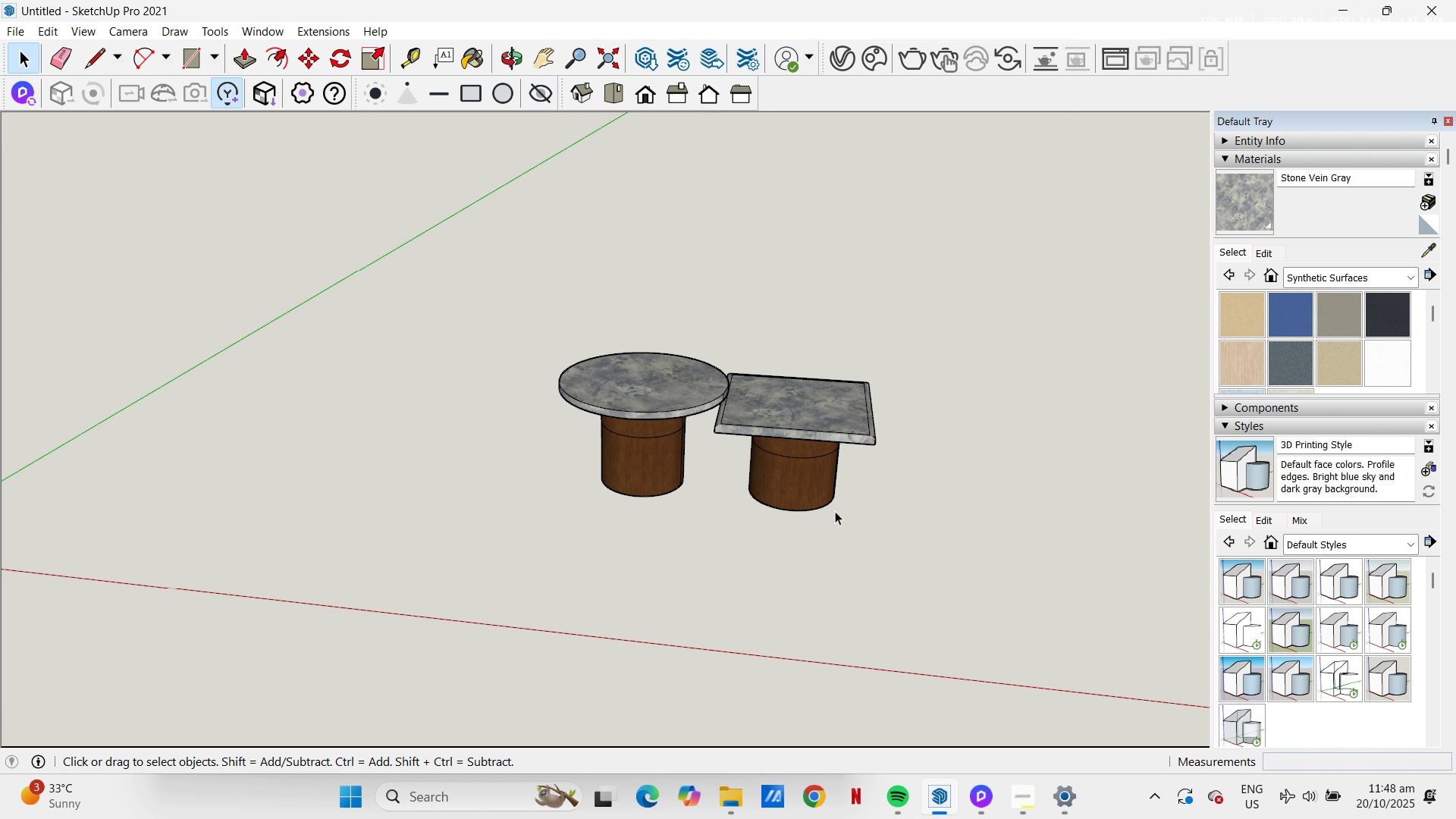 
key(H)
 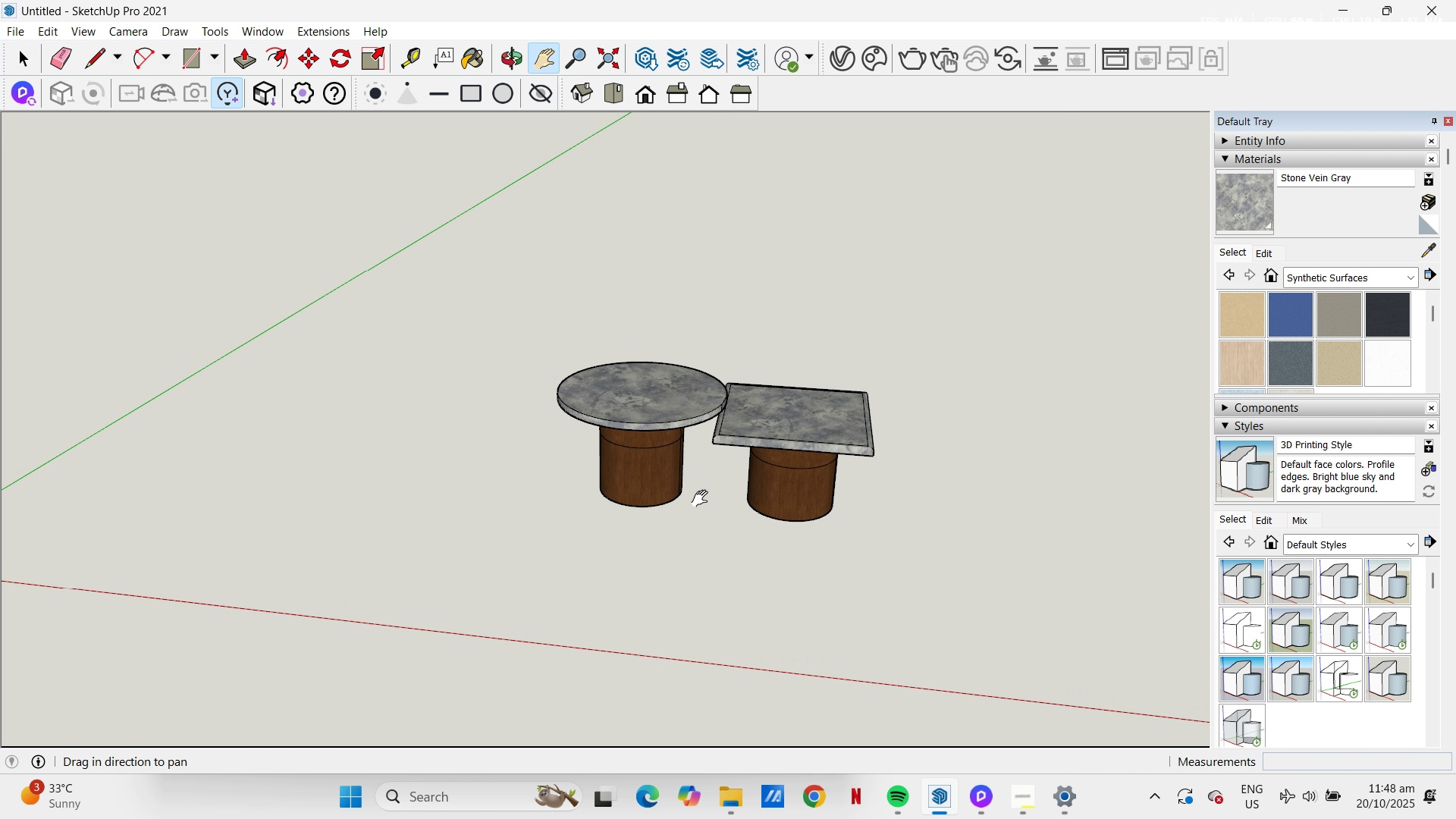 
left_click_drag(start_coordinate=[704, 494], to_coordinate=[492, 670])
 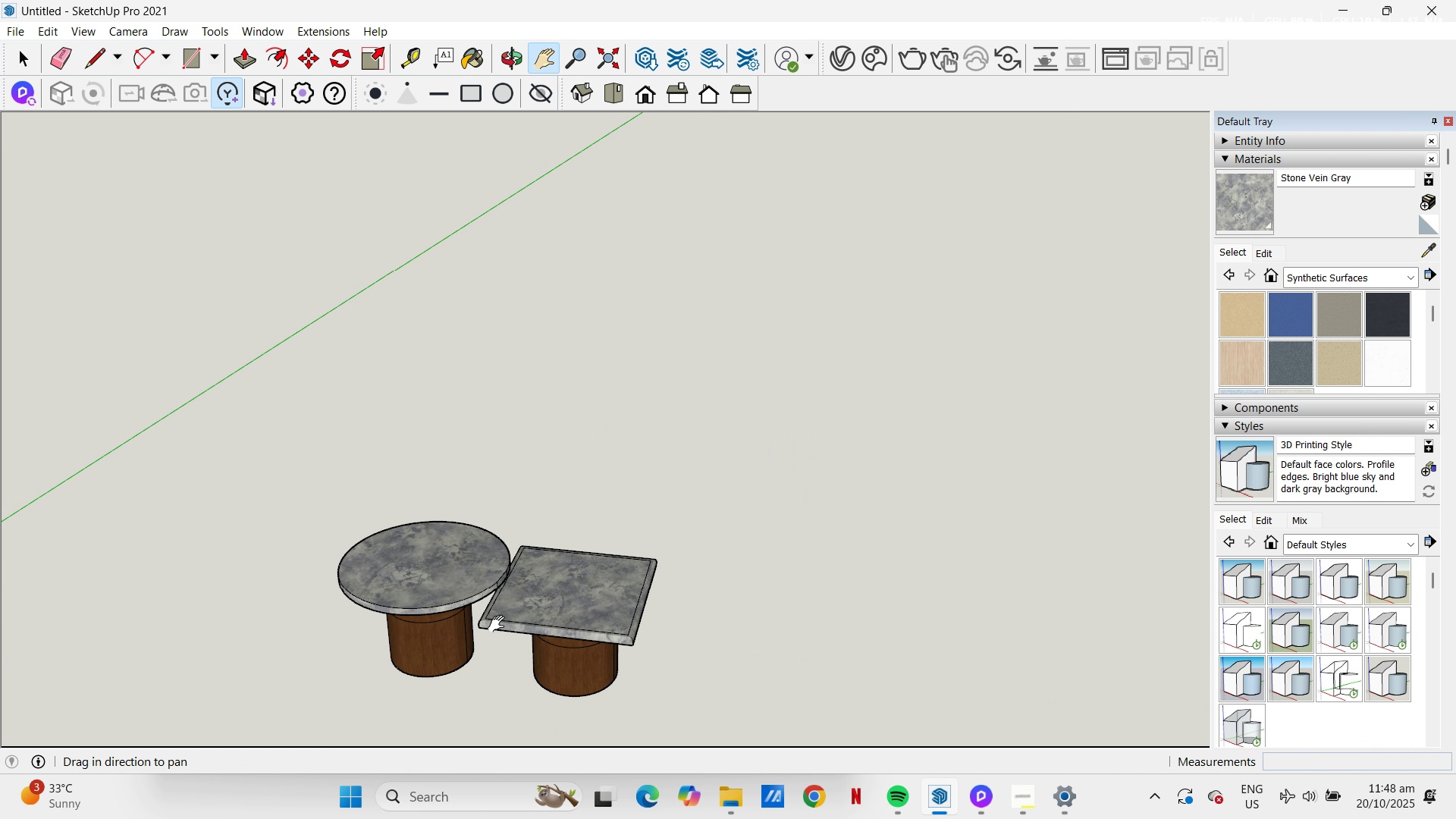 
scroll: coordinate [503, 620], scroll_direction: up, amount: 7.0
 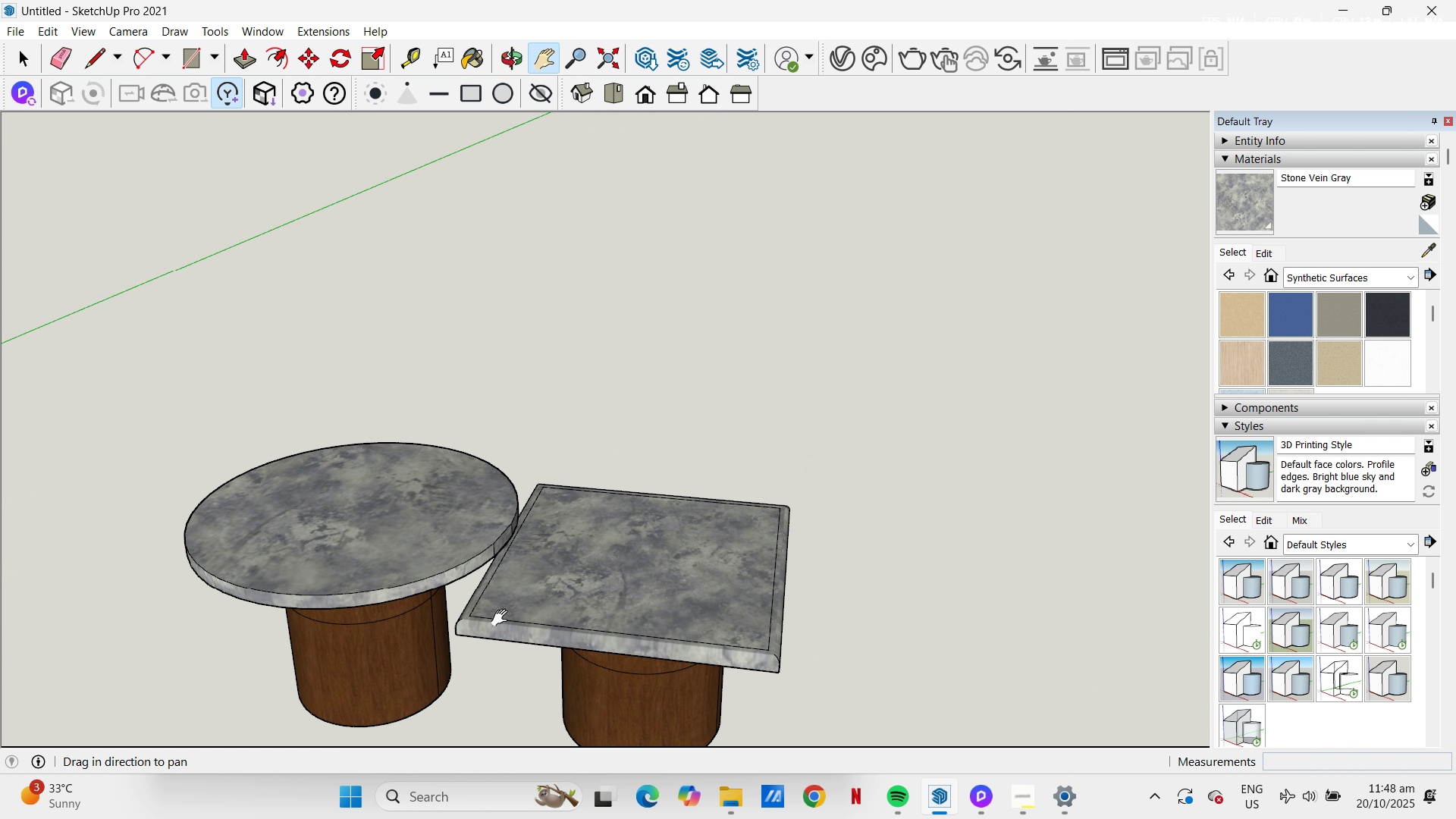 
scroll: coordinate [520, 508], scroll_direction: down, amount: 4.0
 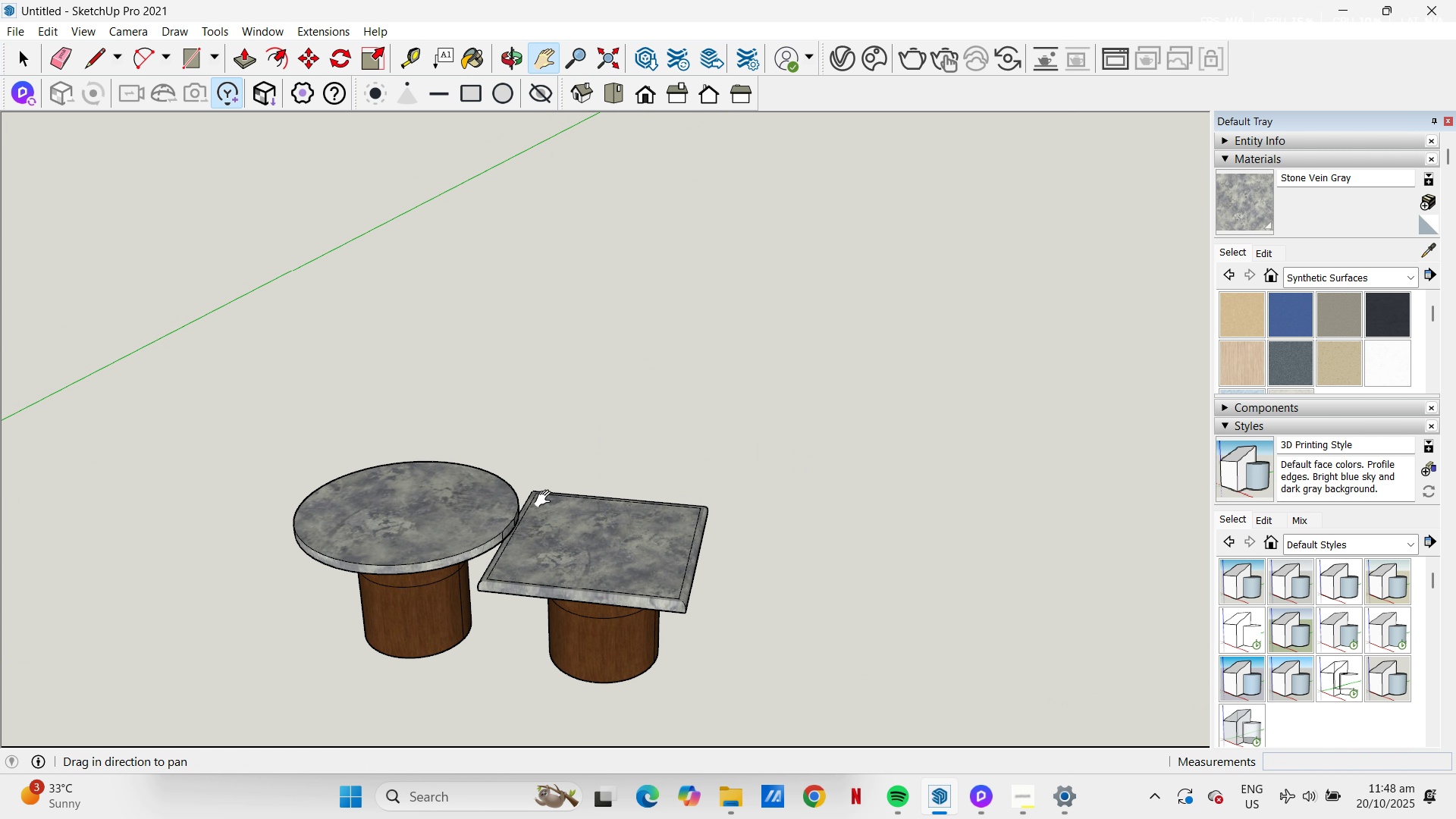 
left_click_drag(start_coordinate=[547, 499], to_coordinate=[718, 377])
 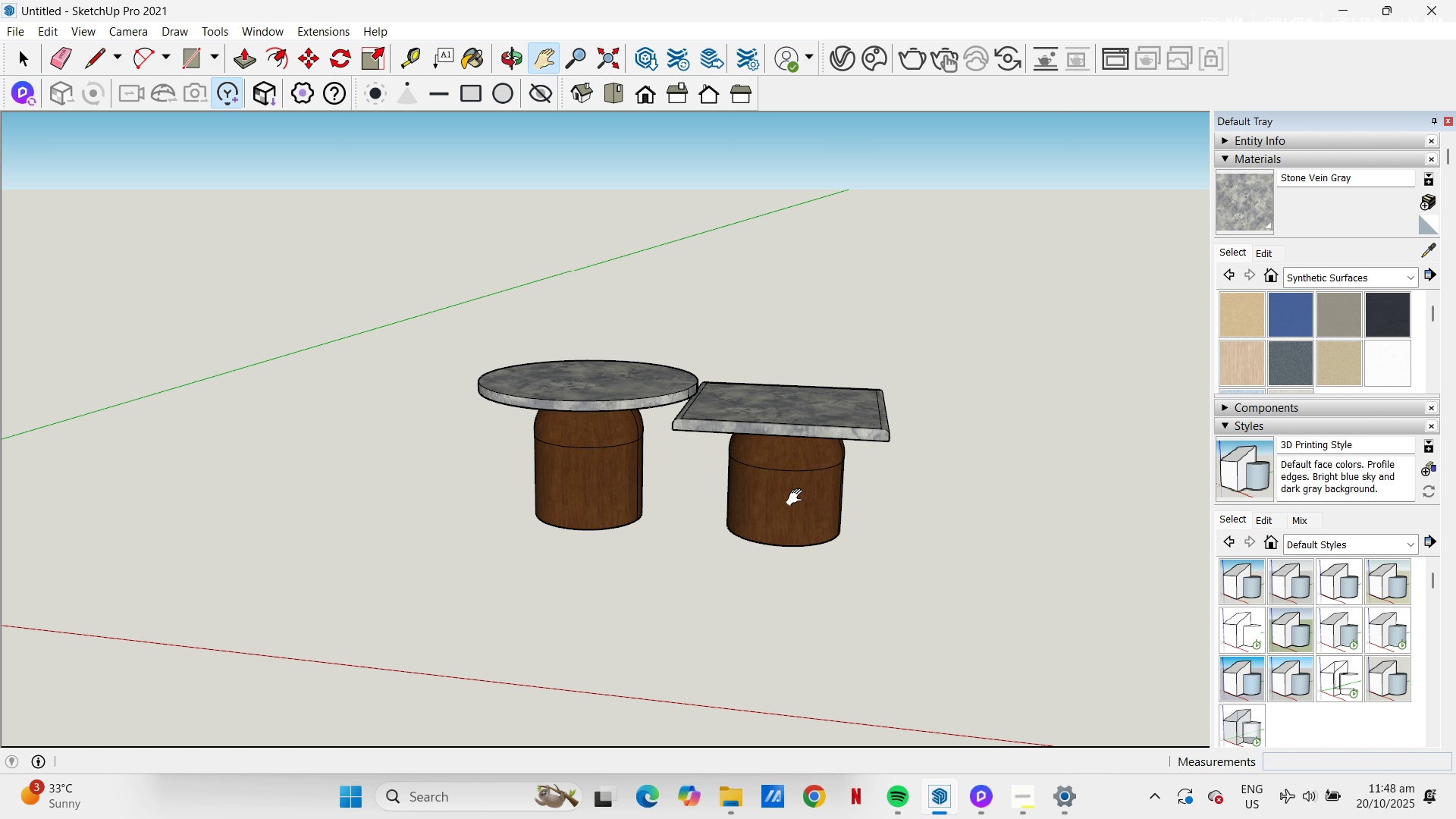 
wait(6.09)
 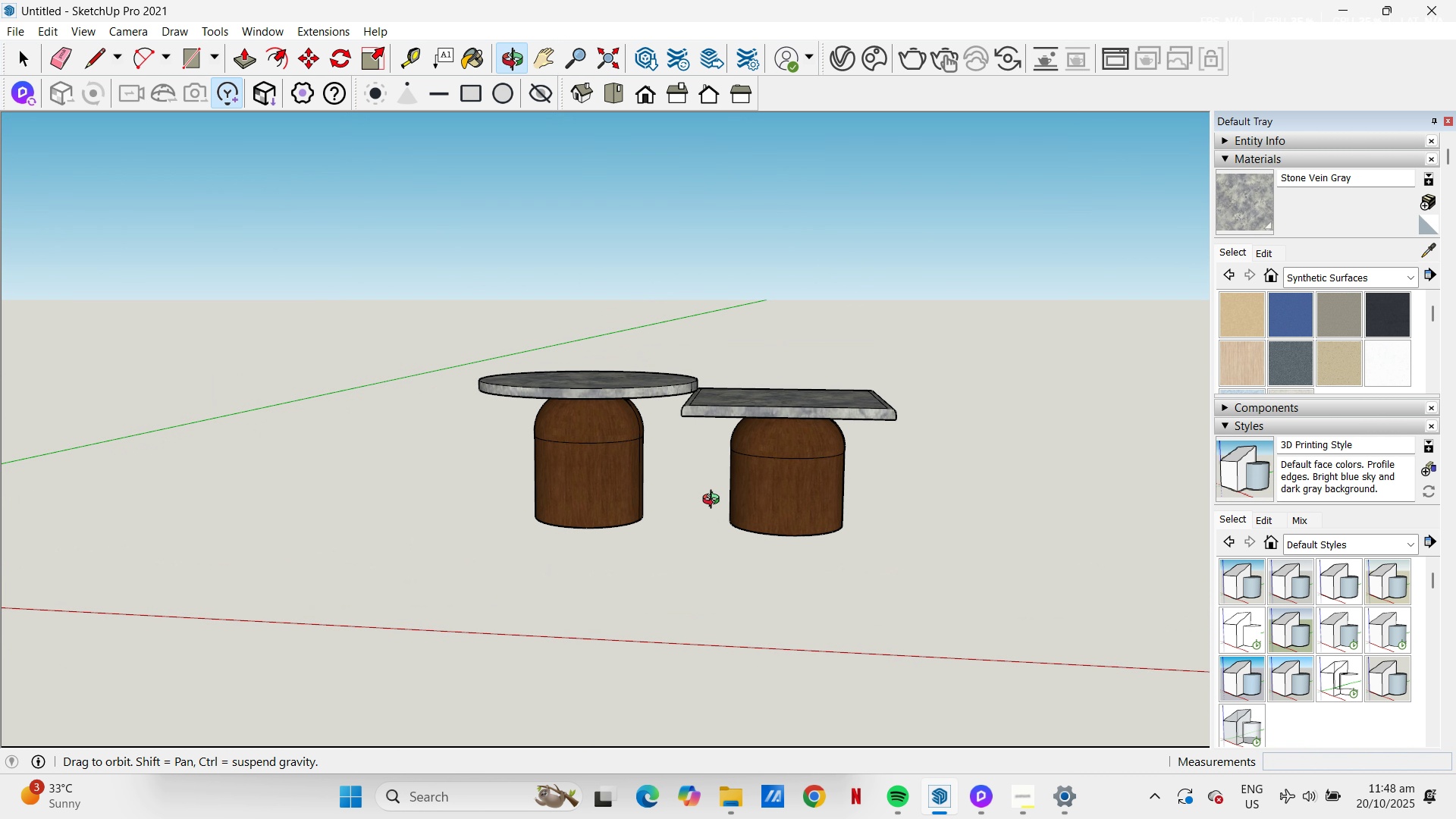 
scroll: coordinate [795, 485], scroll_direction: up, amount: 1.0
 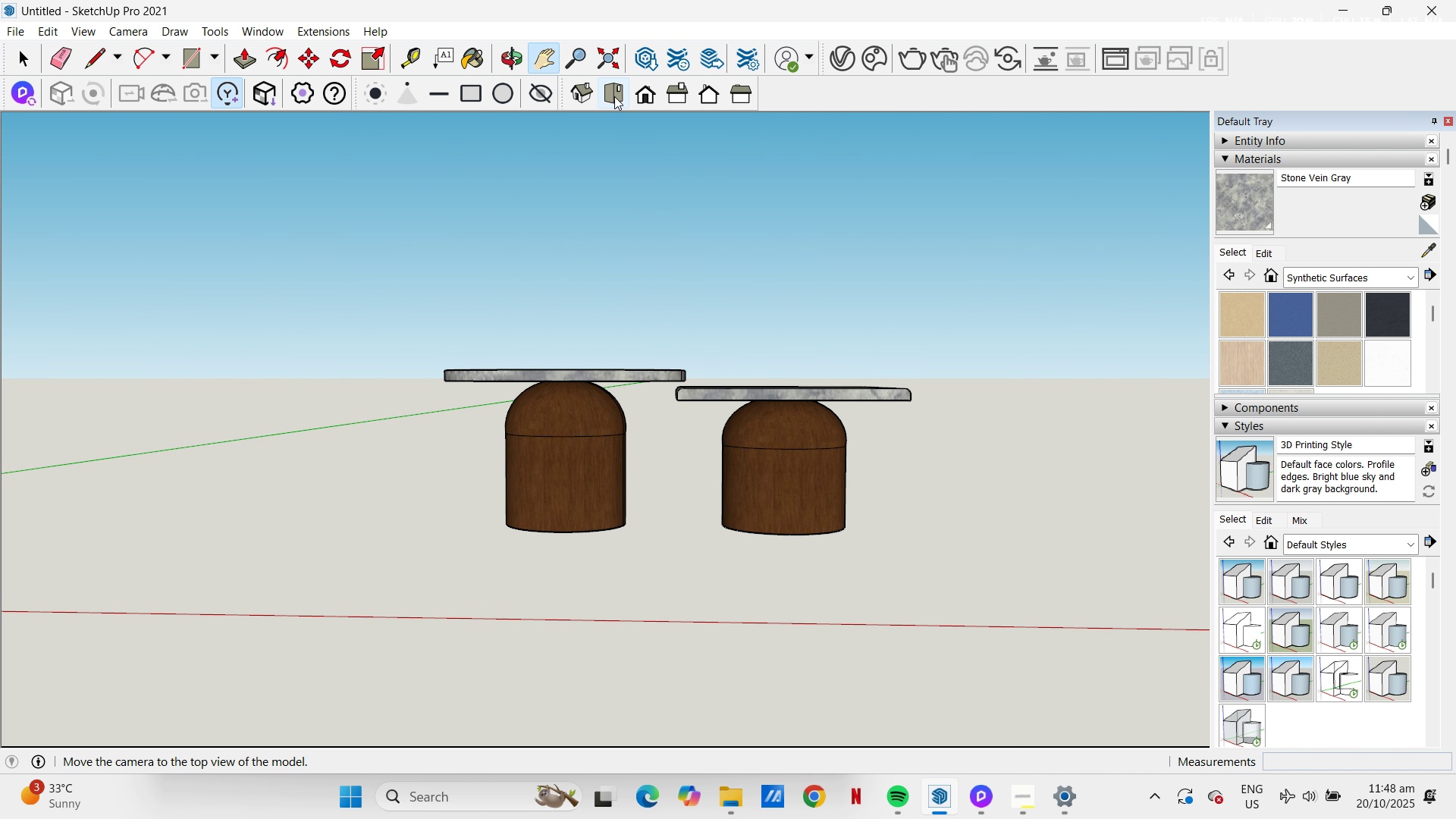 
left_click([646, 94])
 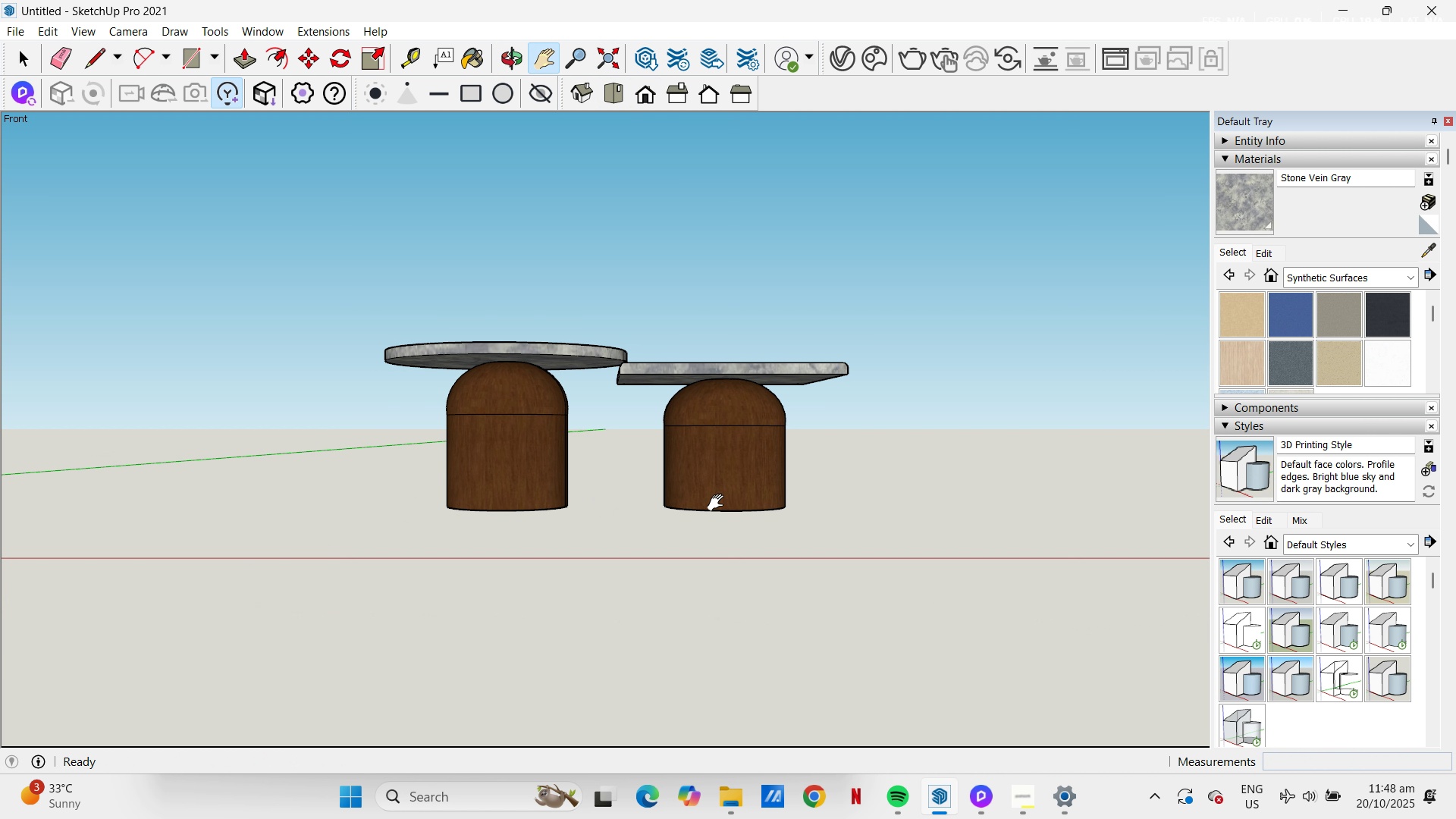 
key(Space)
 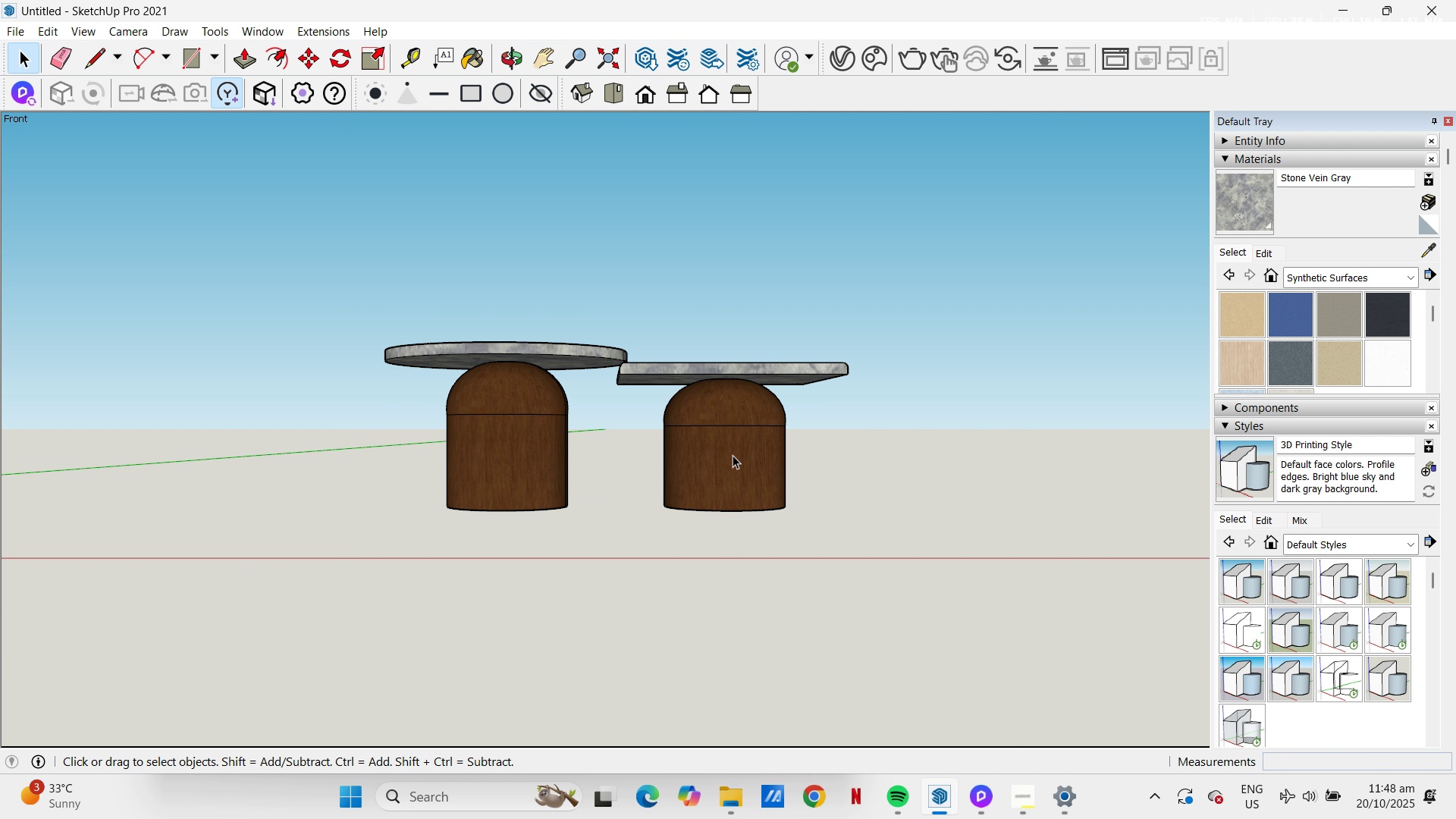 
left_click([733, 455])
 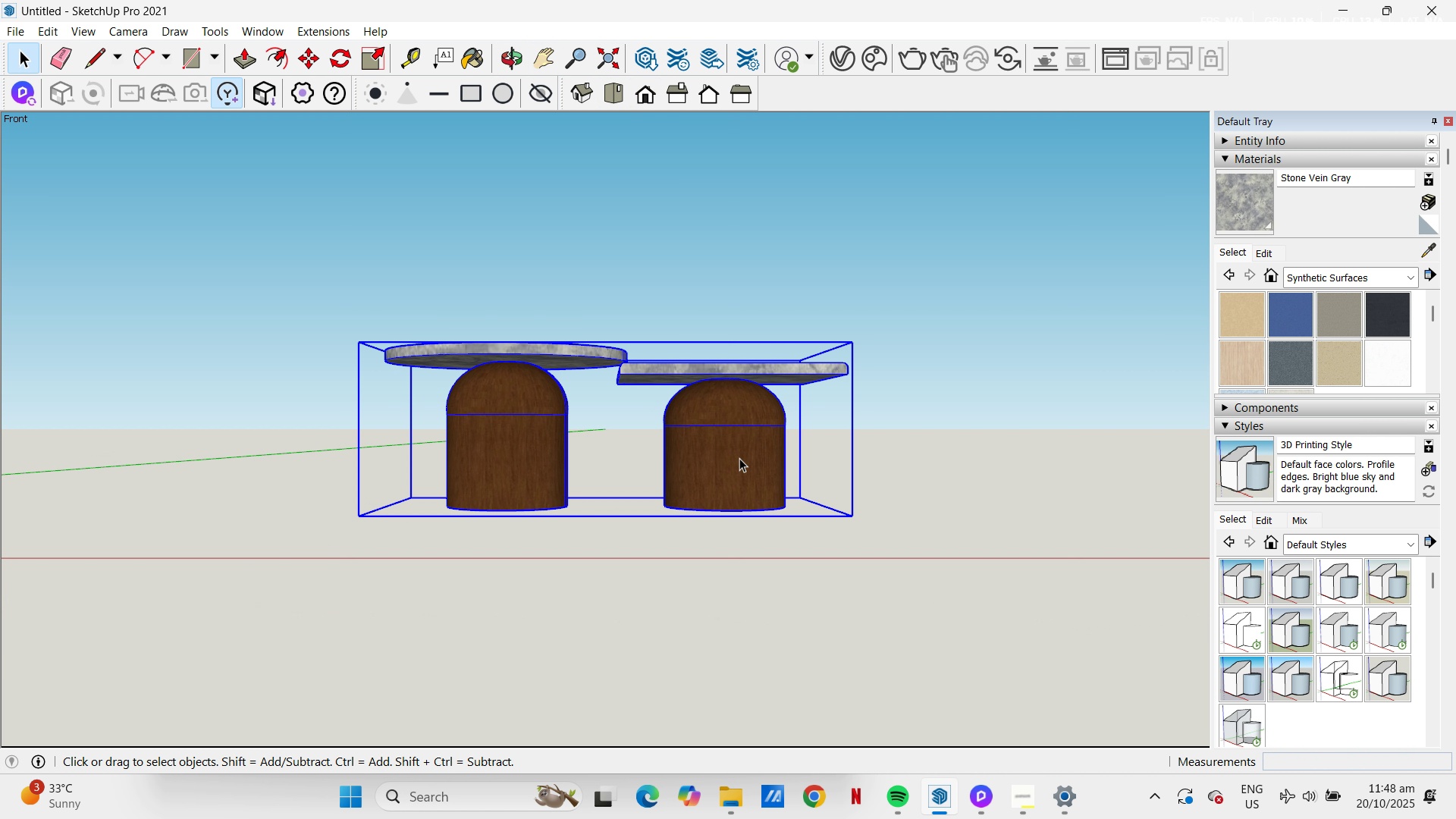 
double_click([739, 458])
 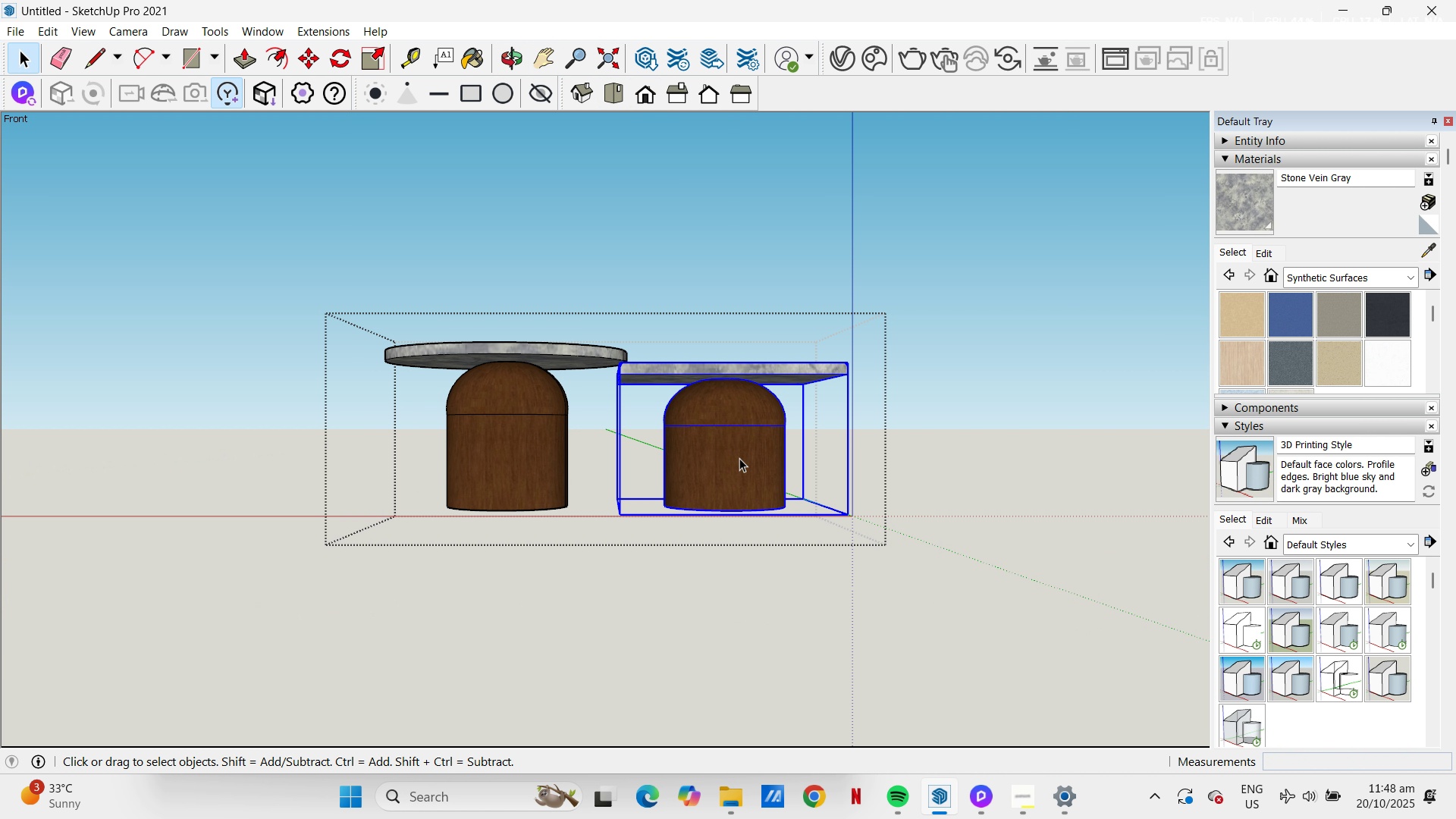 
triple_click([739, 458])
 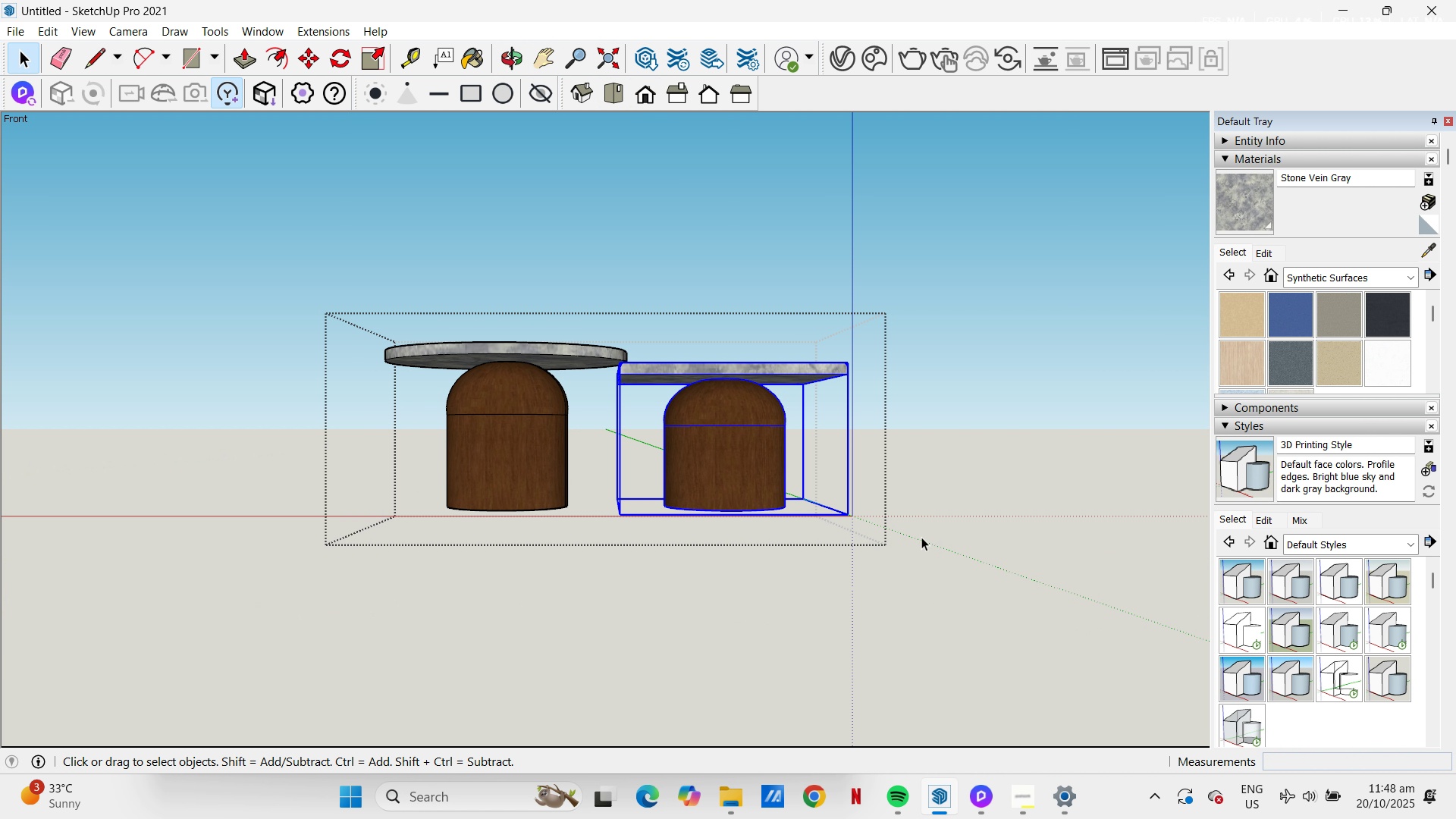 
key(M)
 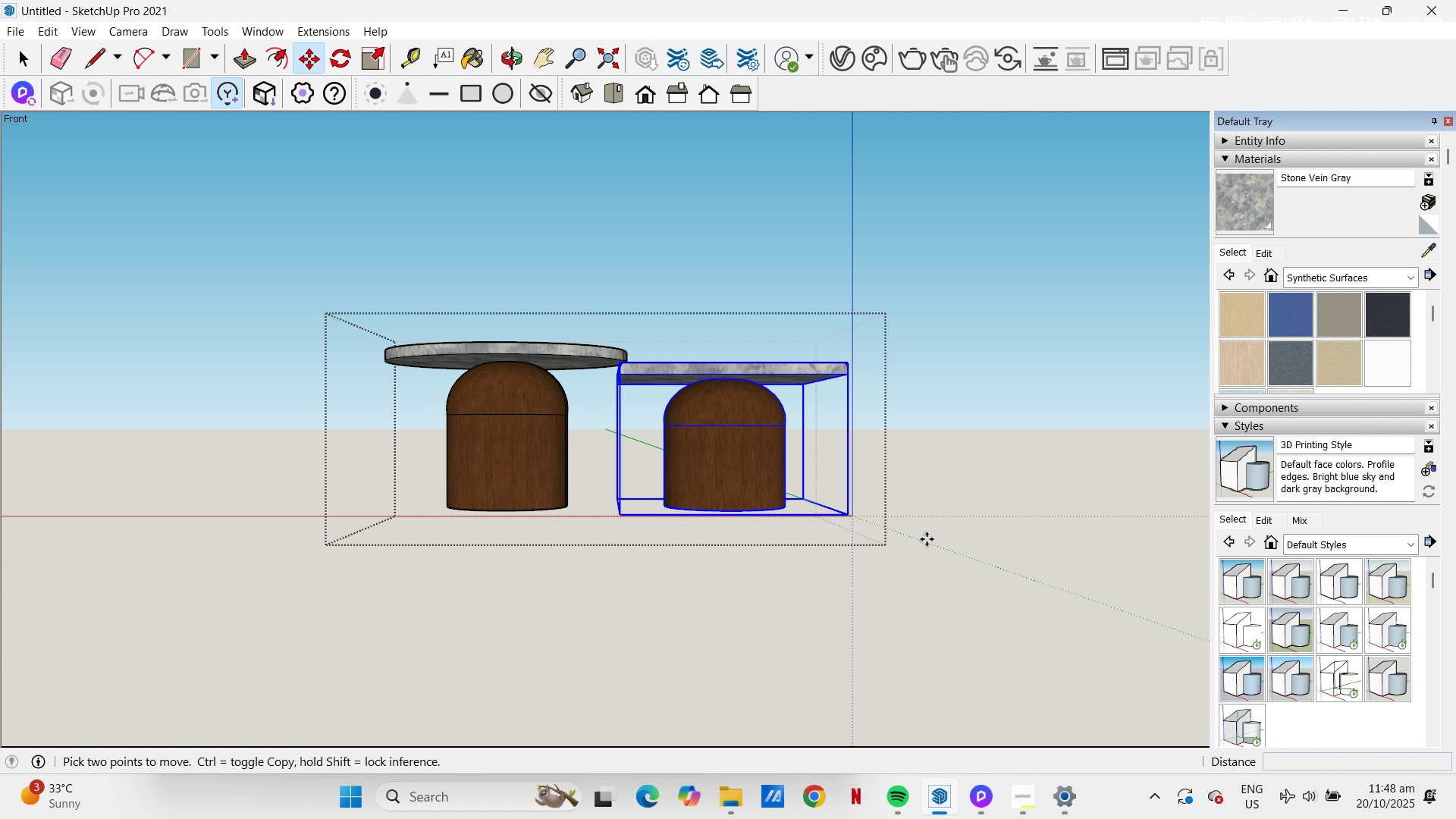 
left_click([927, 539])
 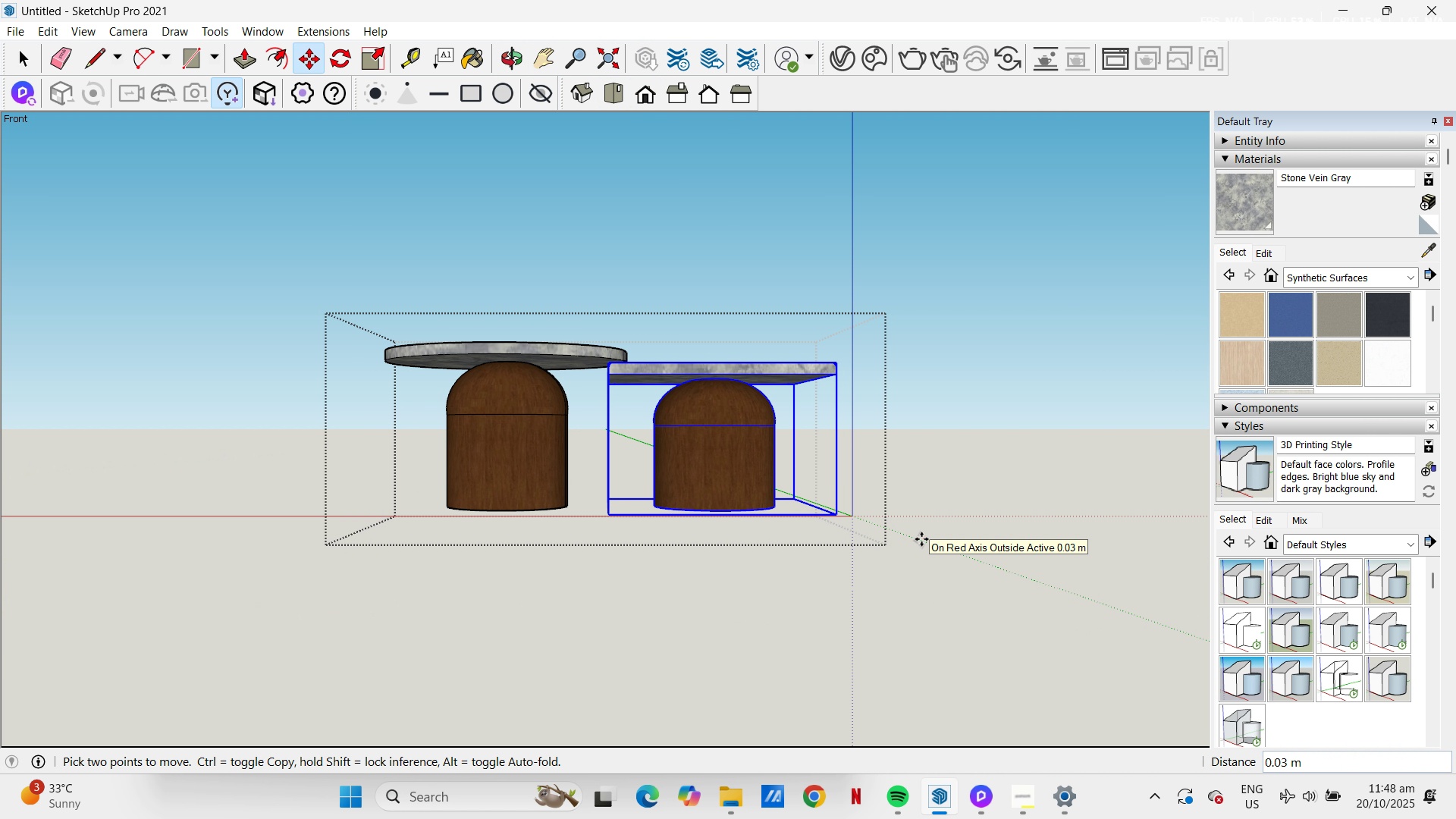 
key(NumpadDecimal)
 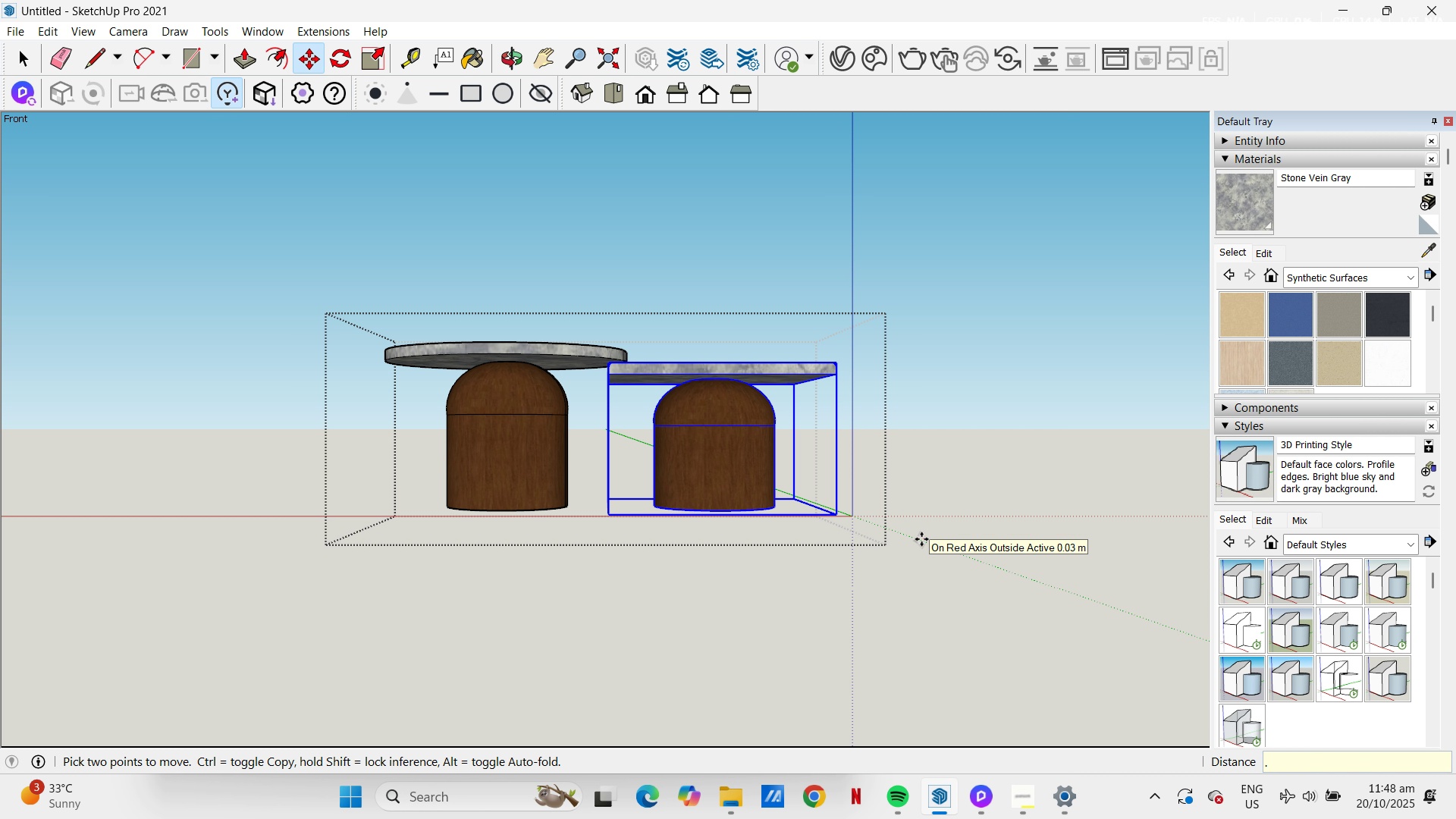 
key(Numpad0)
 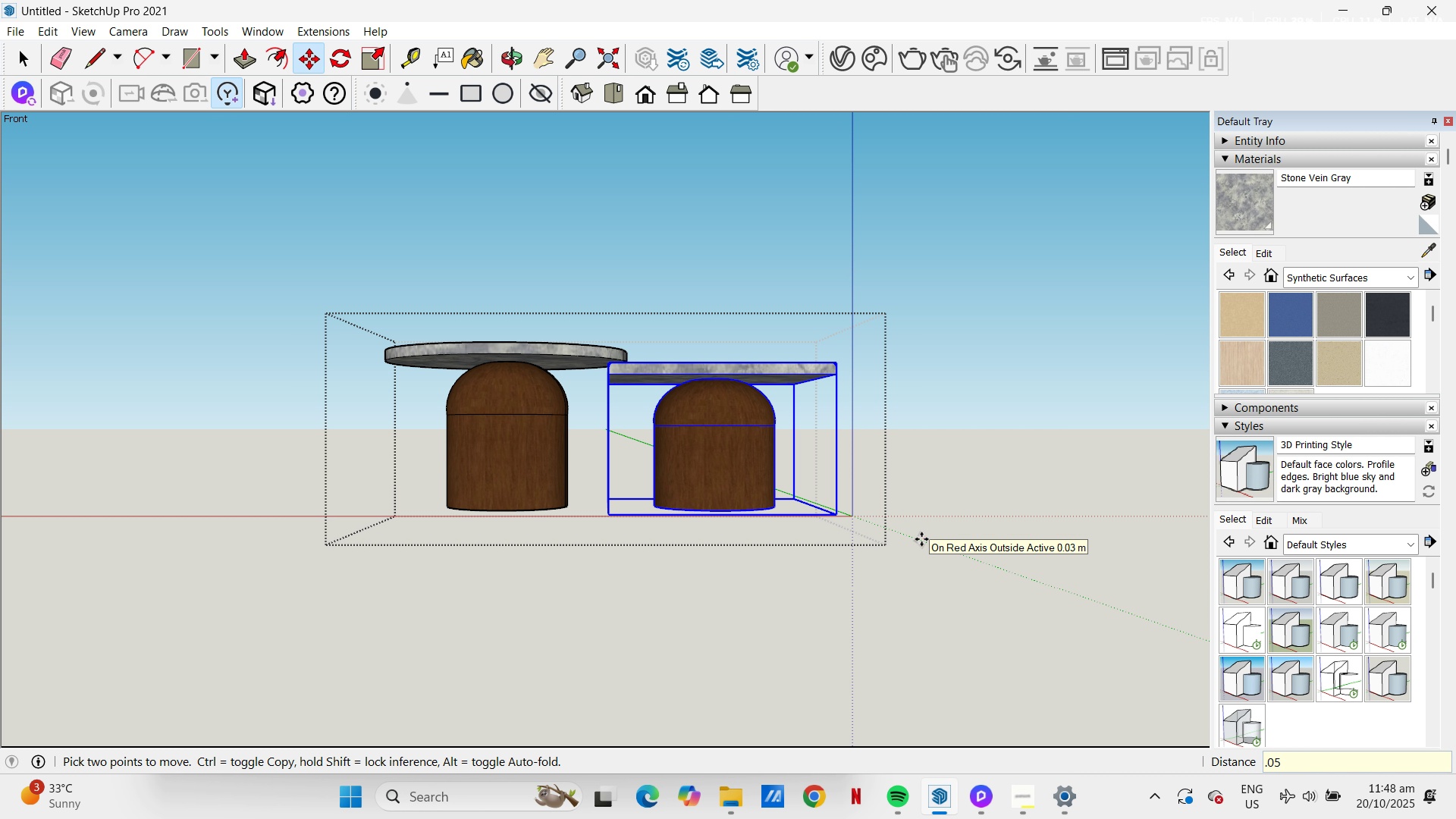 
key(Numpad5)
 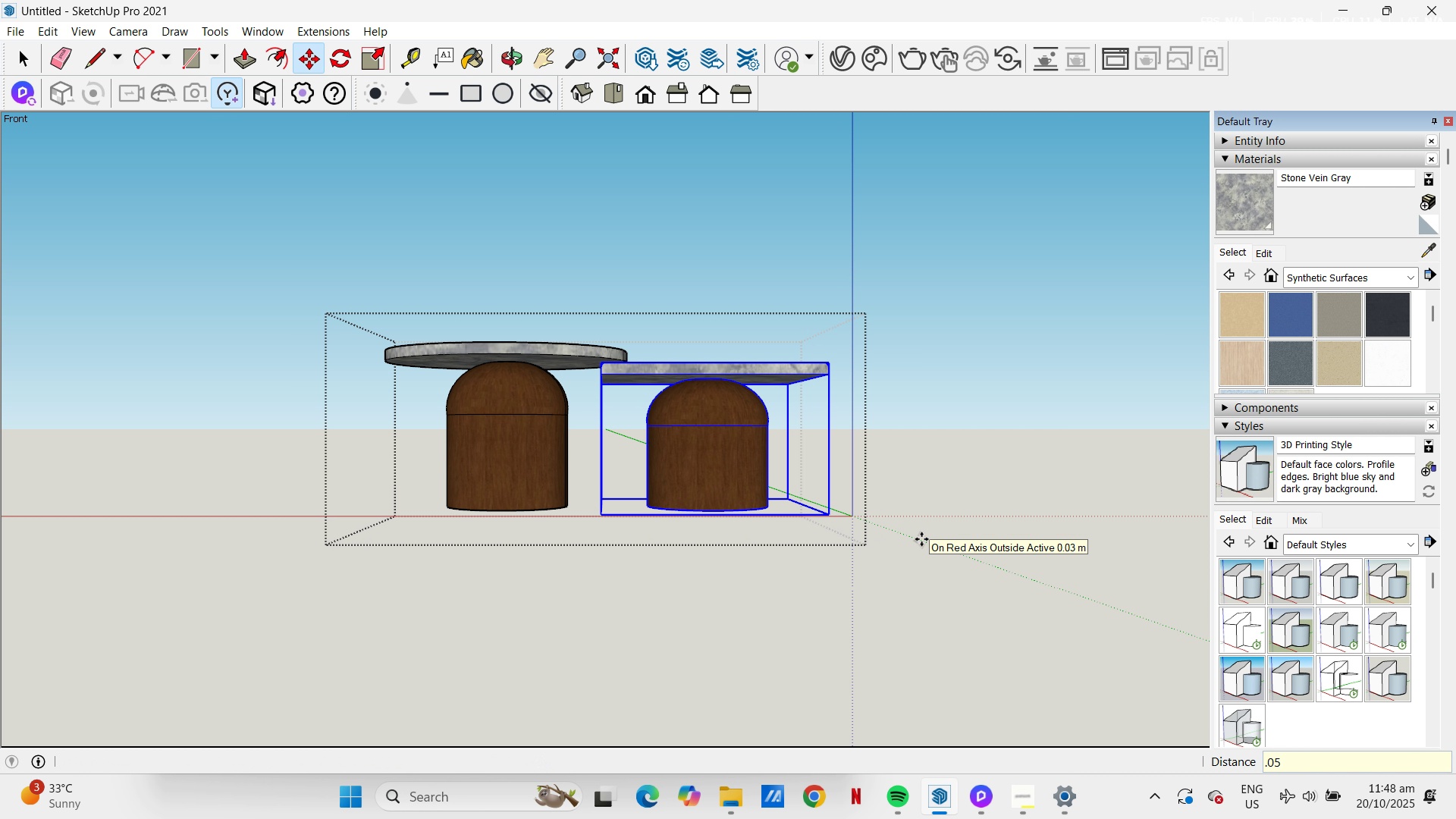 
key(NumpadEnter)
 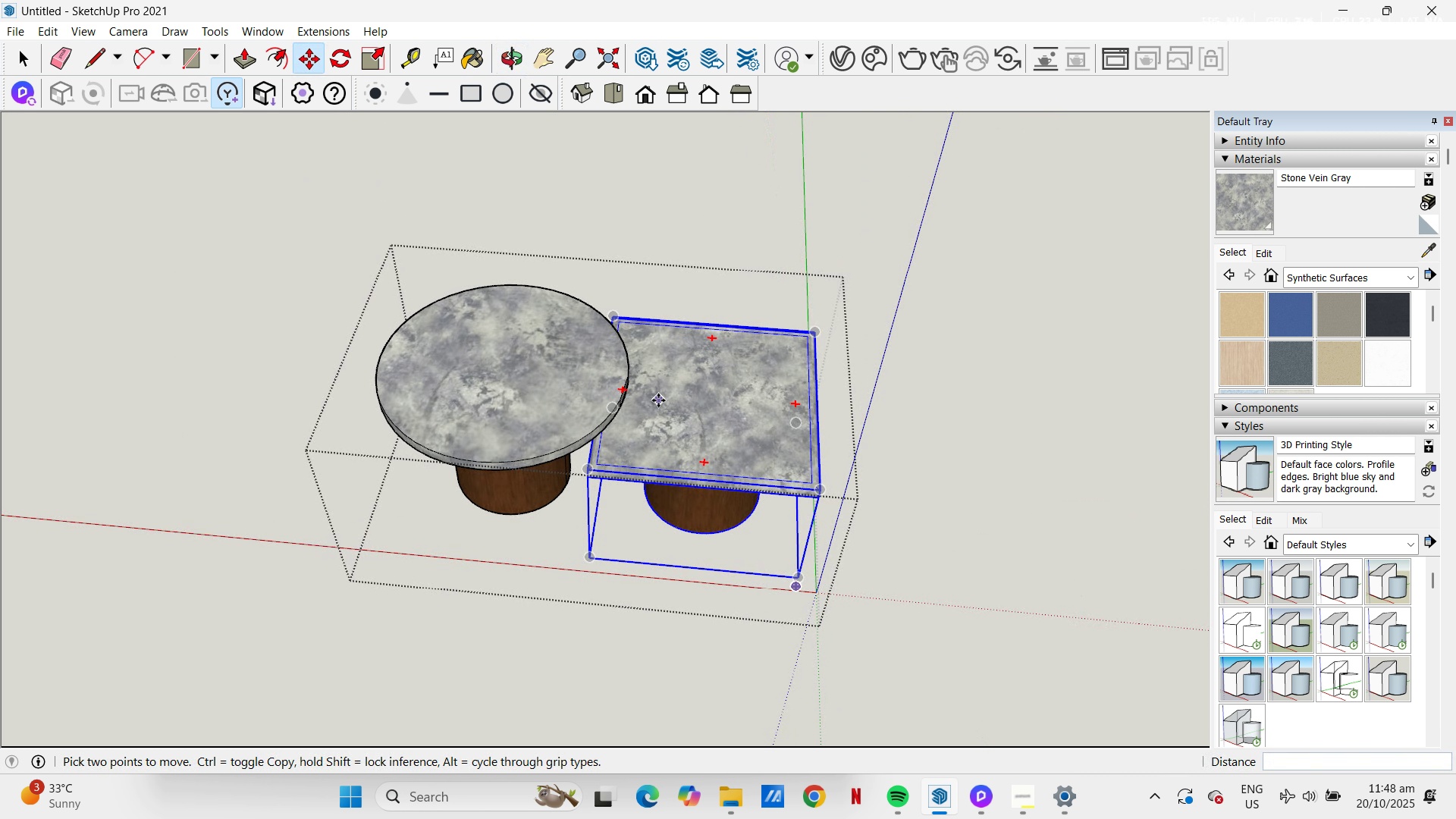 
key(Space)
 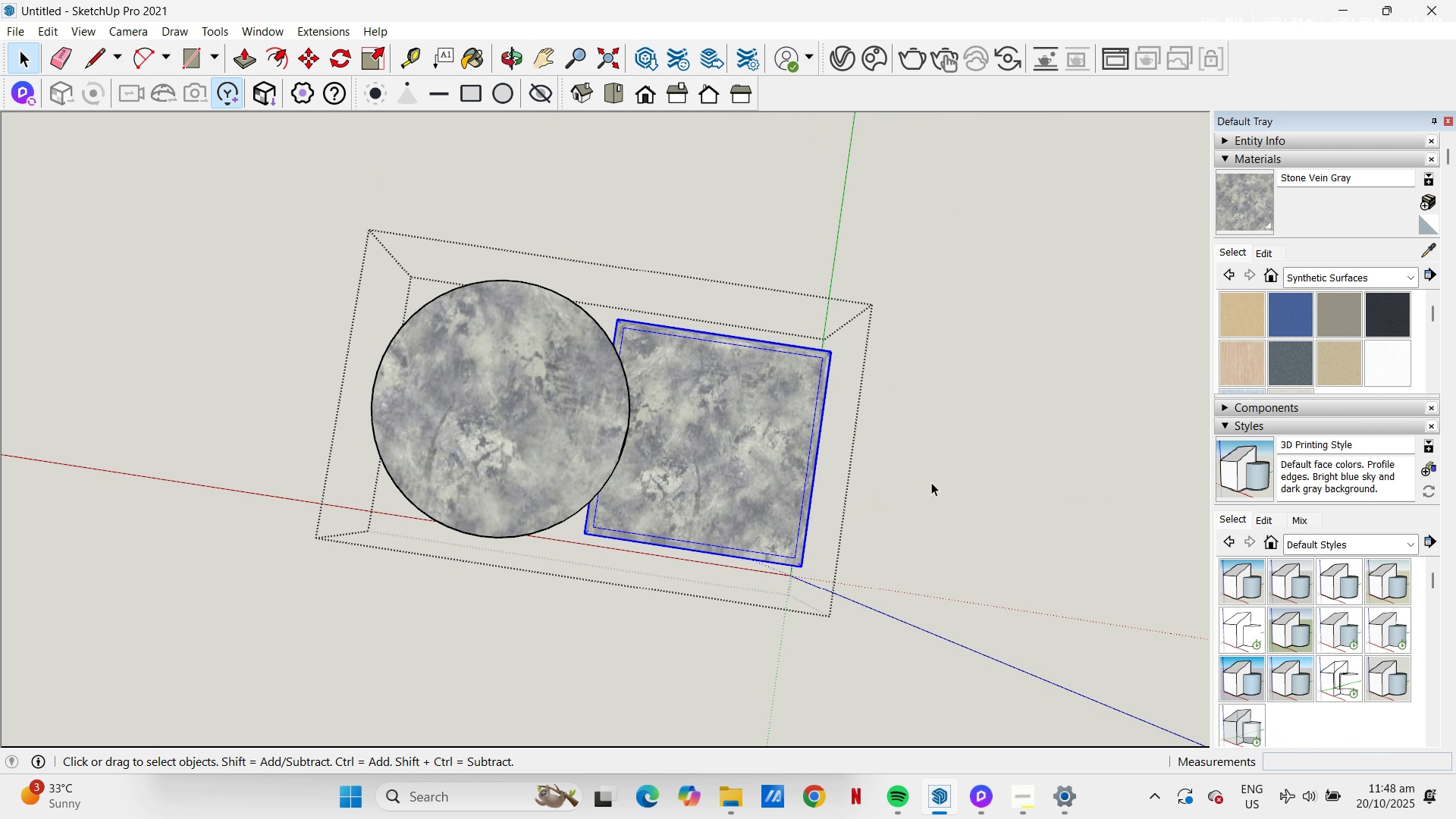 
left_click([931, 482])
 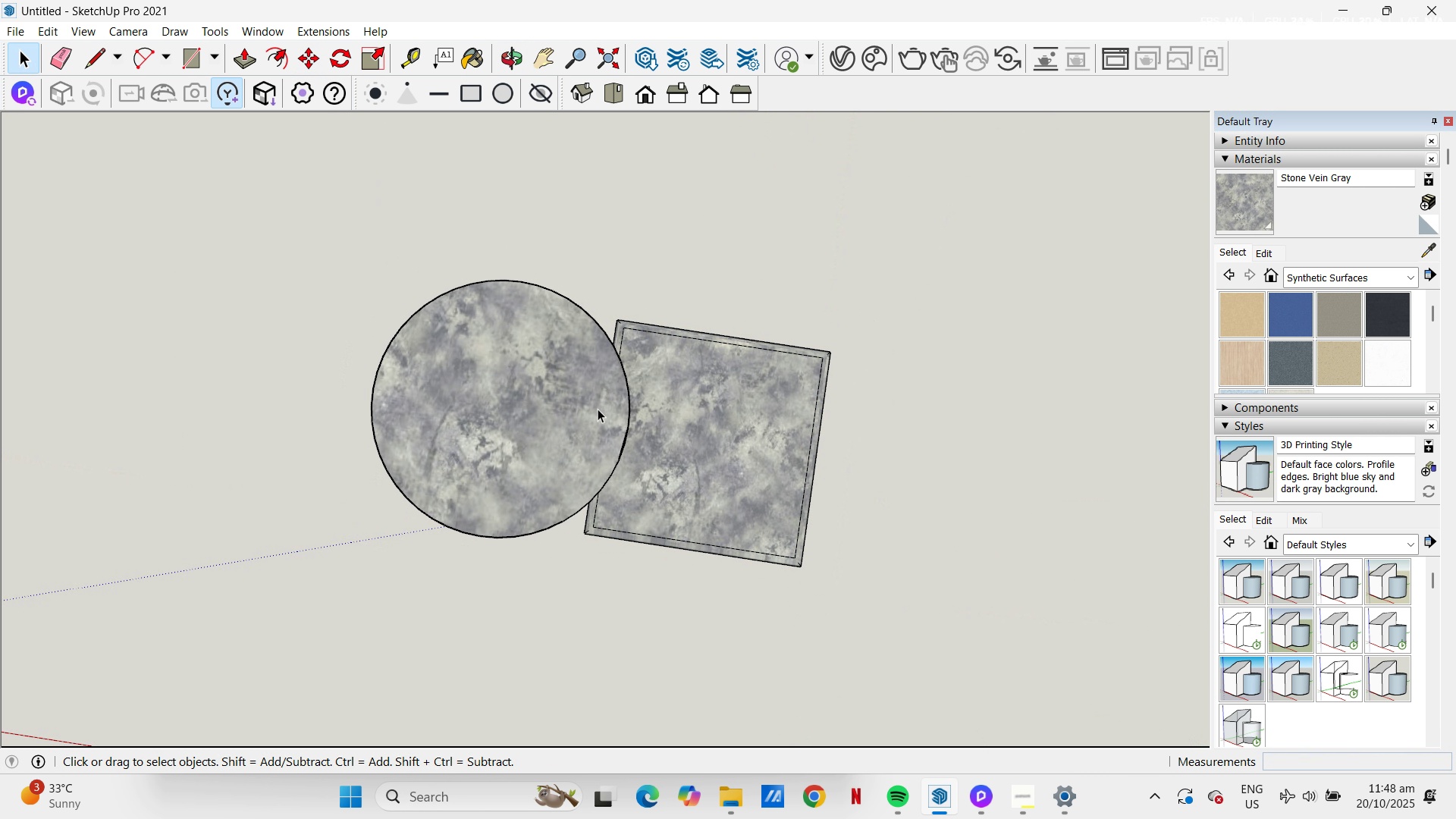 
scroll: coordinate [584, 398], scroll_direction: down, amount: 4.0
 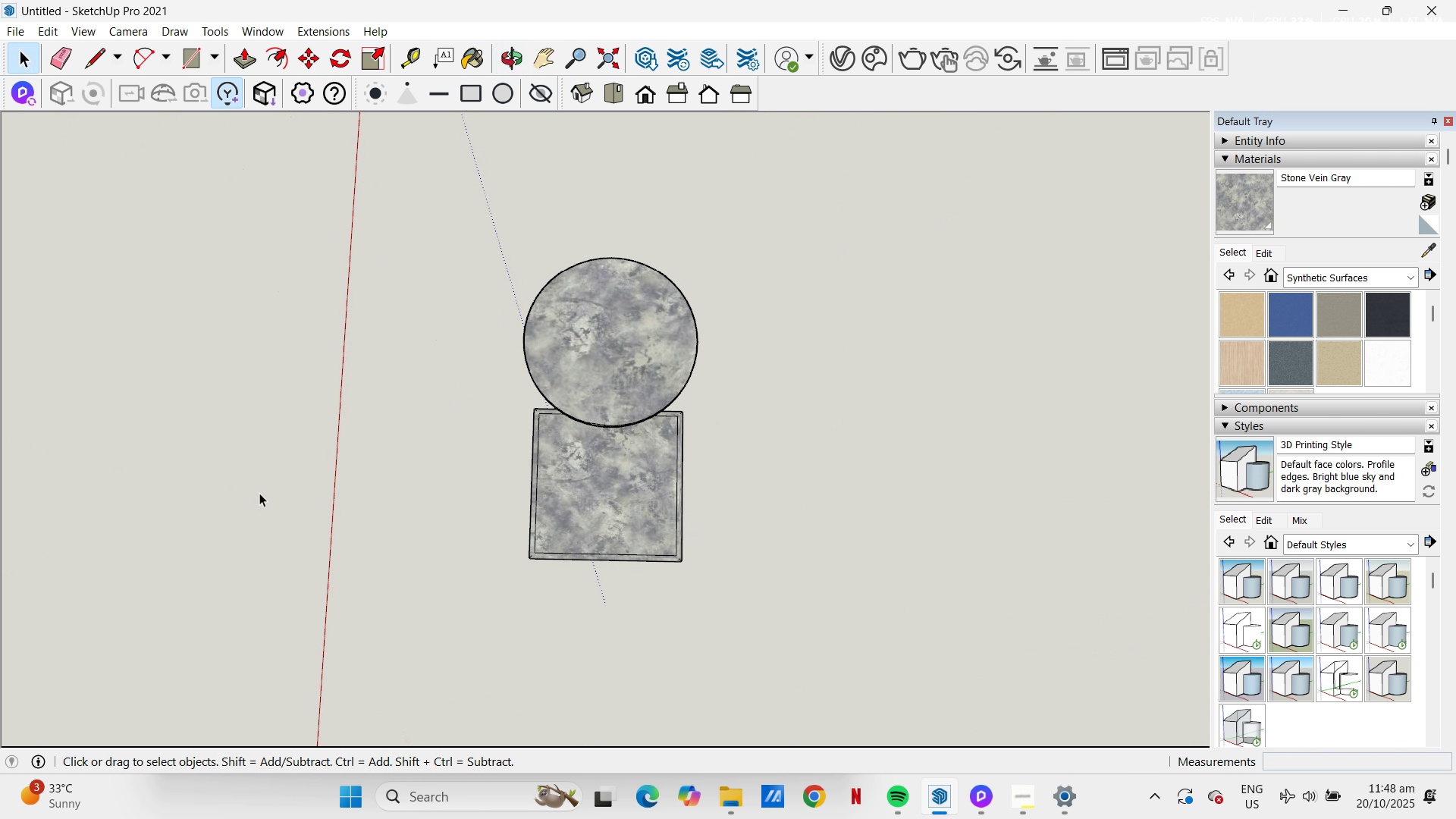 
wait(8.97)
 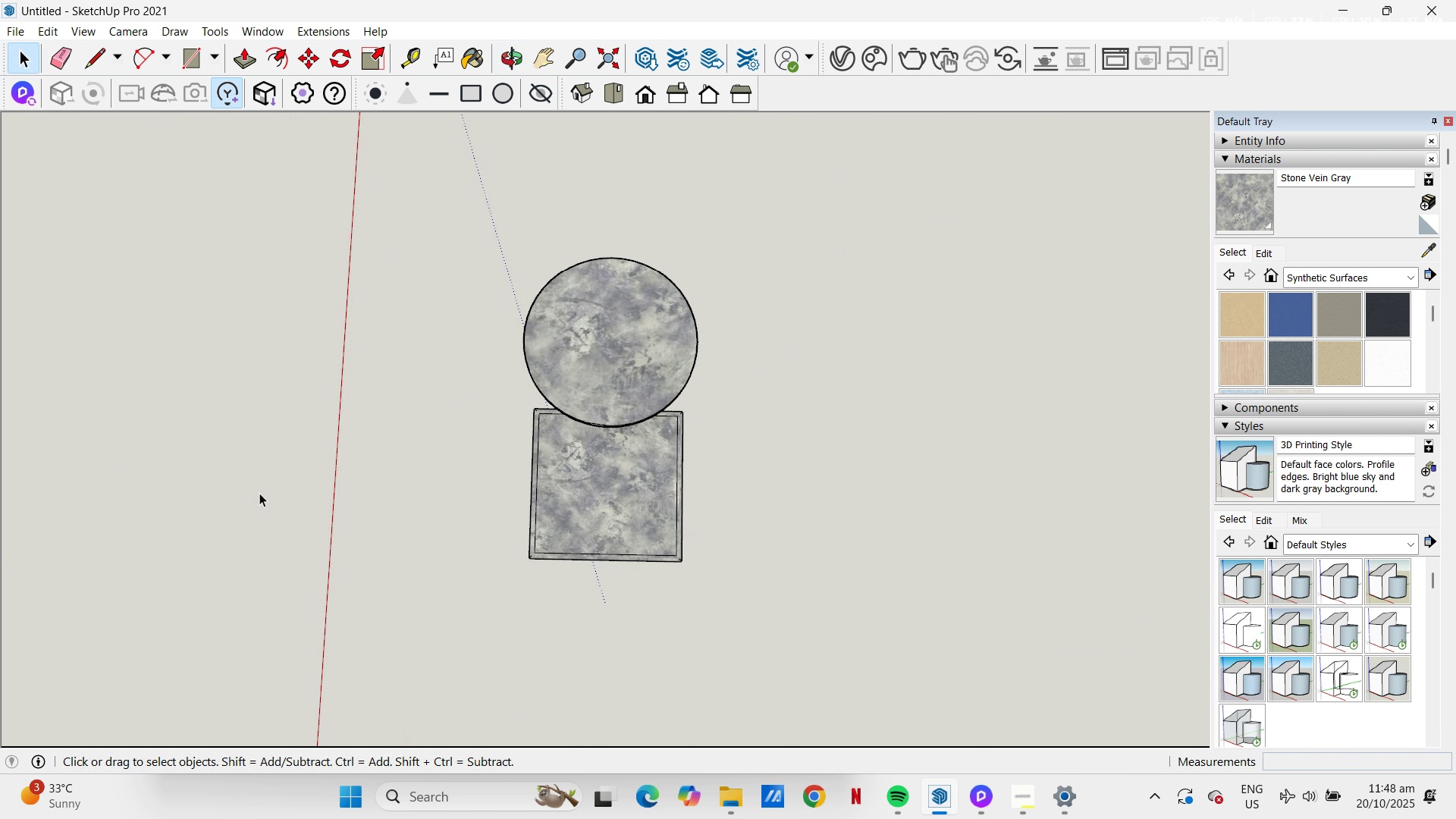 
scroll: coordinate [639, 422], scroll_direction: down, amount: 2.0
 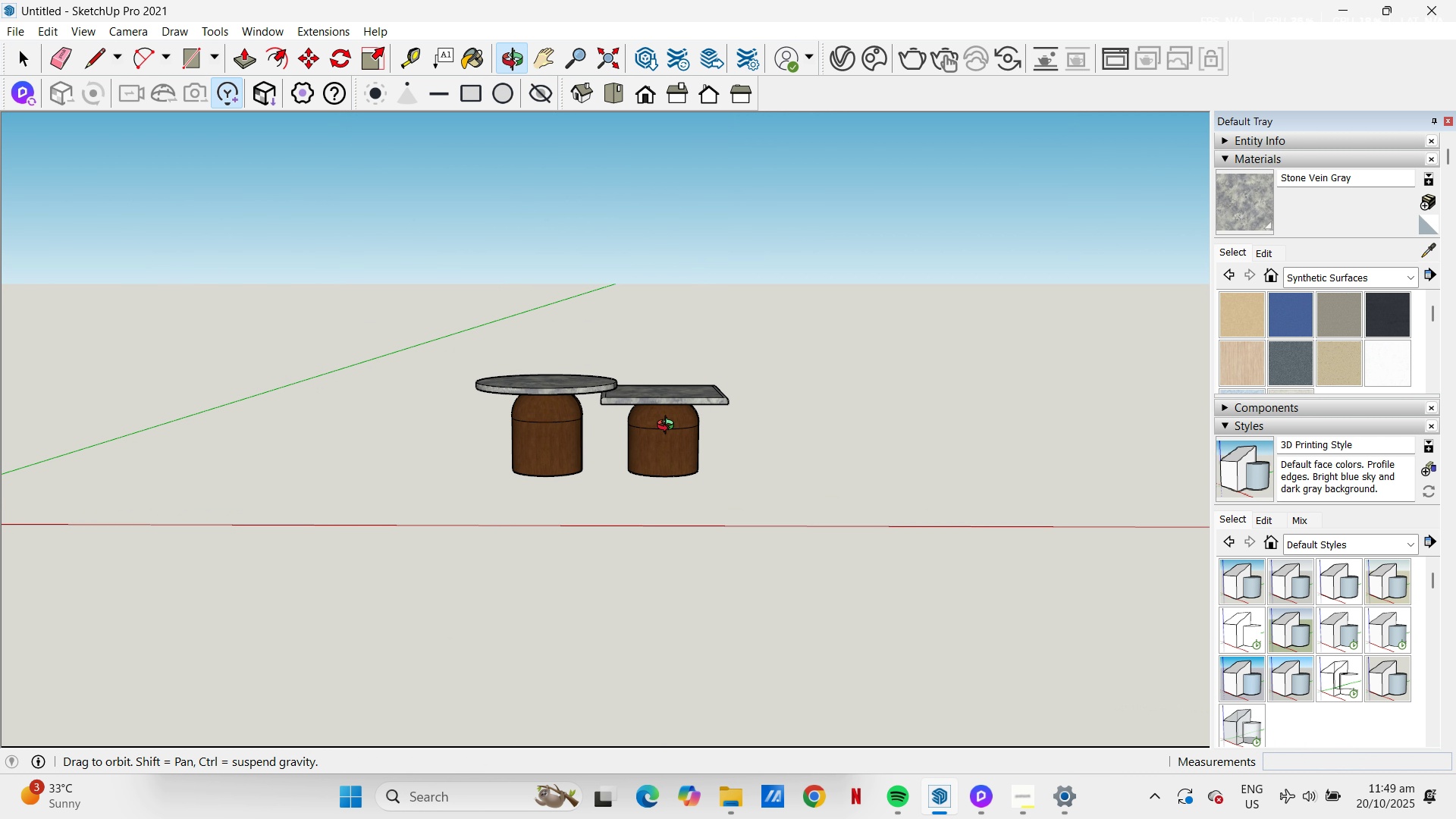 
scroll: coordinate [629, 386], scroll_direction: up, amount: 7.0
 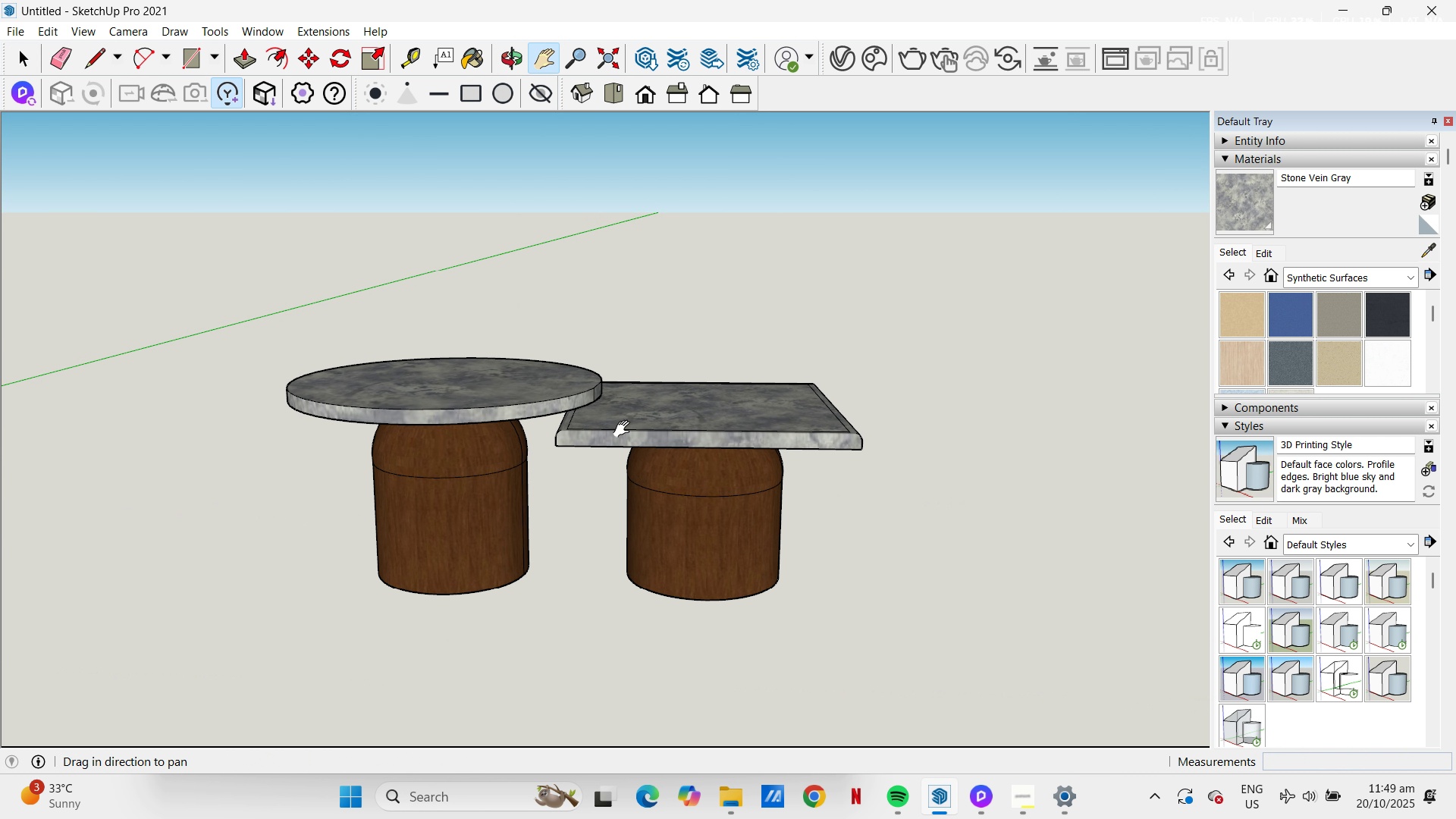 
key(H)
 